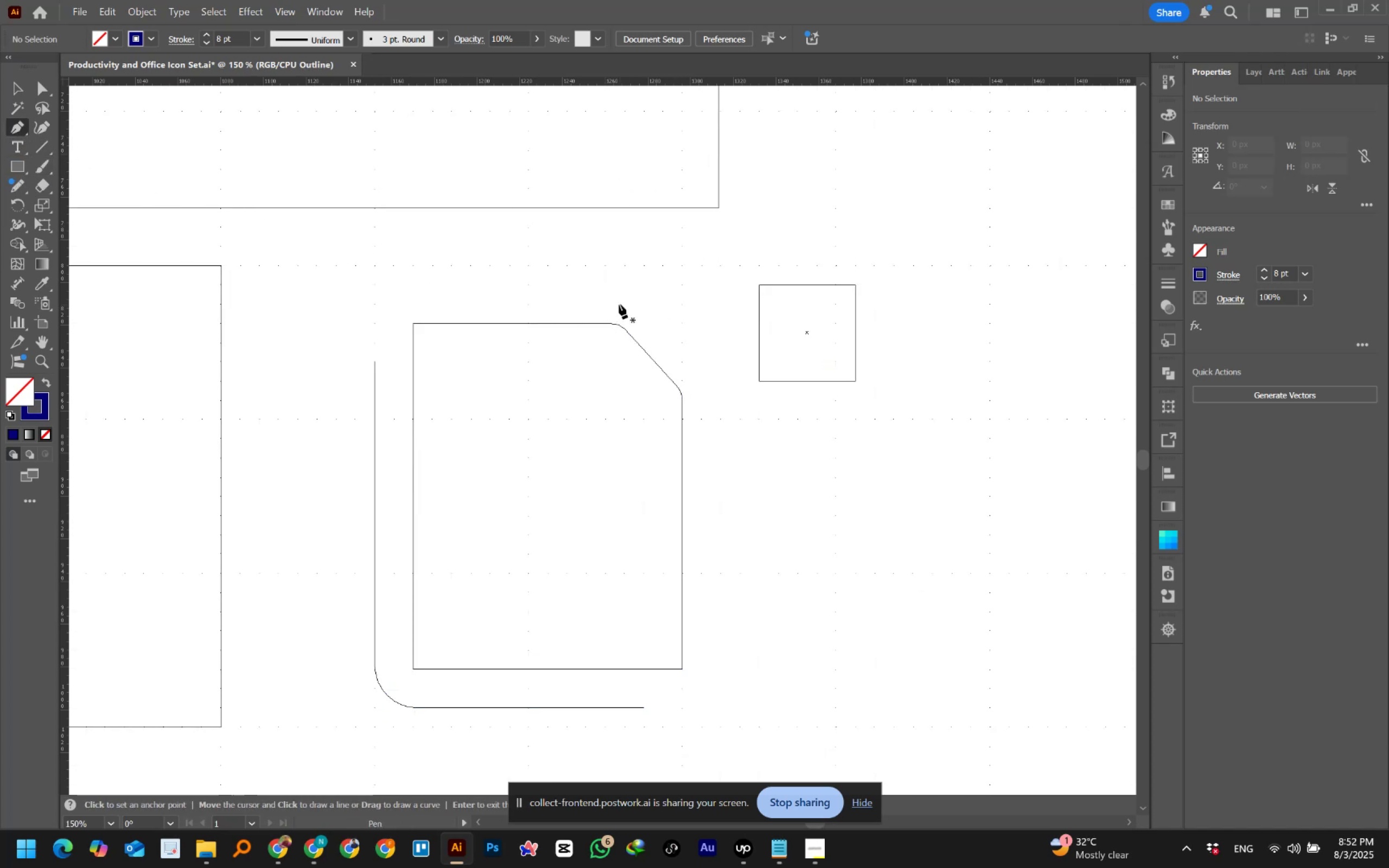 
left_click([614, 302])
 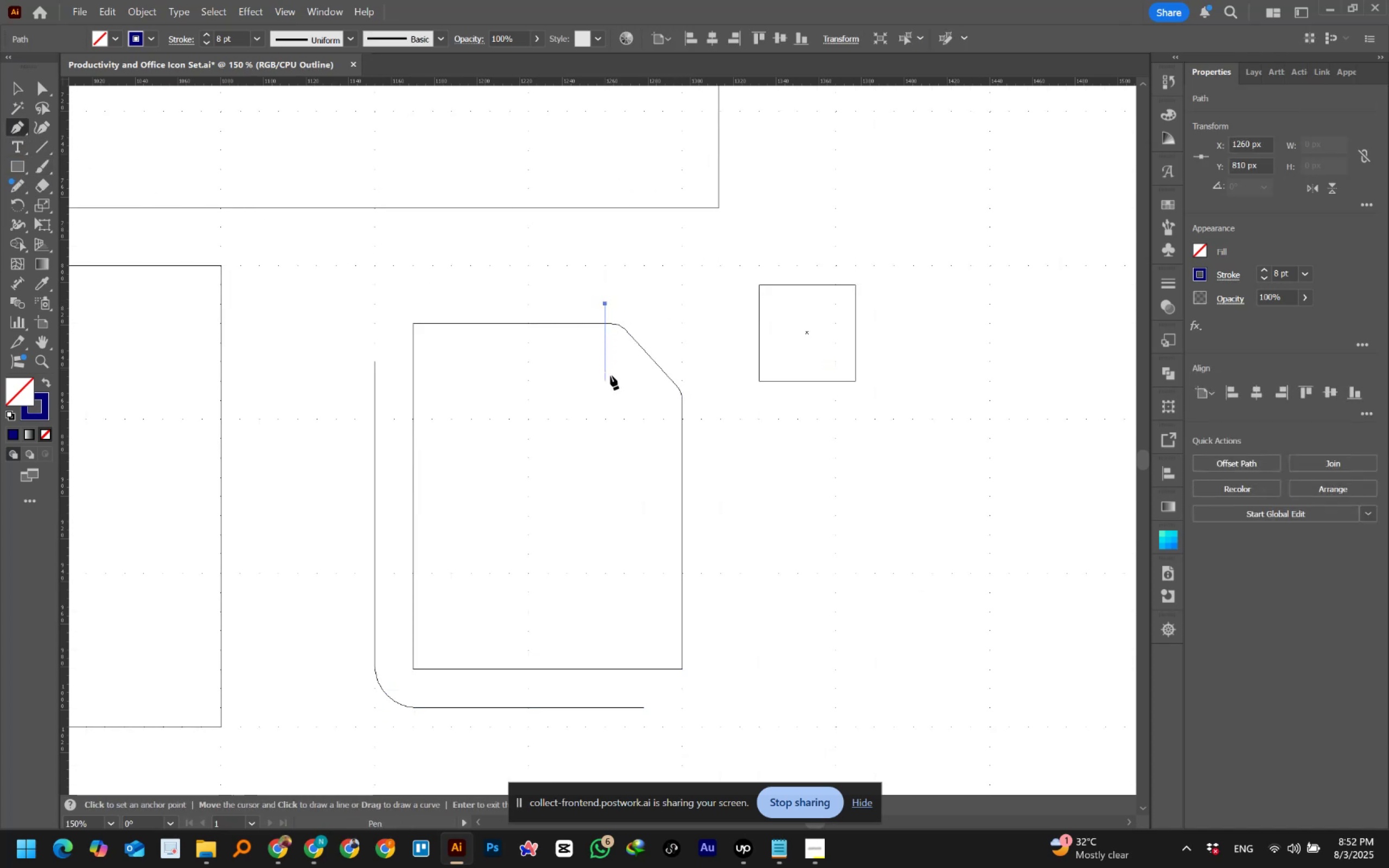 
hold_key(key=ShiftLeft, duration=2.19)
 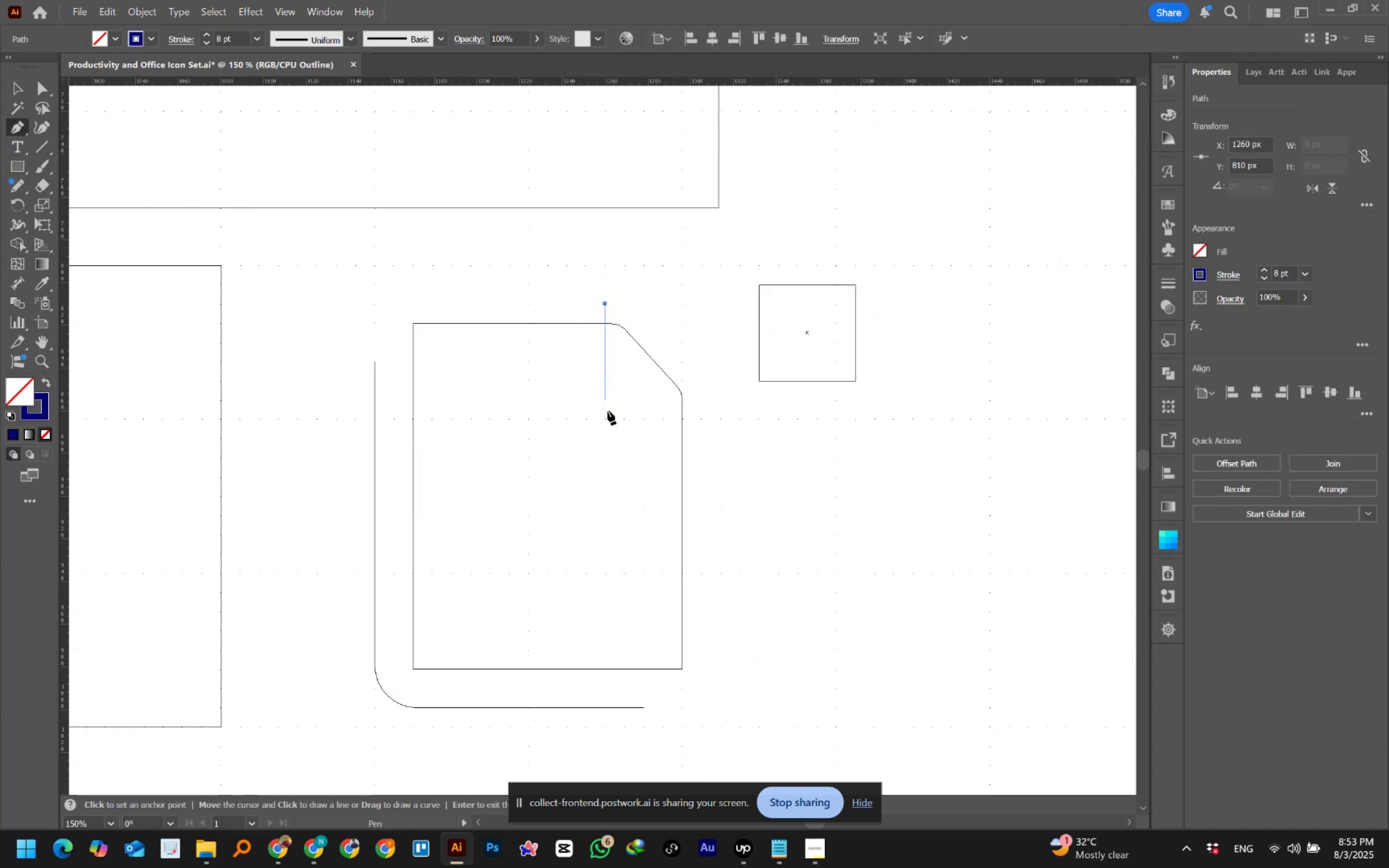 
hold_key(key=ShiftLeft, duration=1.51)
left_click([608, 411])
 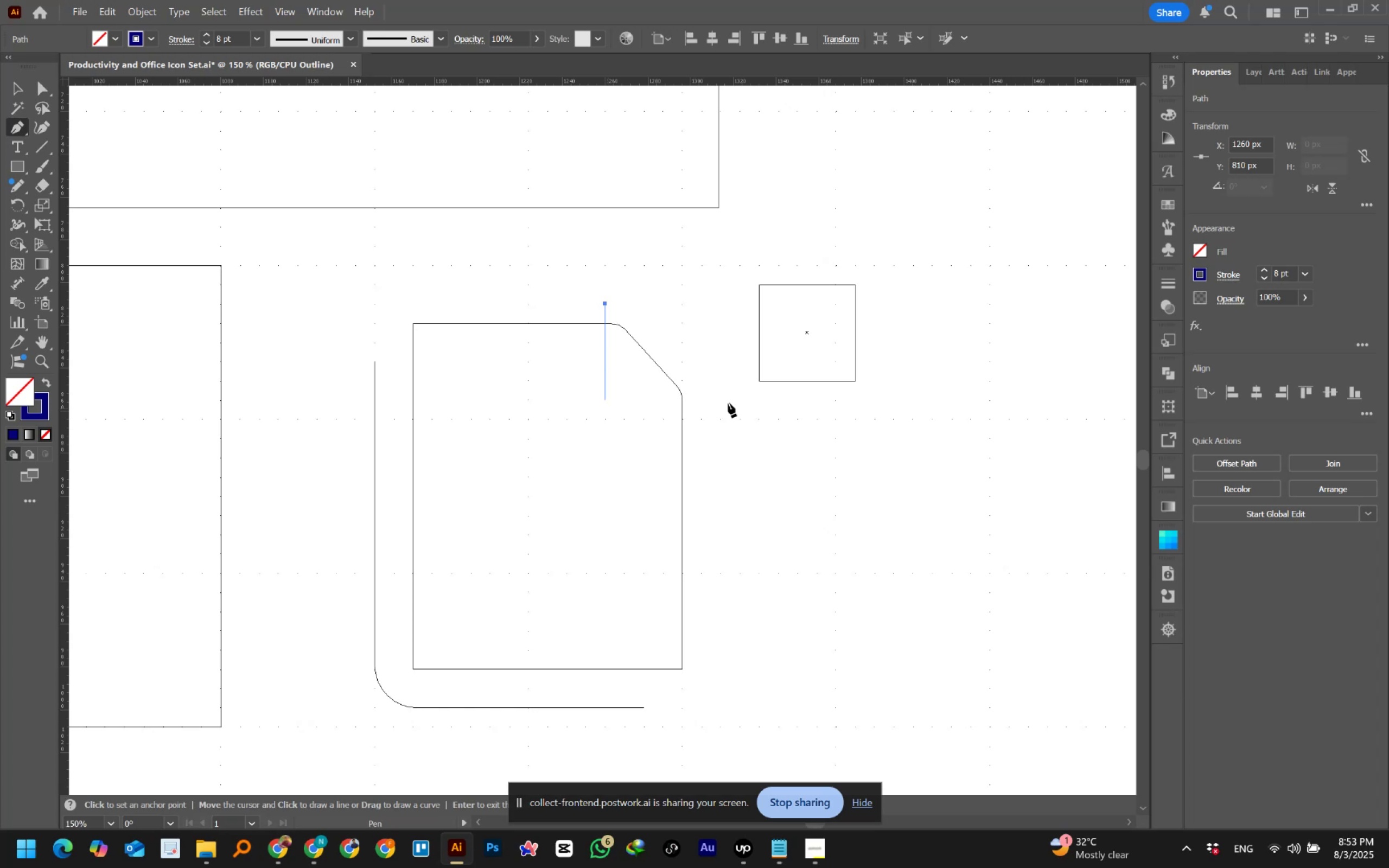 
hold_key(key=ShiftLeft, duration=1.1)
left_click([729, 402])
 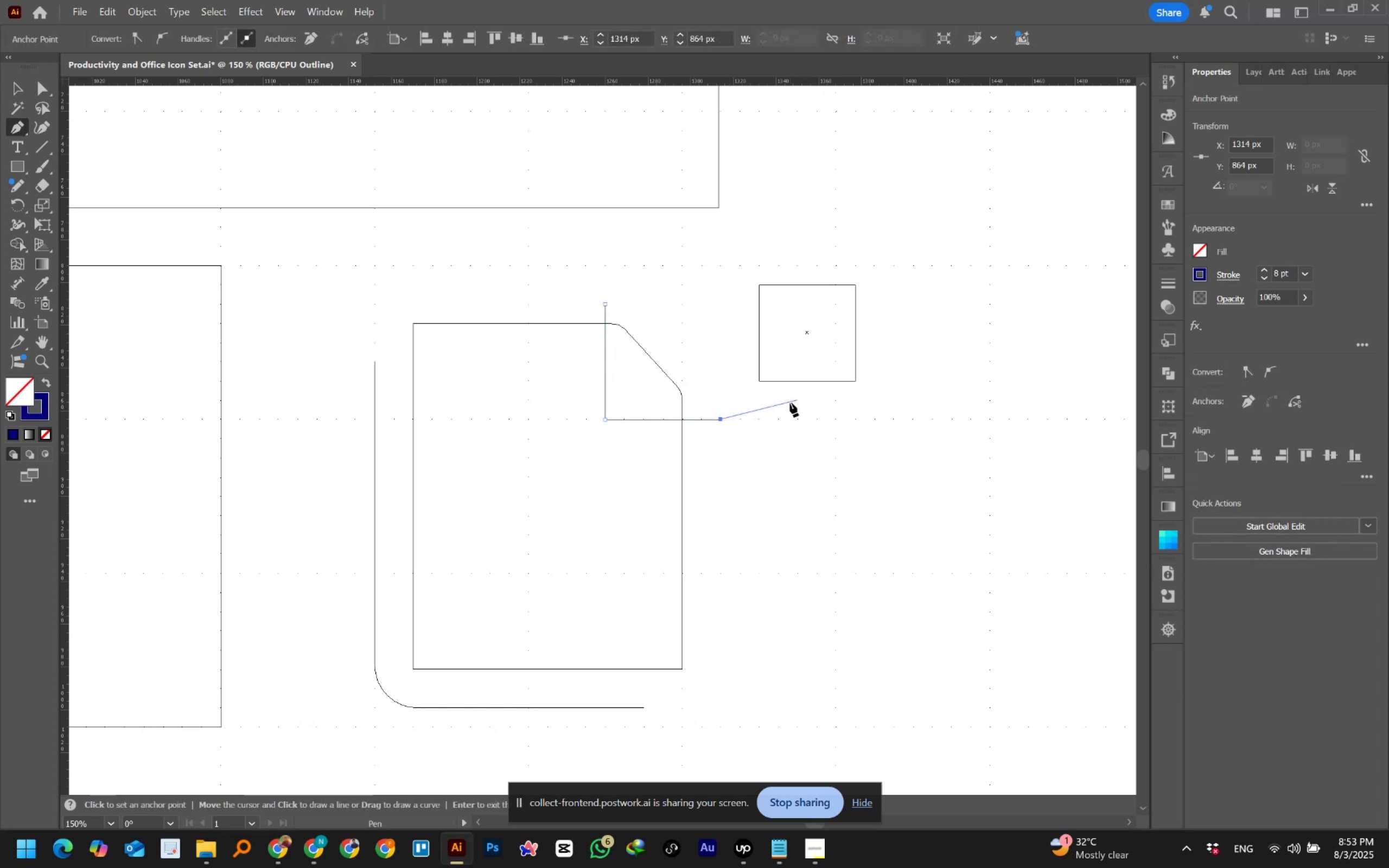 
key(Escape)
 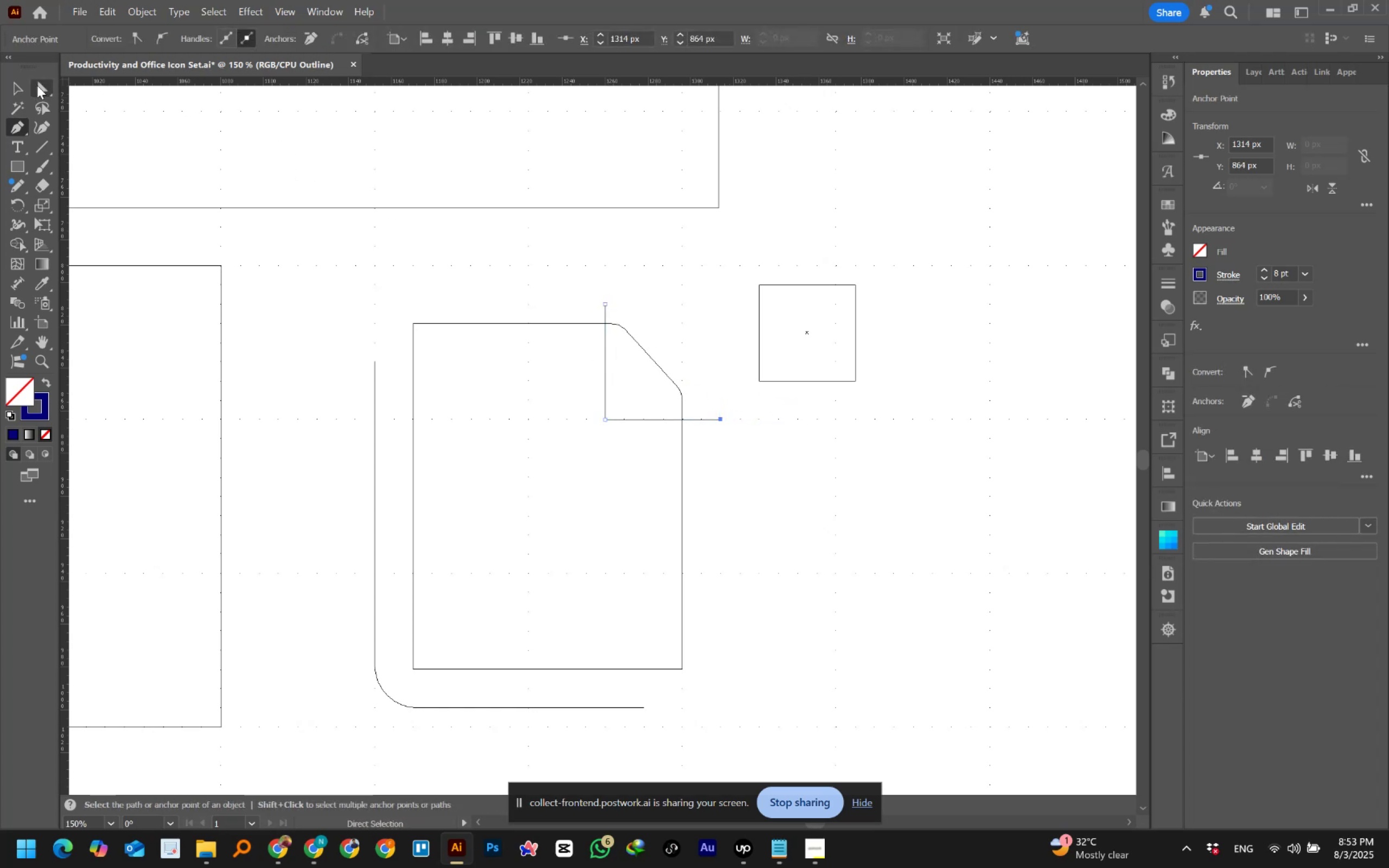 
left_click([18, 87])
 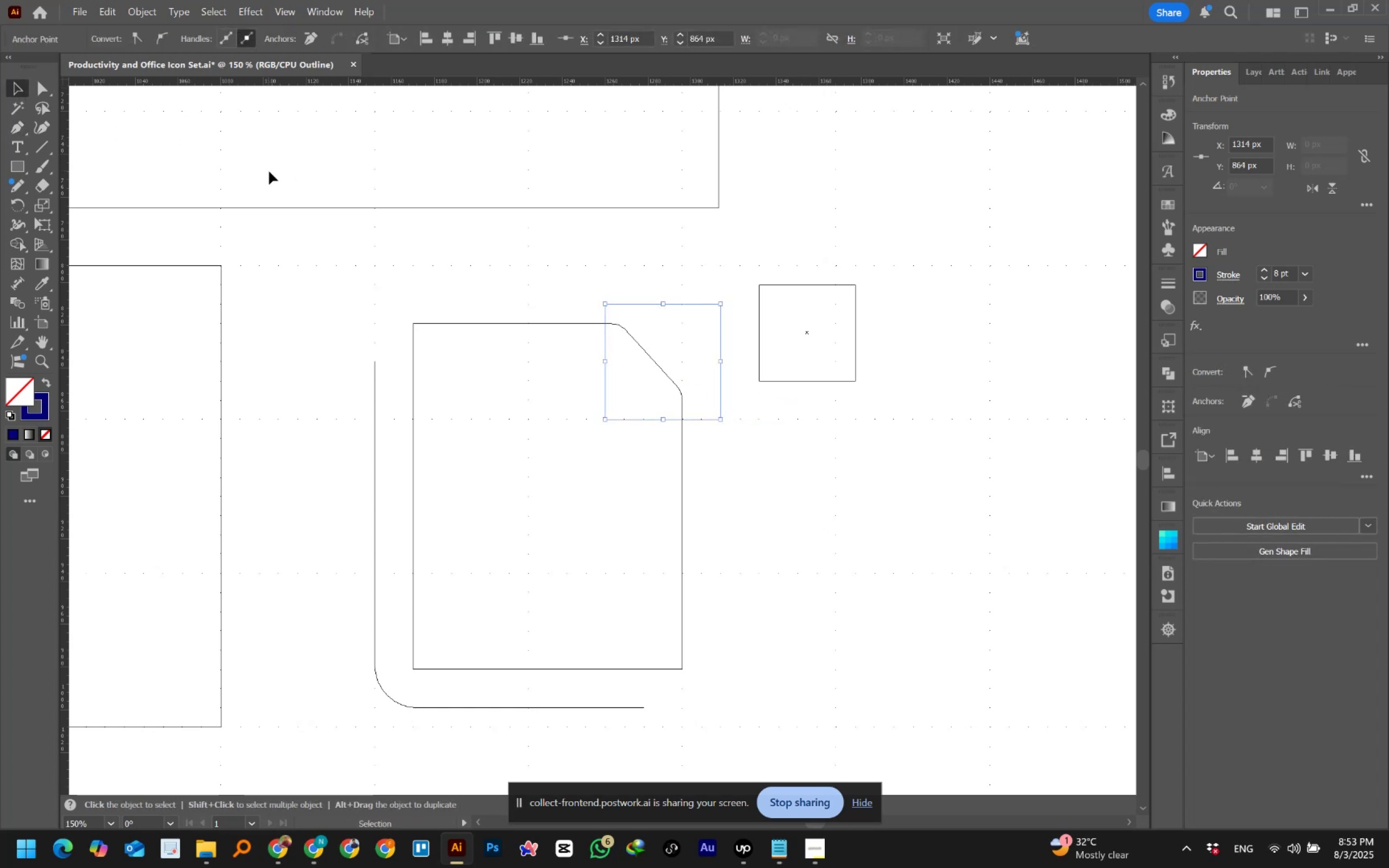 
hold_key(key=AltLeft, duration=0.94)
scroll: coordinate [675, 302], scroll_direction: up, amount: 1.0
 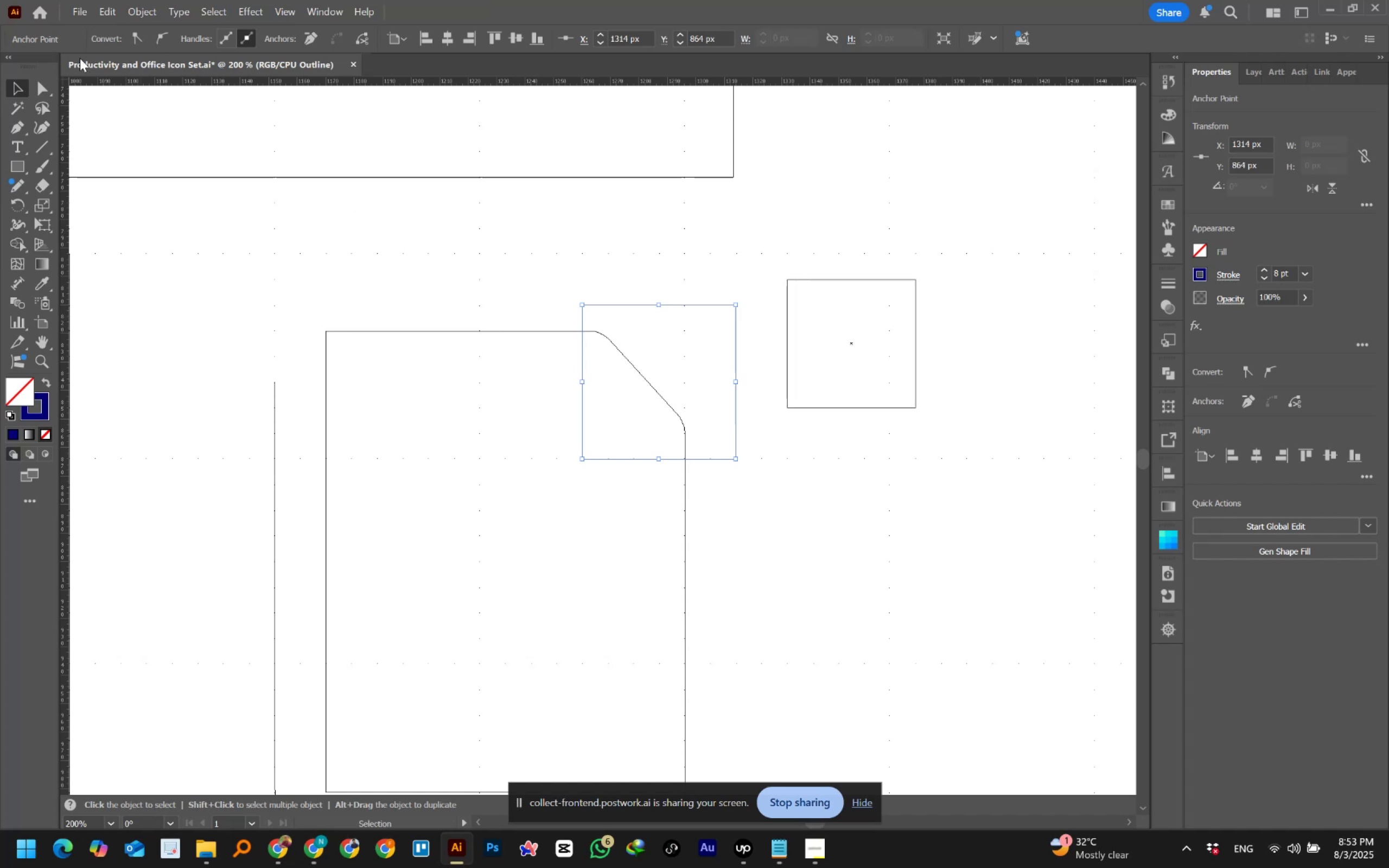 
left_click([37, 91])
 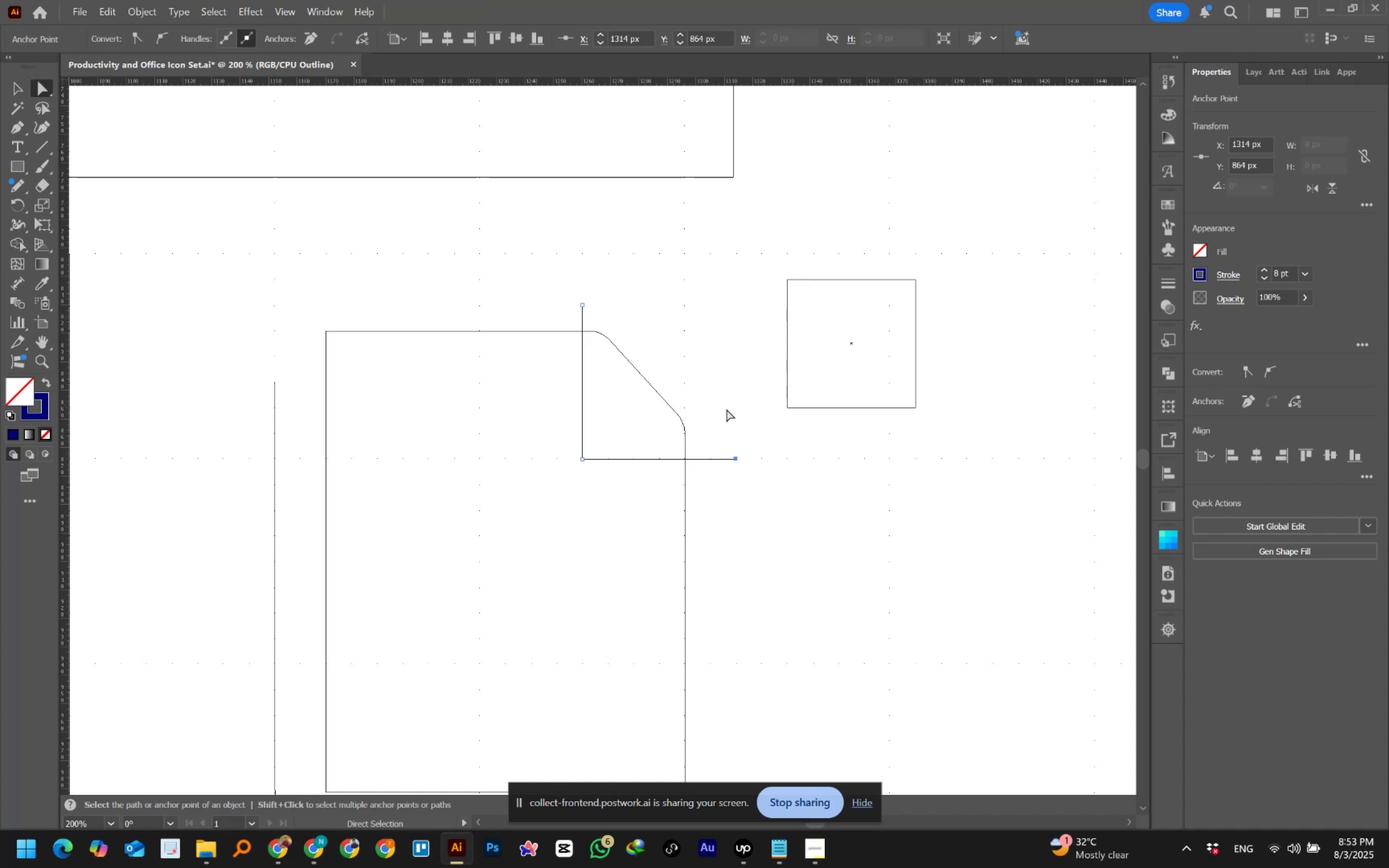 
left_click_drag(start_coordinate=[712, 420], to_coordinate=[747, 496])
 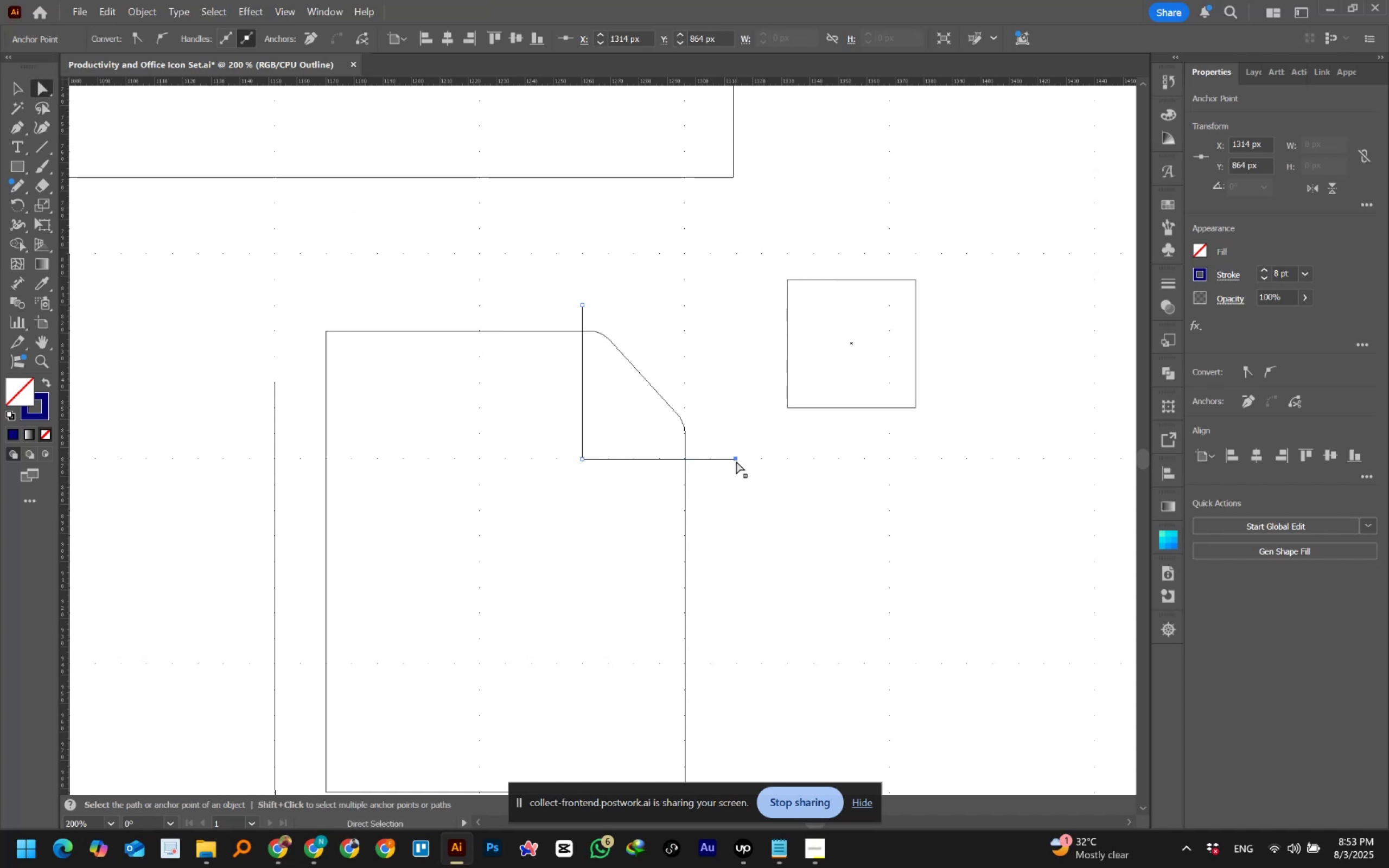 
left_click_drag(start_coordinate=[736, 459], to_coordinate=[718, 461])
 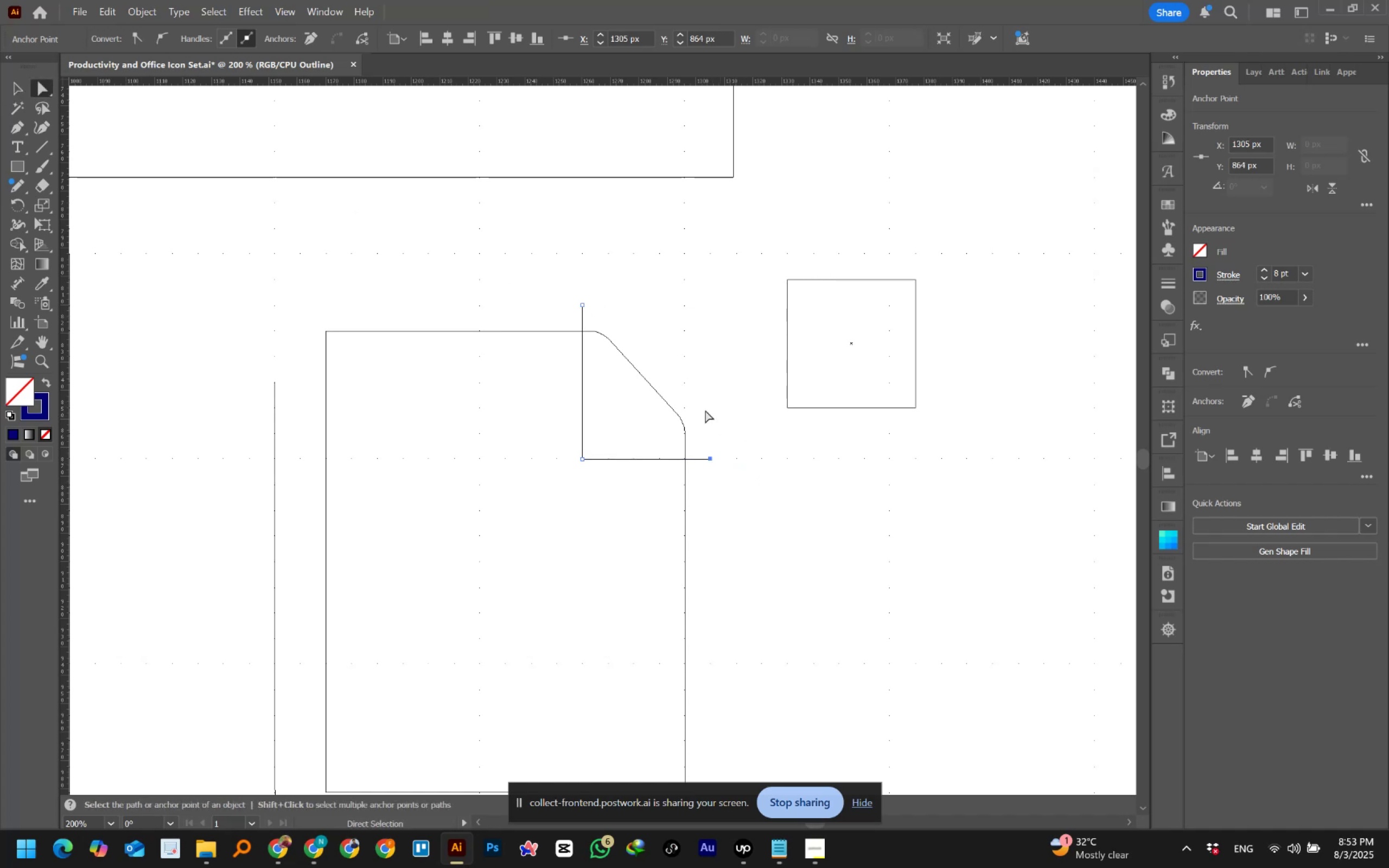 
hold_key(key=ShiftLeft, duration=1.34)
 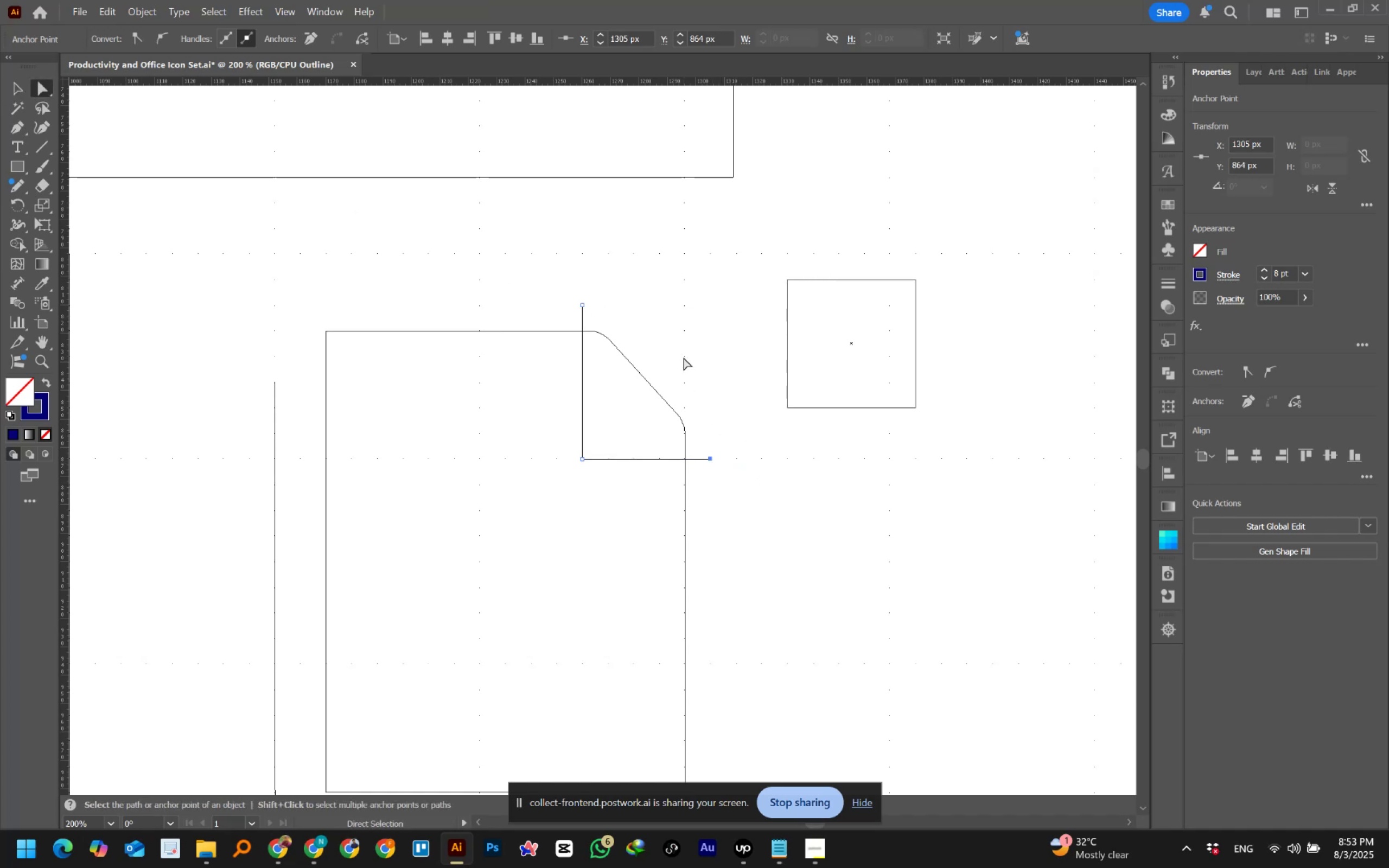 
wait(5.27)
 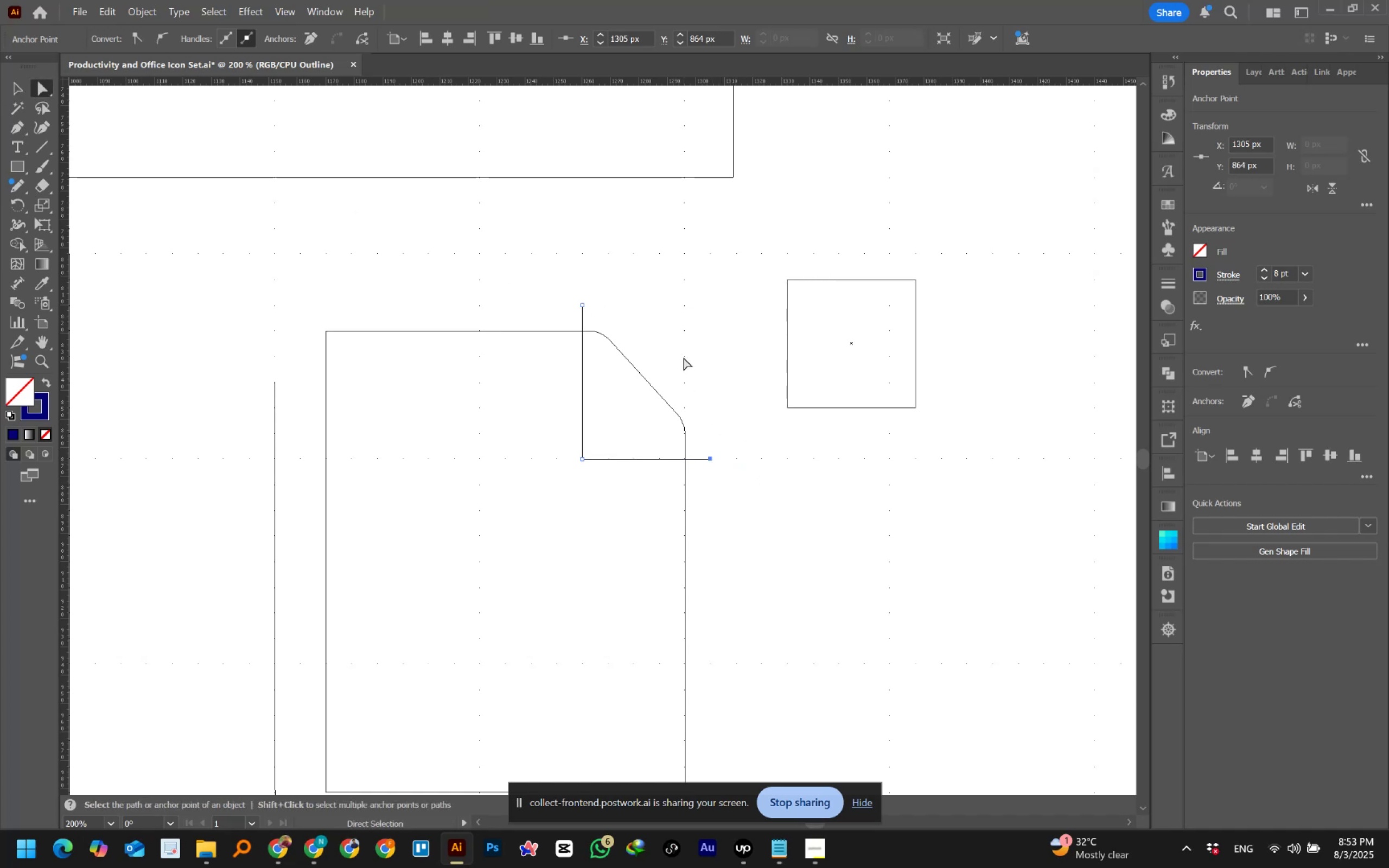 
left_click_drag(start_coordinate=[546, 281], to_coordinate=[625, 316])
 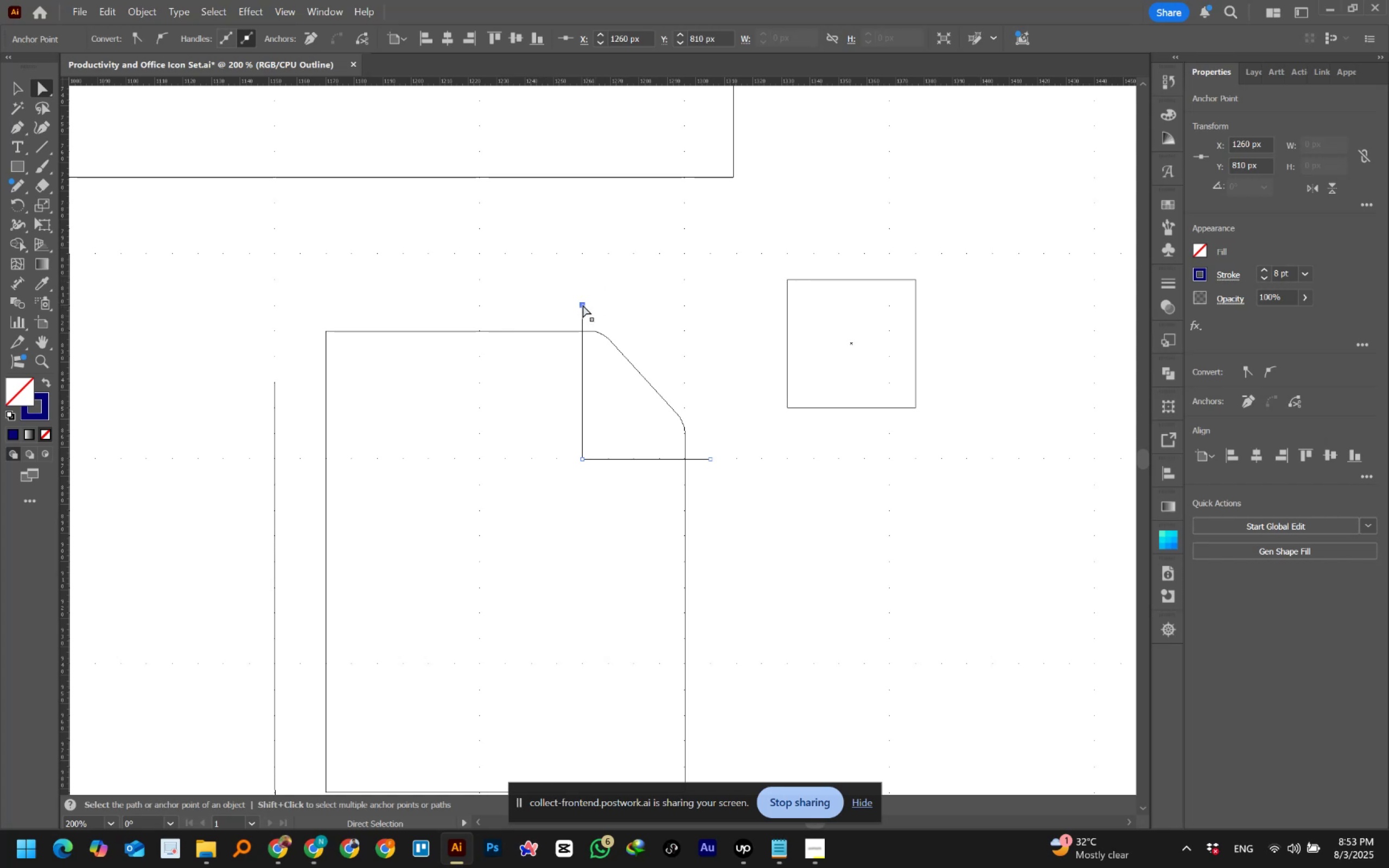 
left_click_drag(start_coordinate=[582, 304], to_coordinate=[582, 325])
 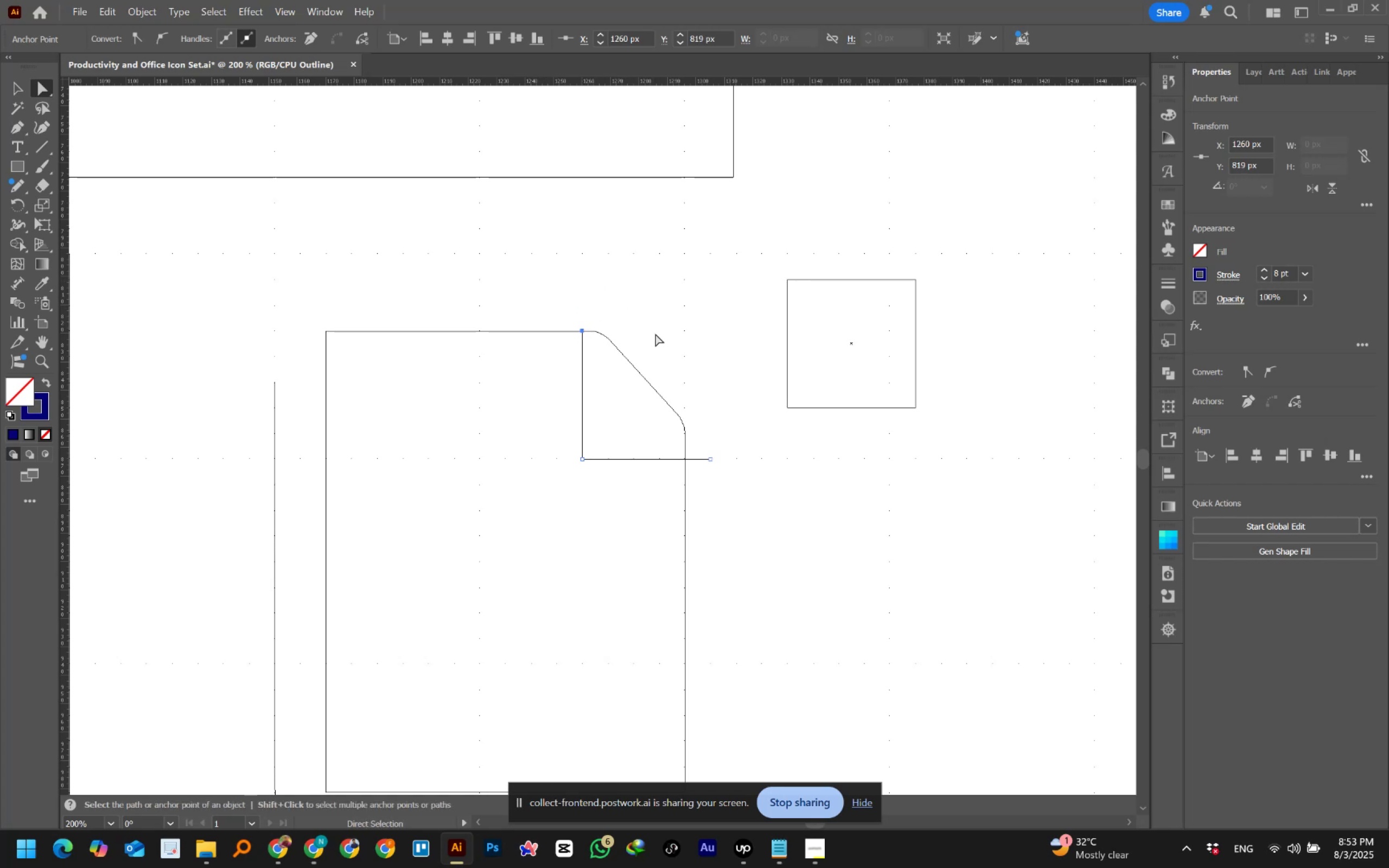 
hold_key(key=ShiftLeft, duration=1.26)
 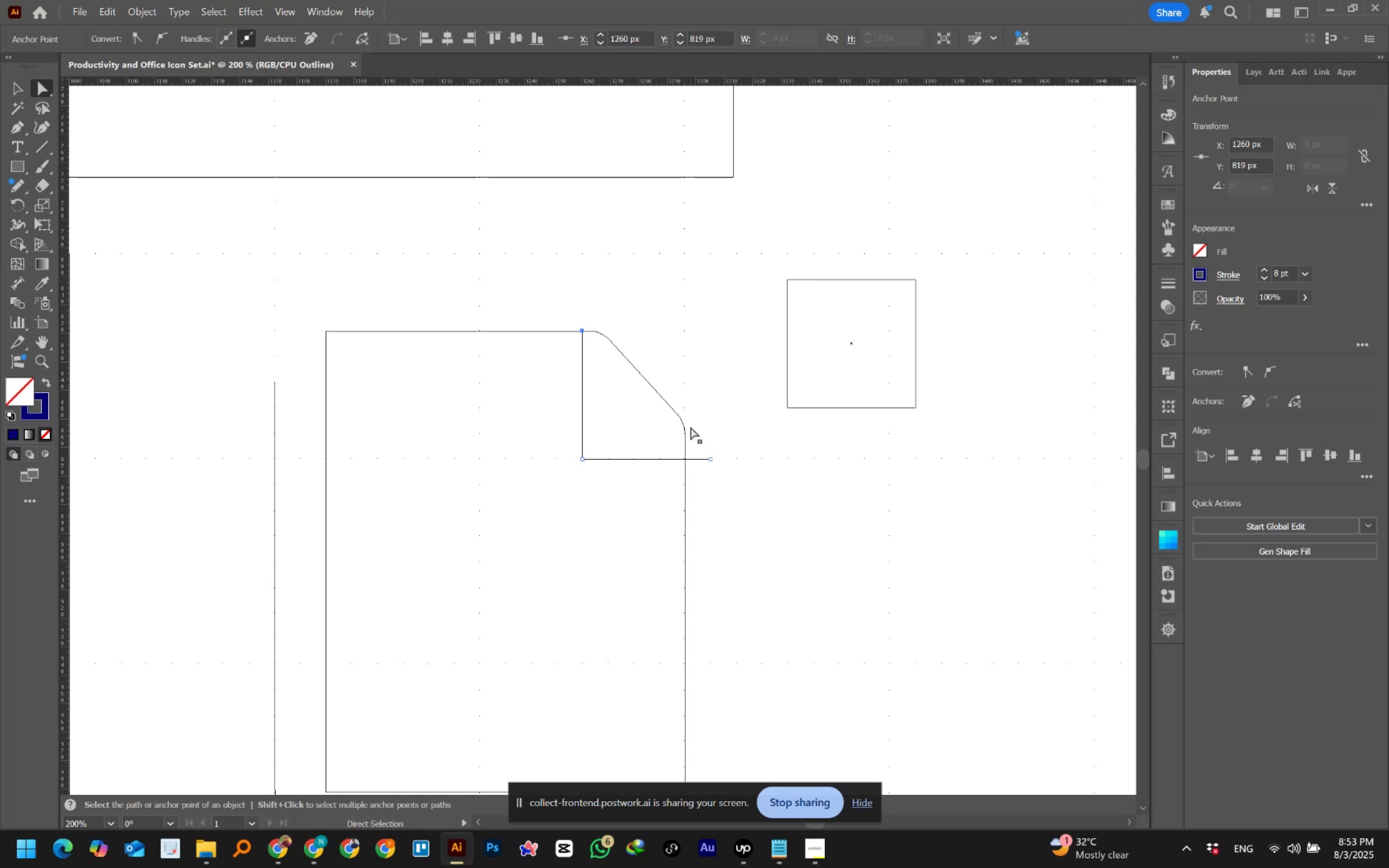 
left_click_drag(start_coordinate=[702, 436], to_coordinate=[722, 484])
 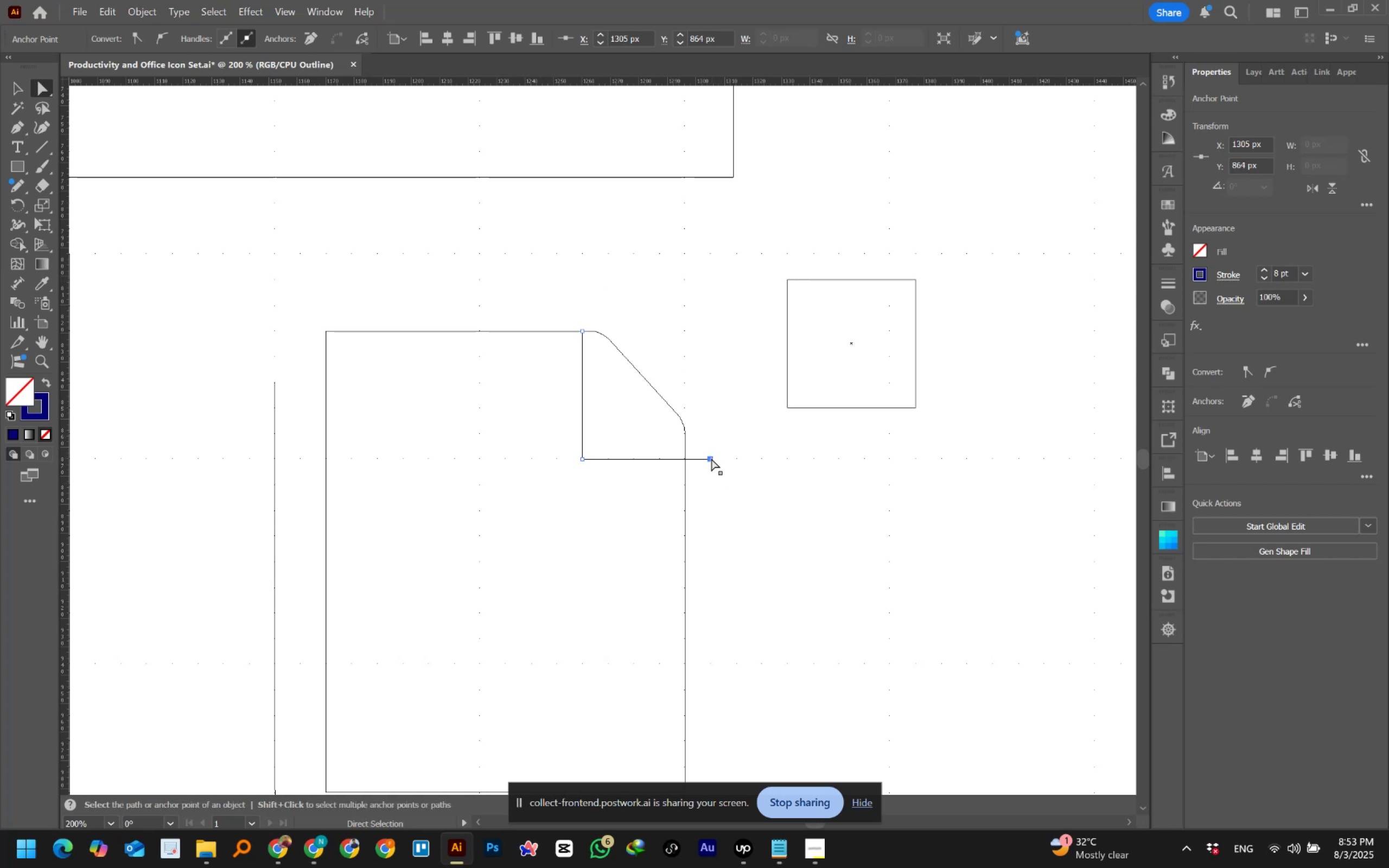 
left_click_drag(start_coordinate=[711, 458], to_coordinate=[689, 460])
 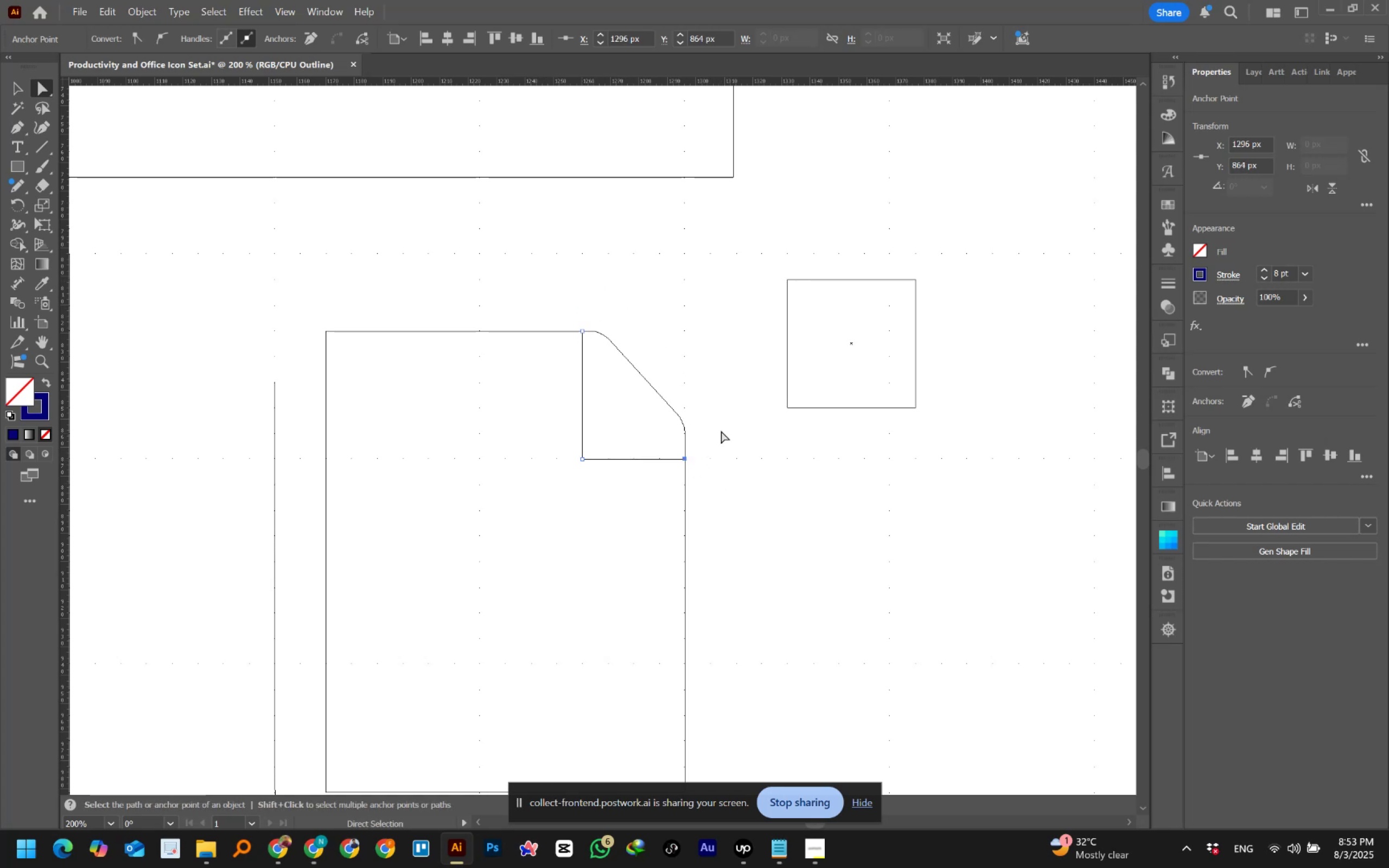 
hold_key(key=ShiftLeft, duration=1.02)
 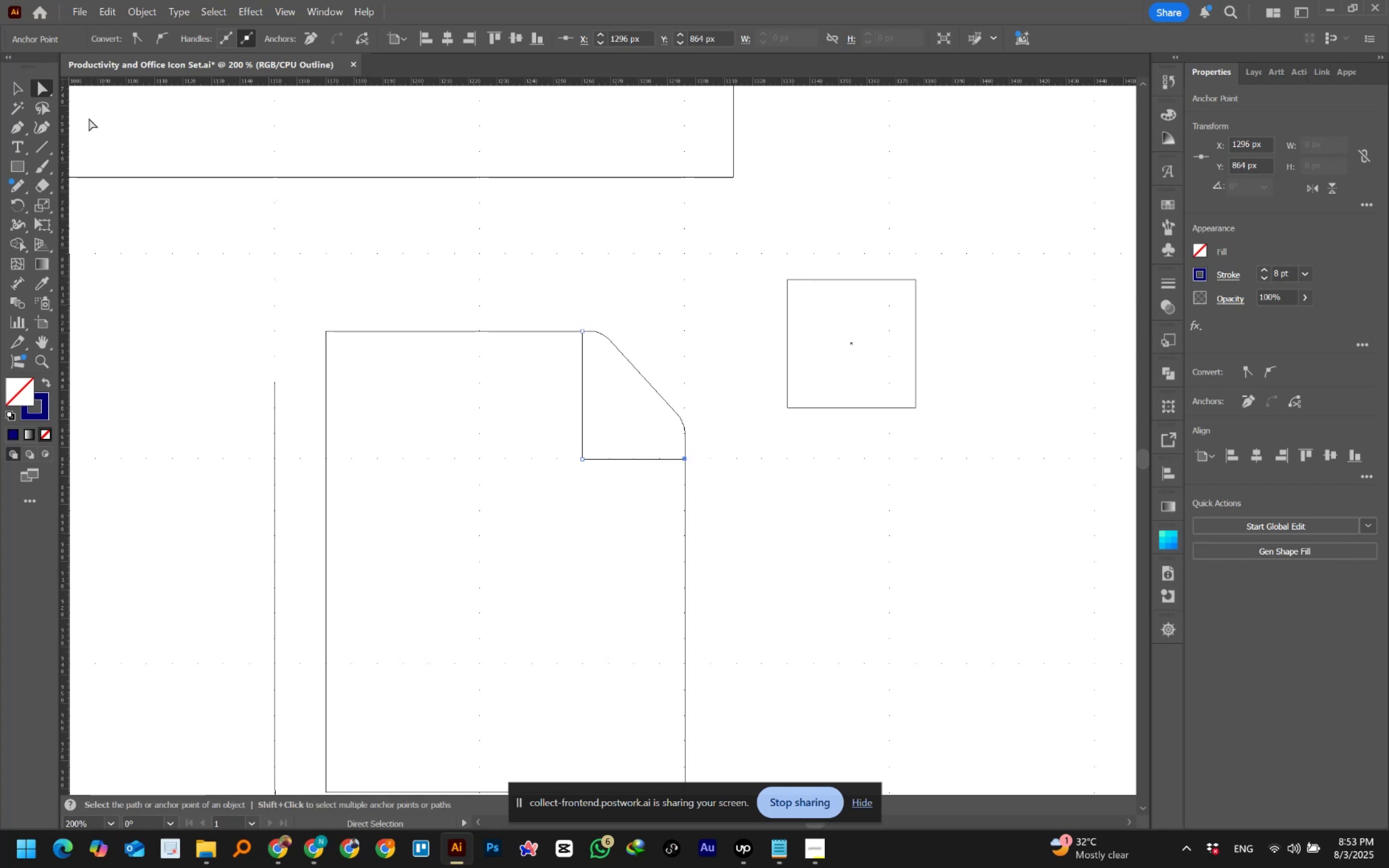 
left_click([21, 87])
 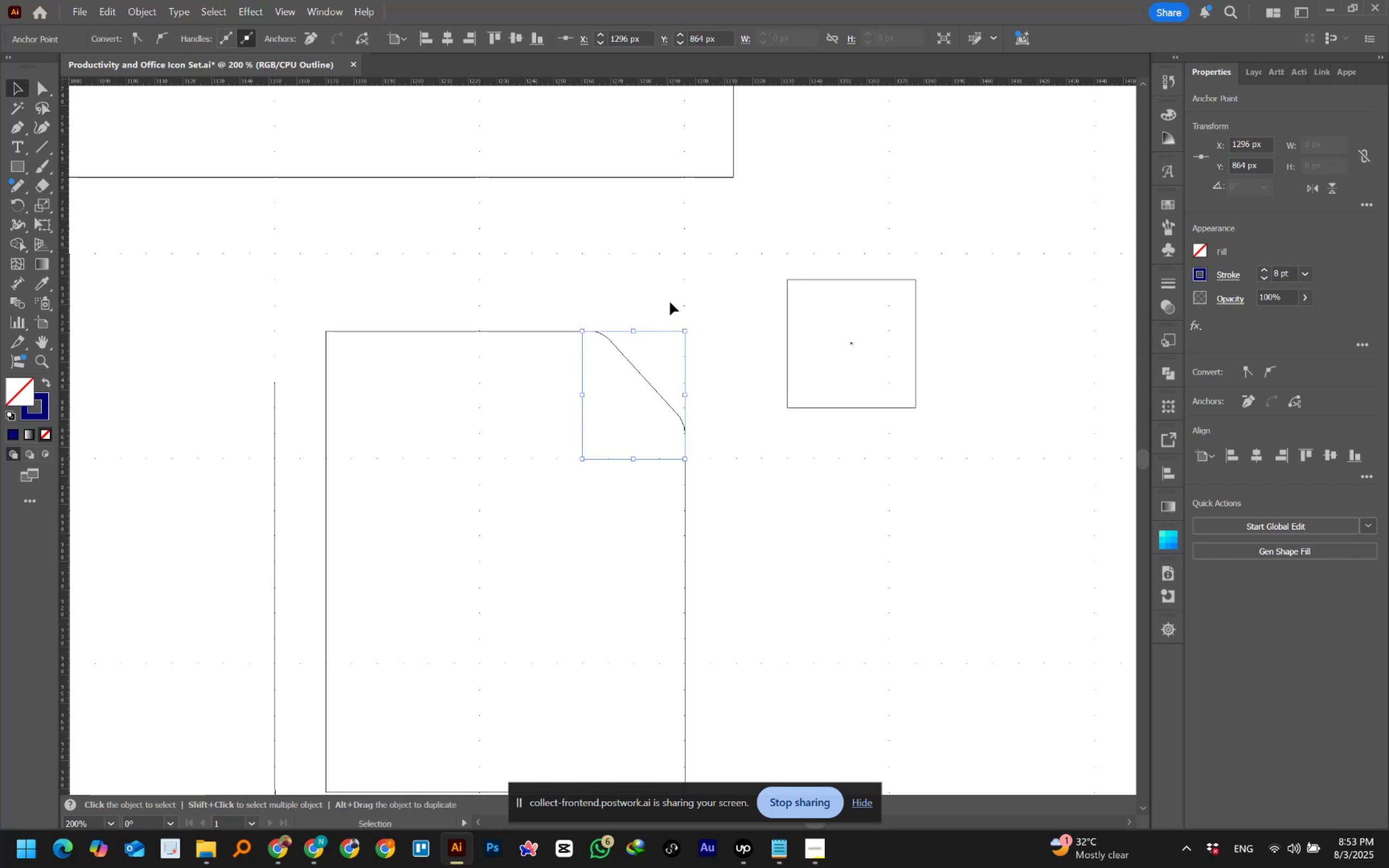 
key(Control+Y)
 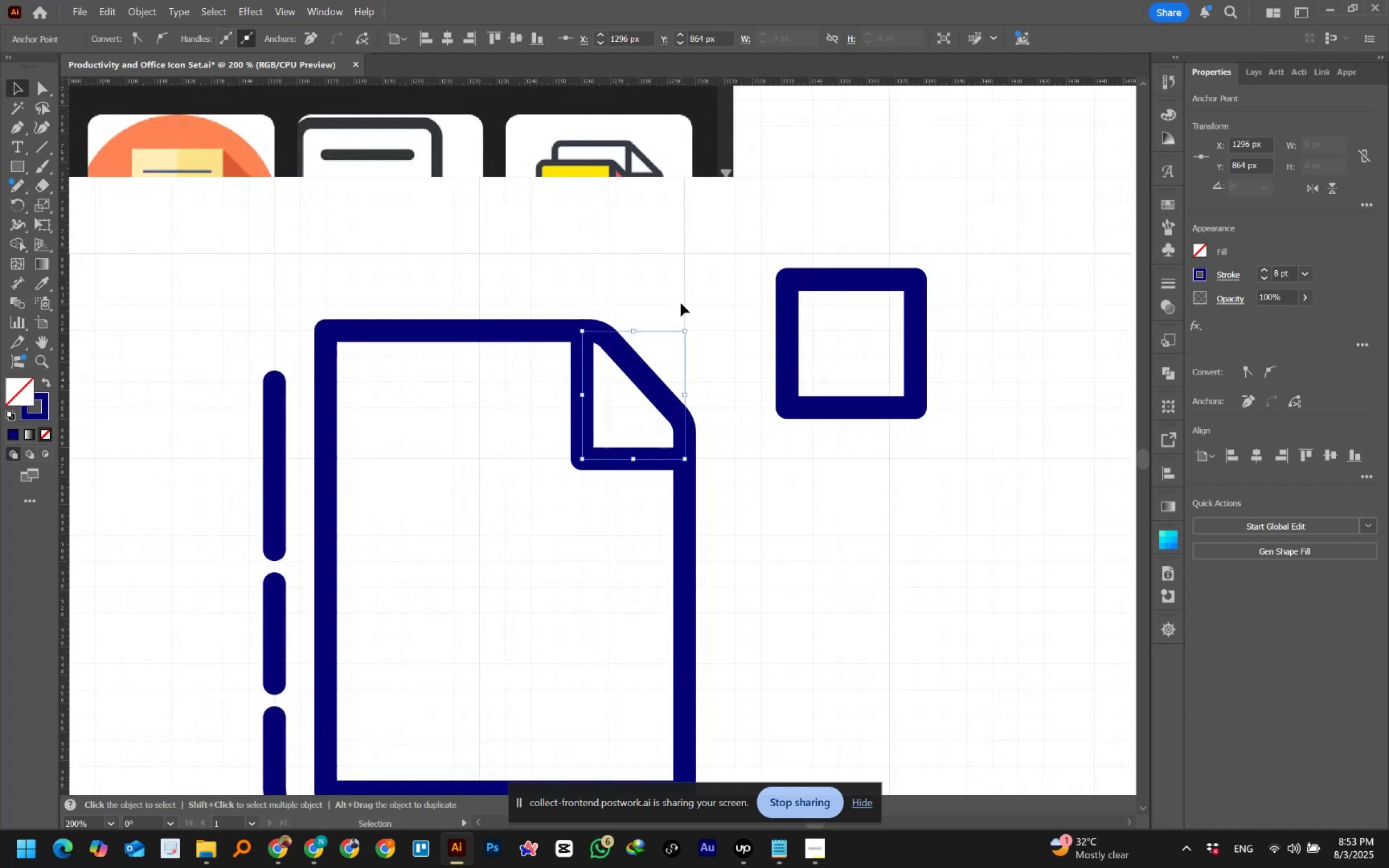 
hold_key(key=AltLeft, duration=0.46)
scroll: coordinate [681, 303], scroll_direction: down, amount: 2.0
 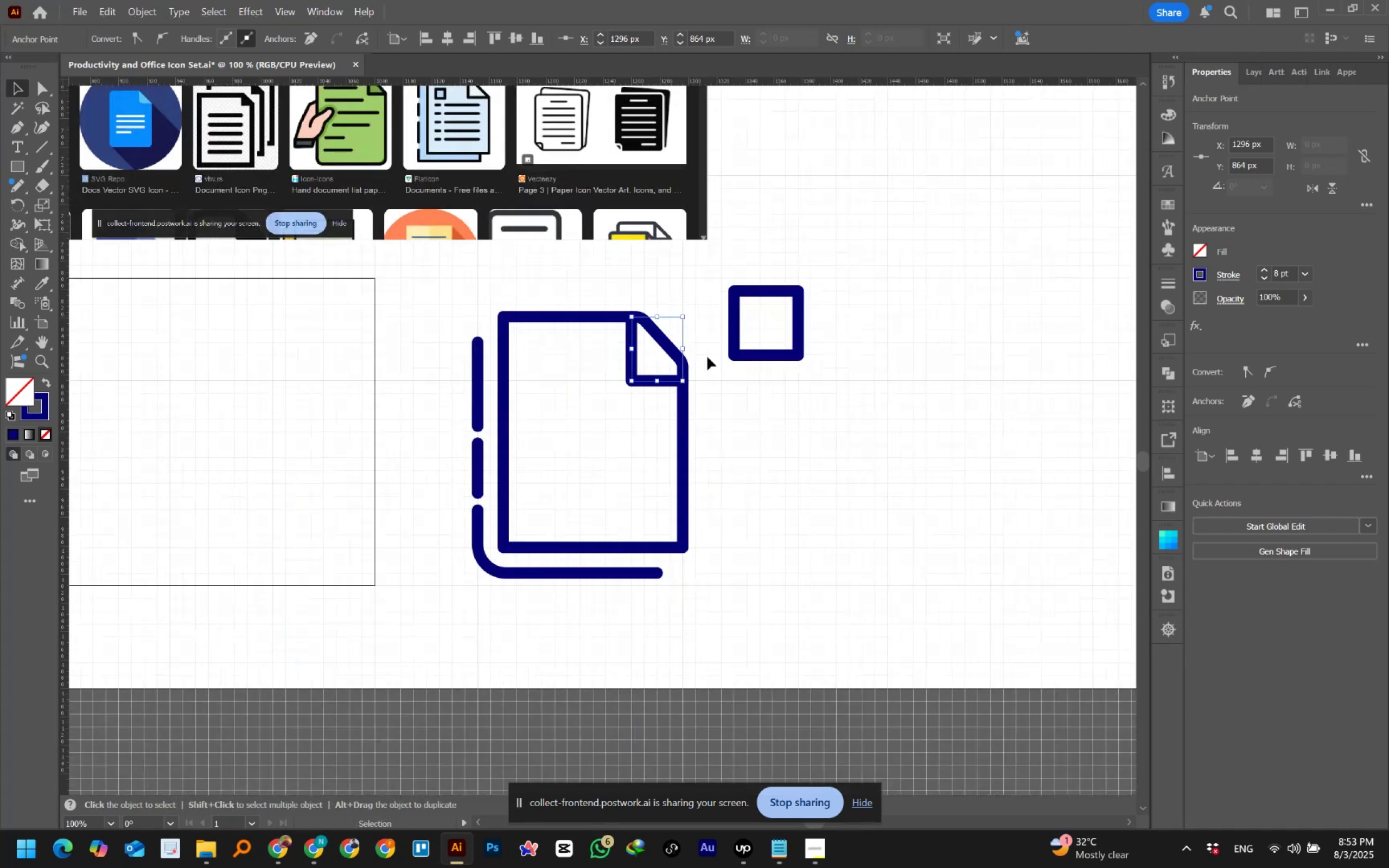 
left_click([743, 467])
 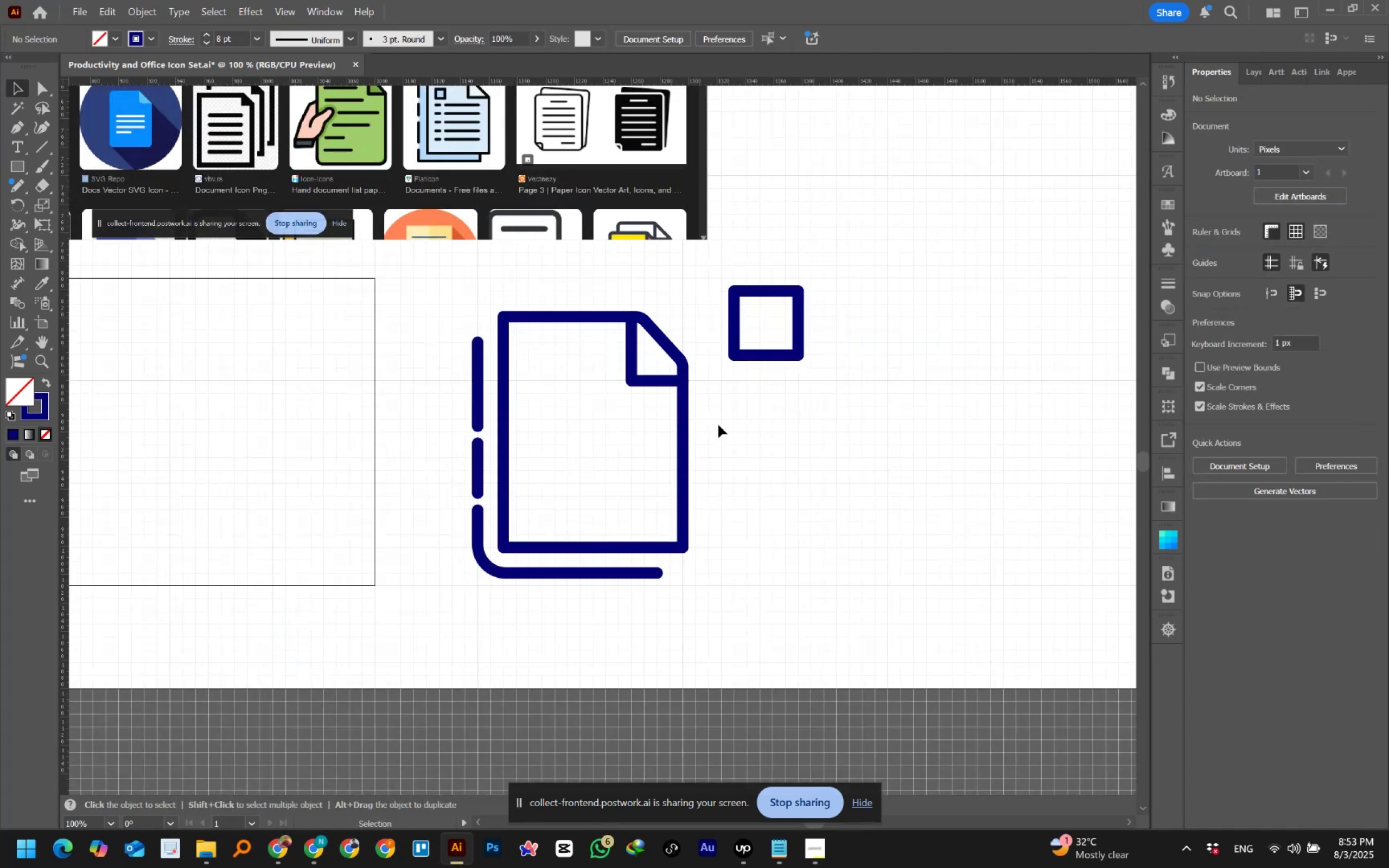 
hold_key(key=AltLeft, duration=0.61)
scroll: coordinate [705, 344], scroll_direction: up, amount: 2.0
 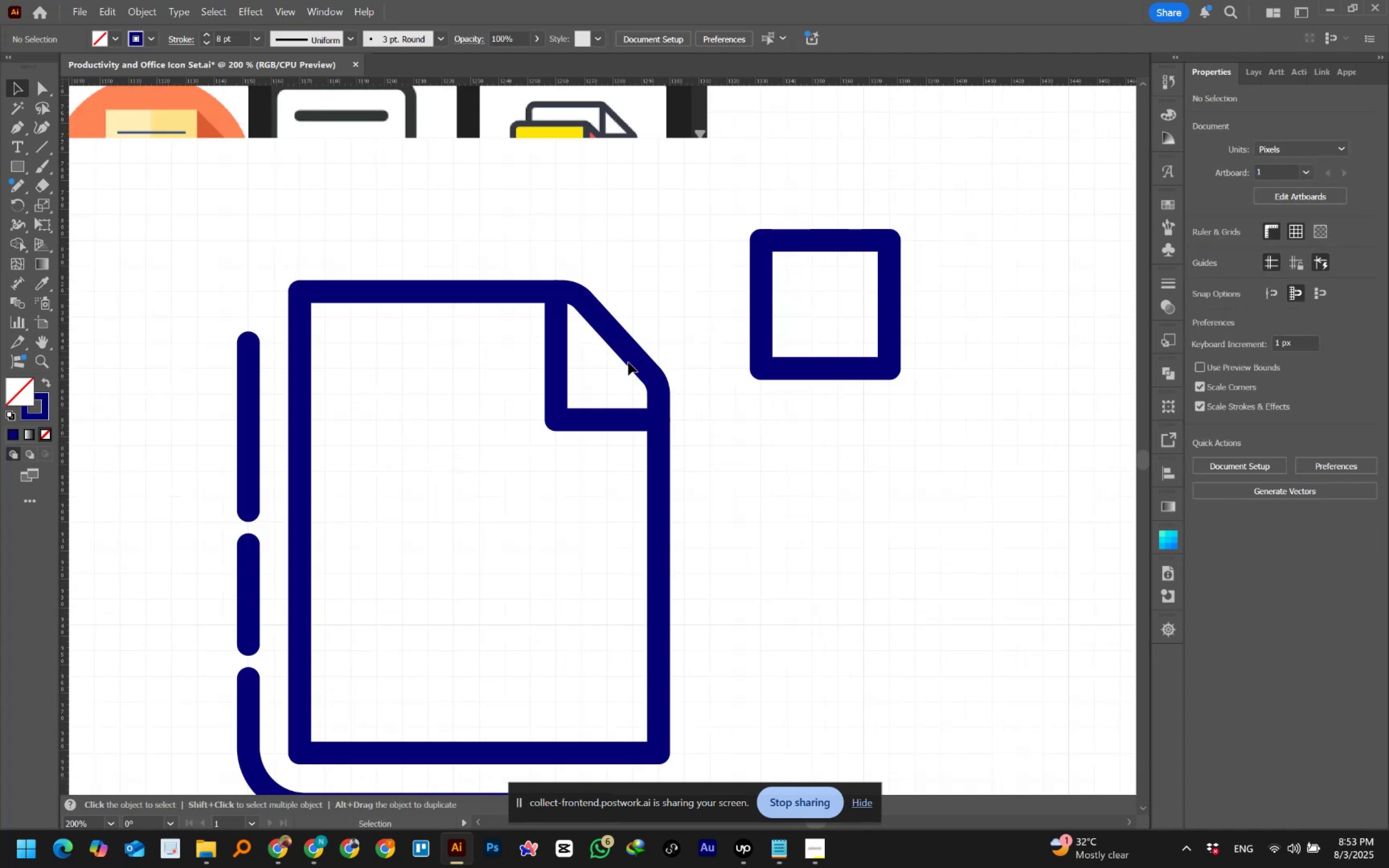 
left_click_drag(start_coordinate=[500, 371], to_coordinate=[577, 452])
 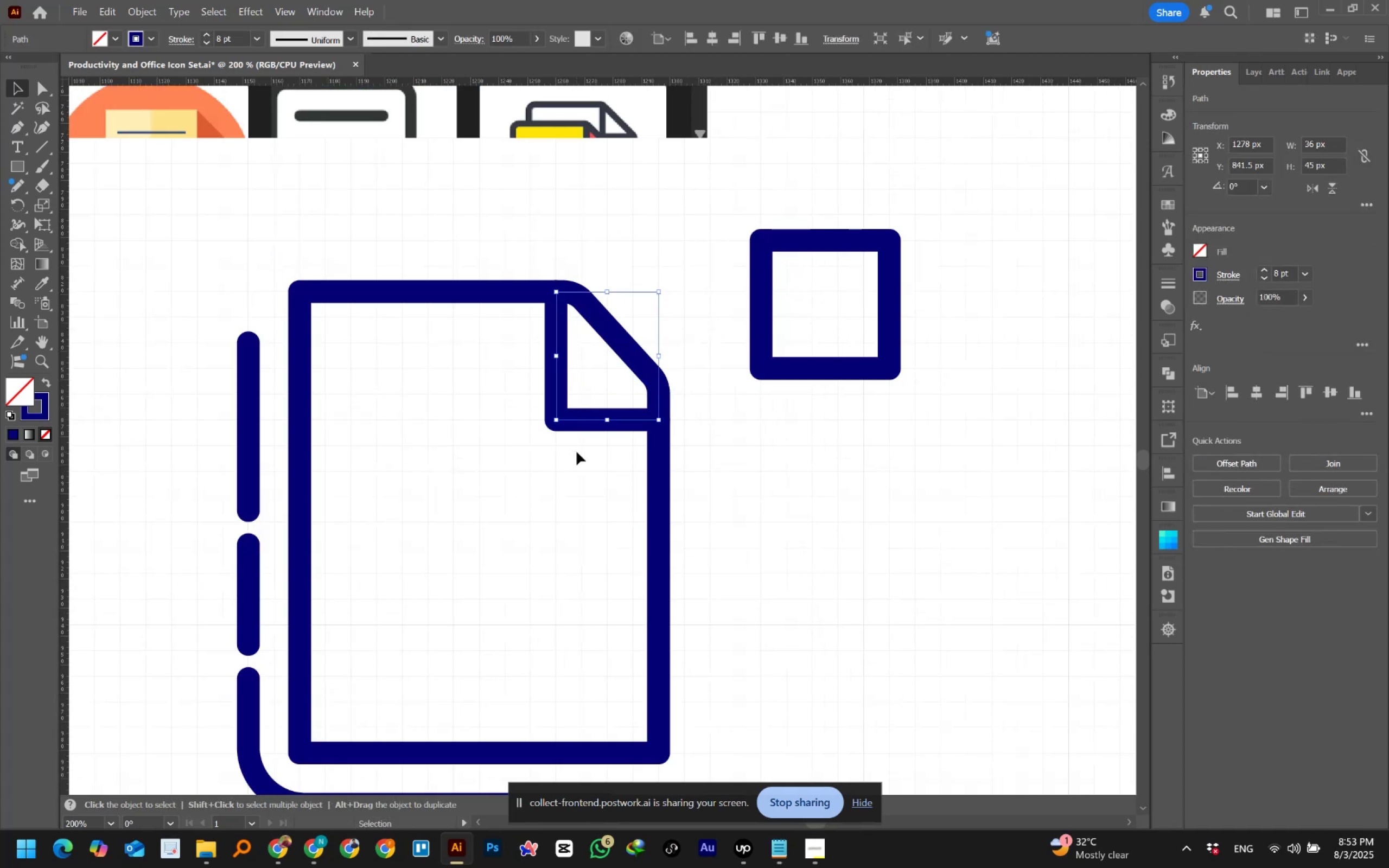 
hold_key(key=ControlLeft, duration=0.43)
 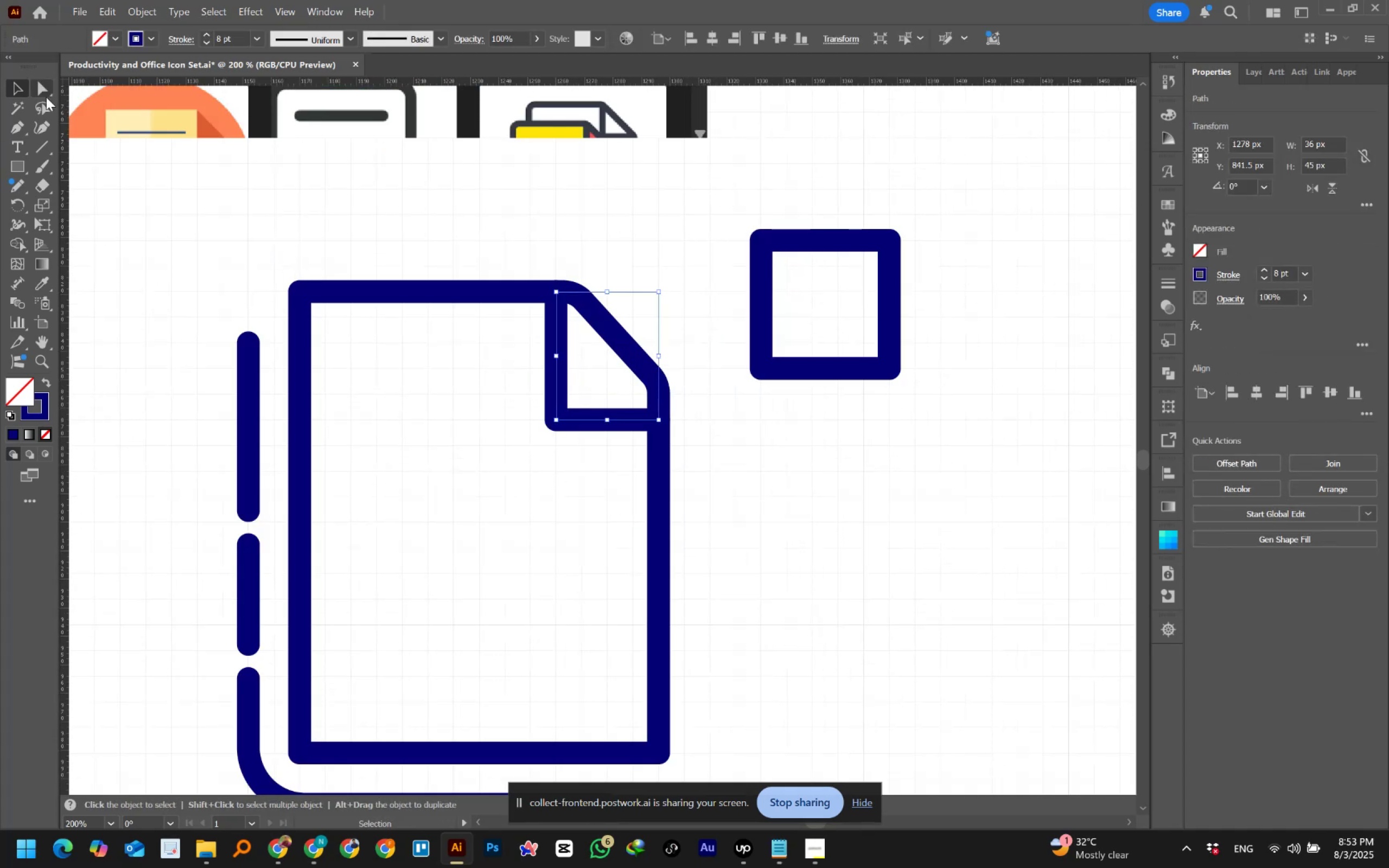 
left_click([41, 87])
 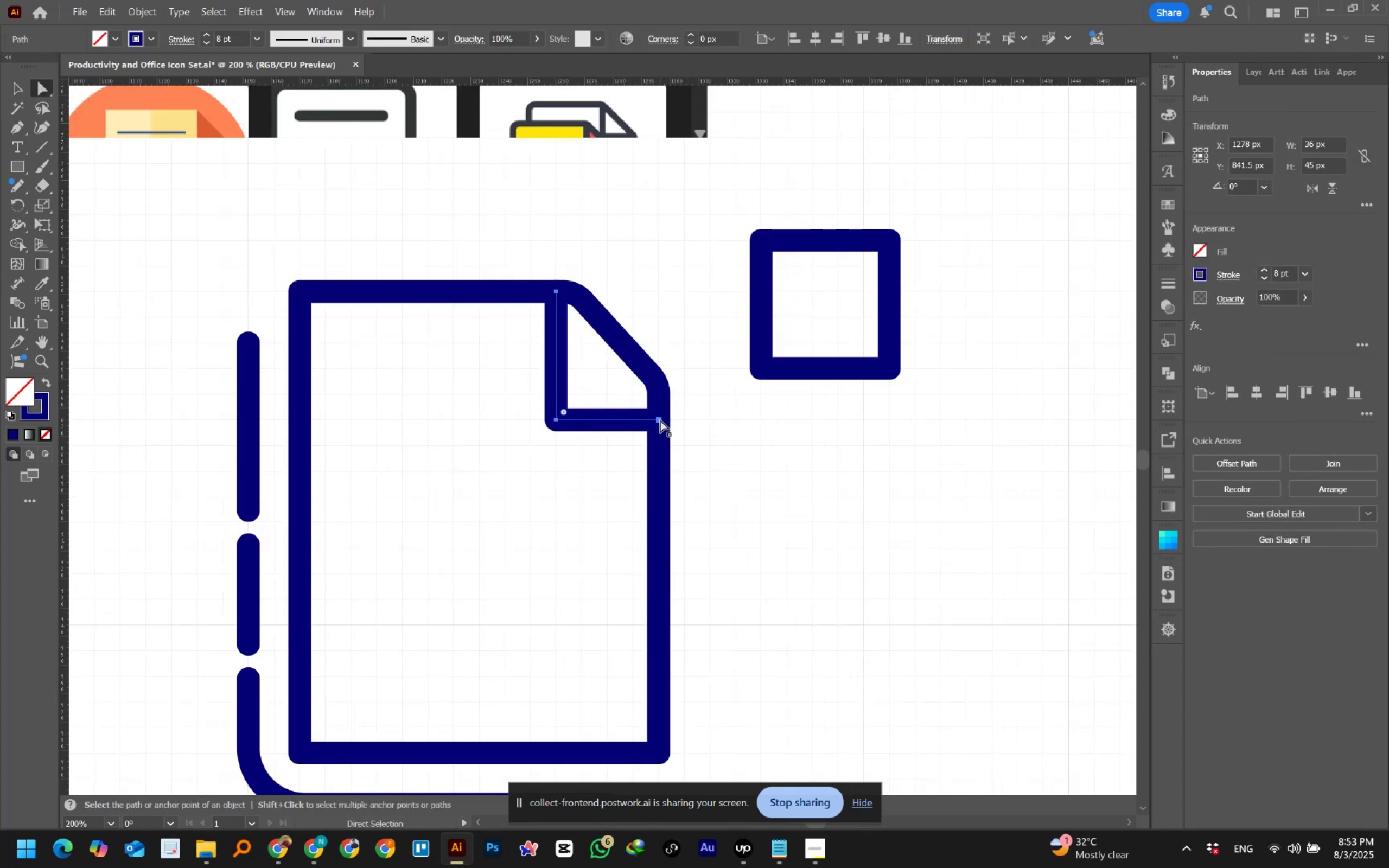 
left_click([660, 420])
 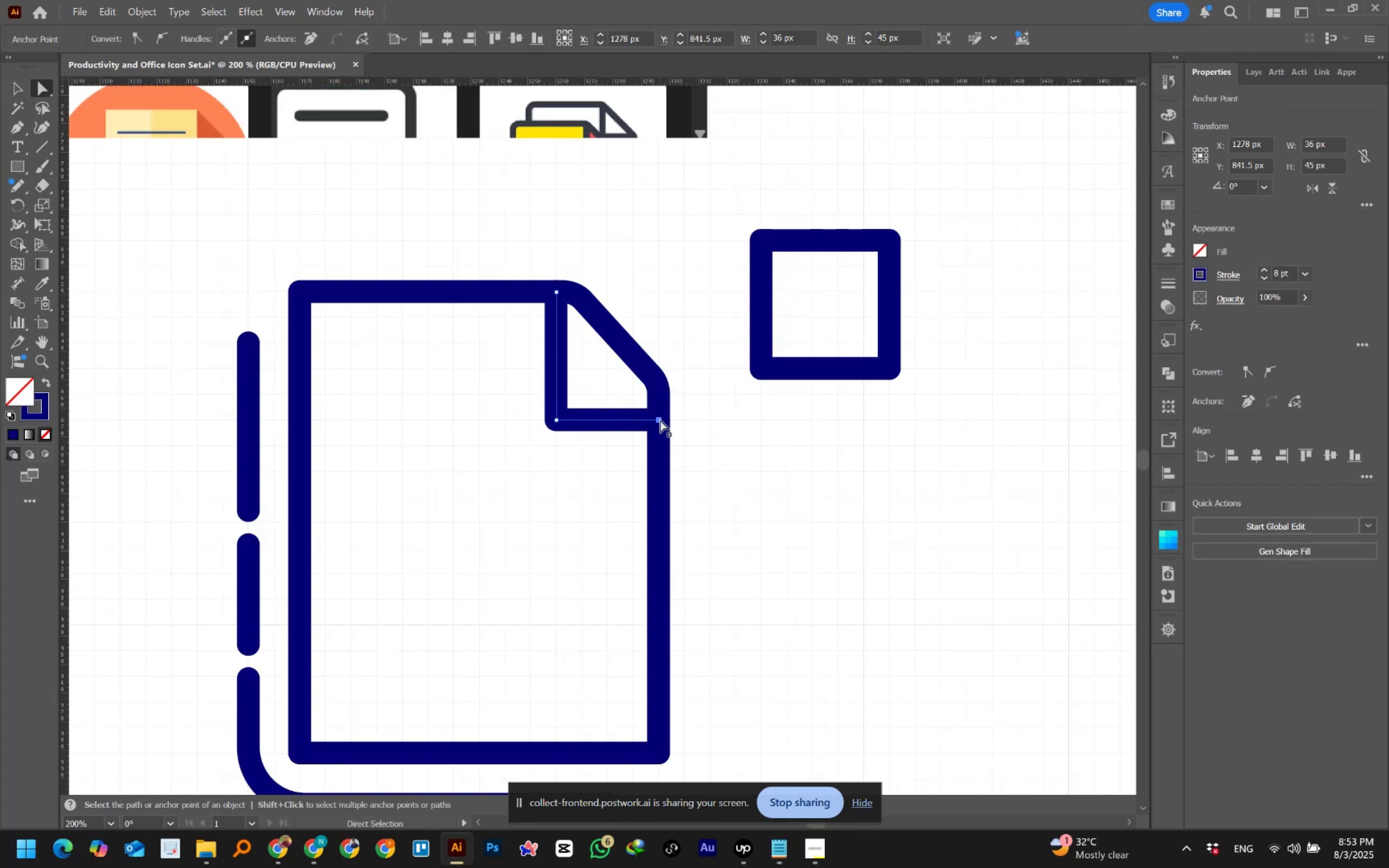 
hold_key(key=ShiftLeft, duration=1.5)
left_click([556, 422])
 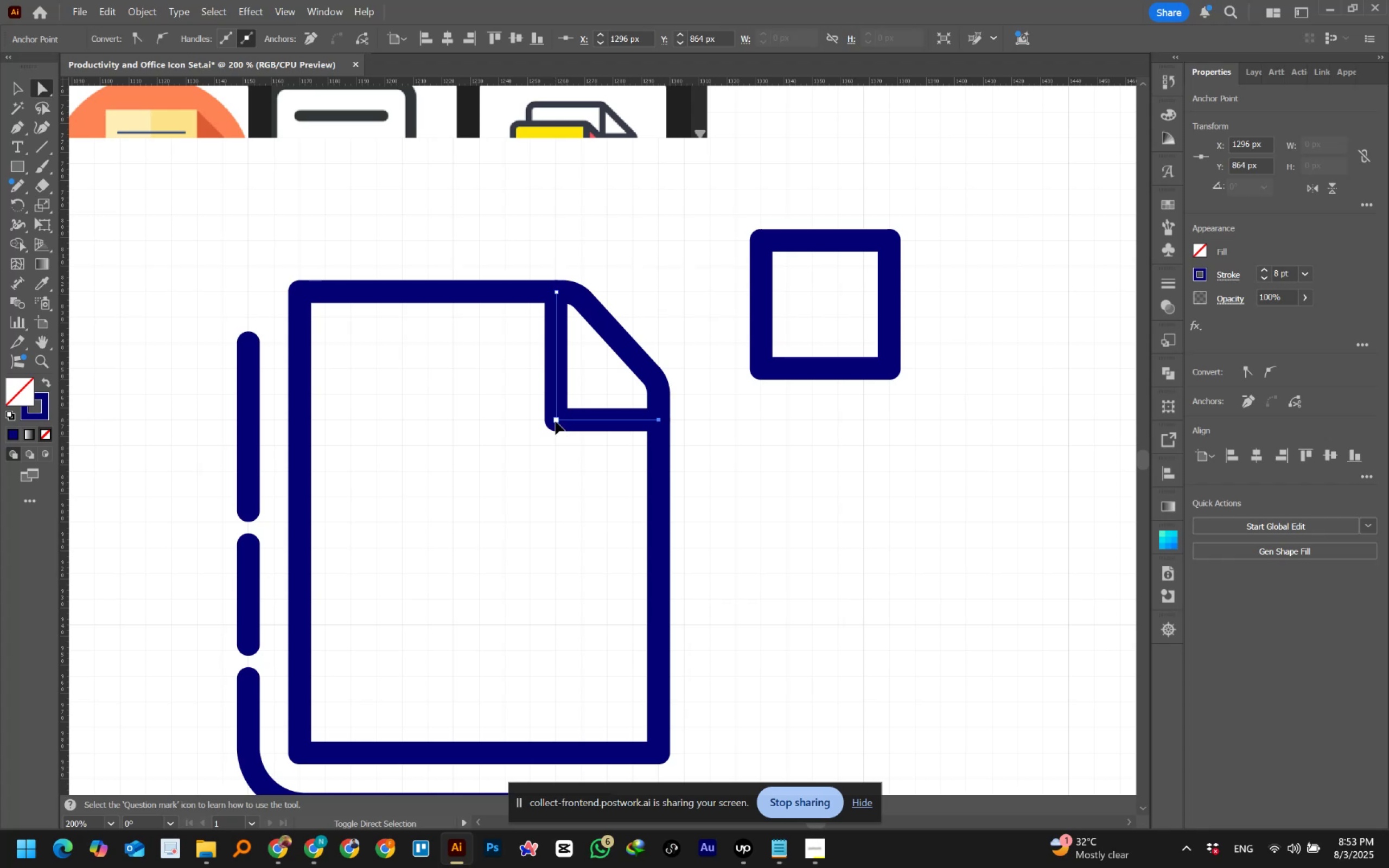 
key(Shift+ShiftLeft)
 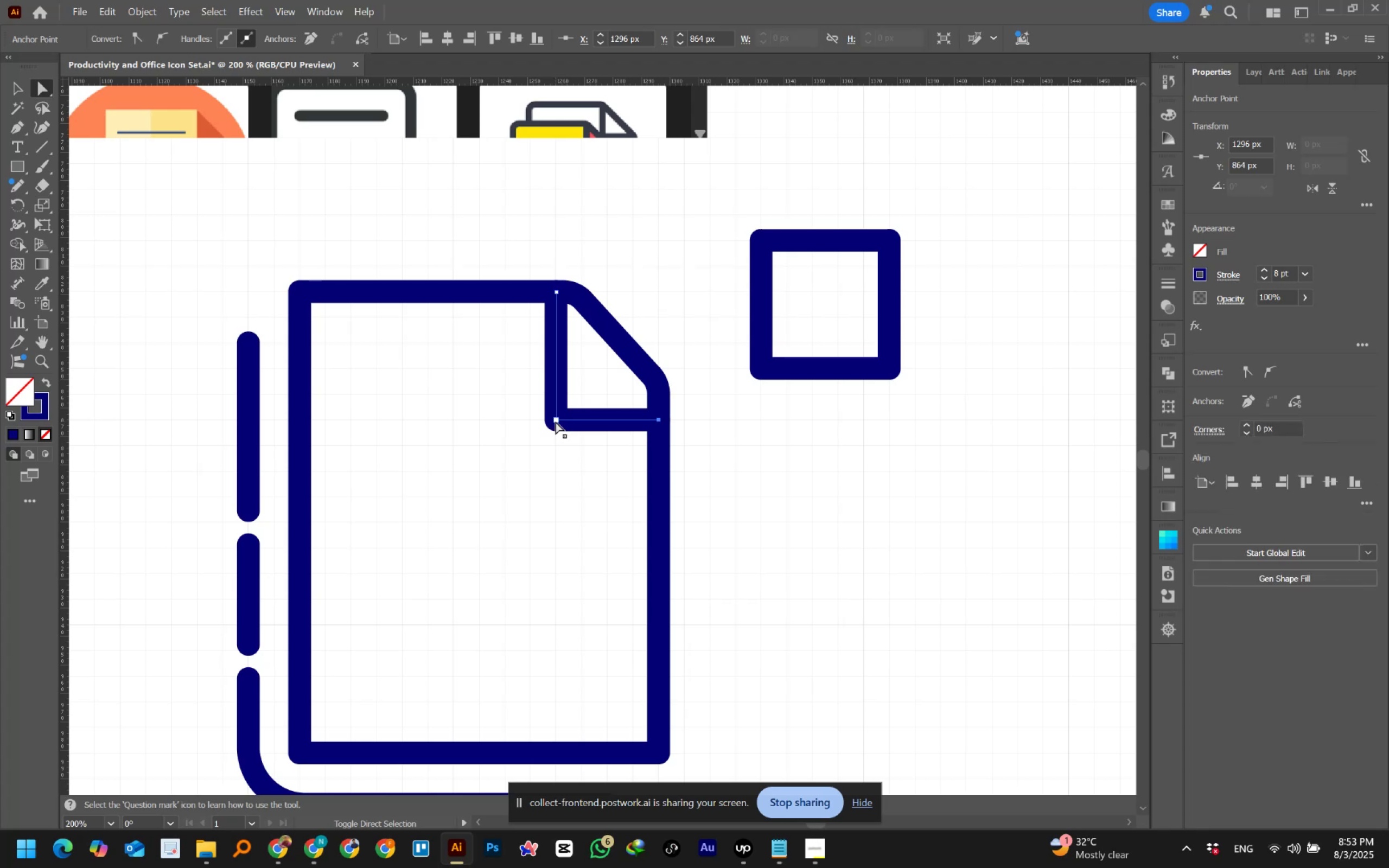 
key(Shift+ShiftLeft)
 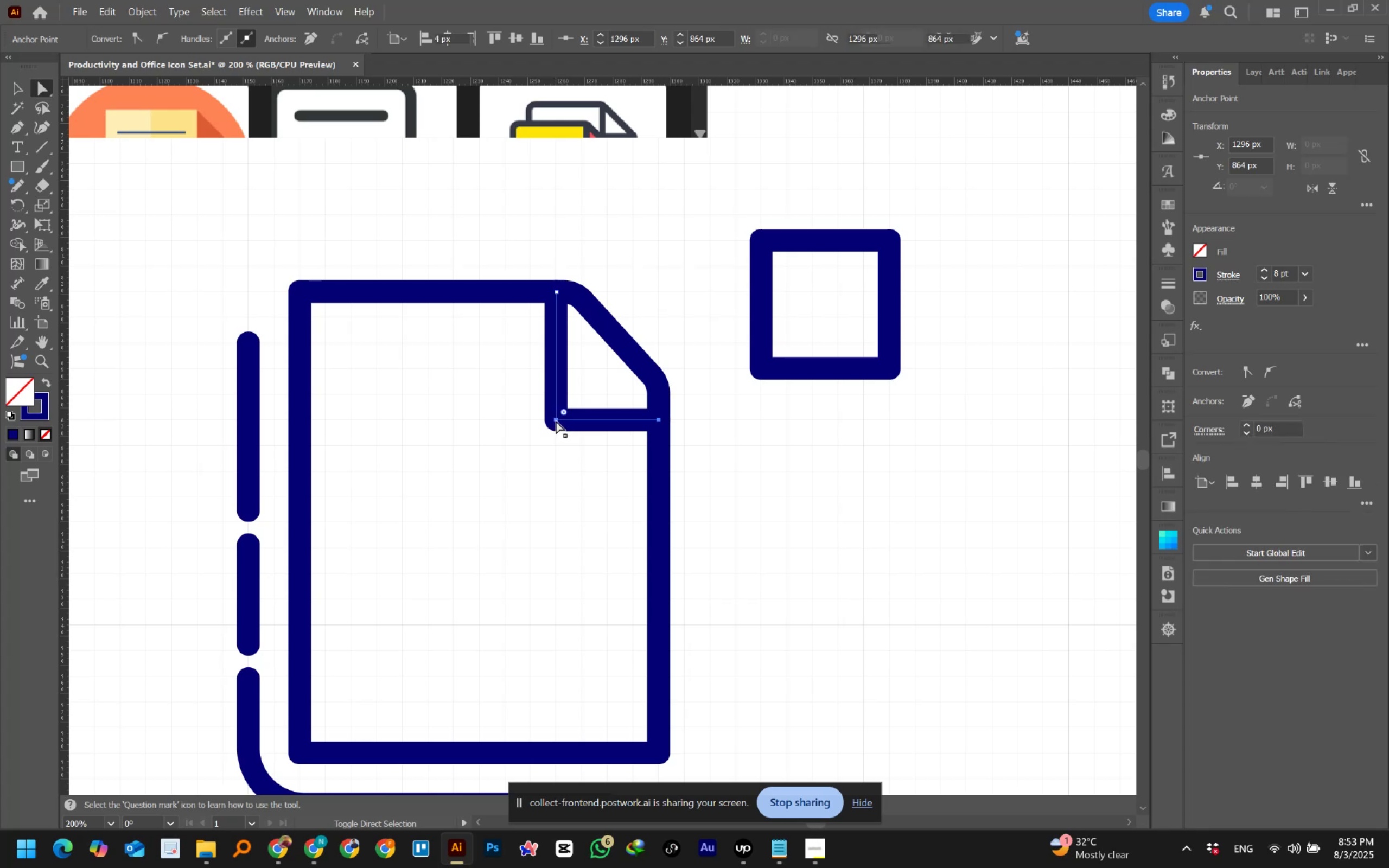 
key(Shift+ShiftLeft)
 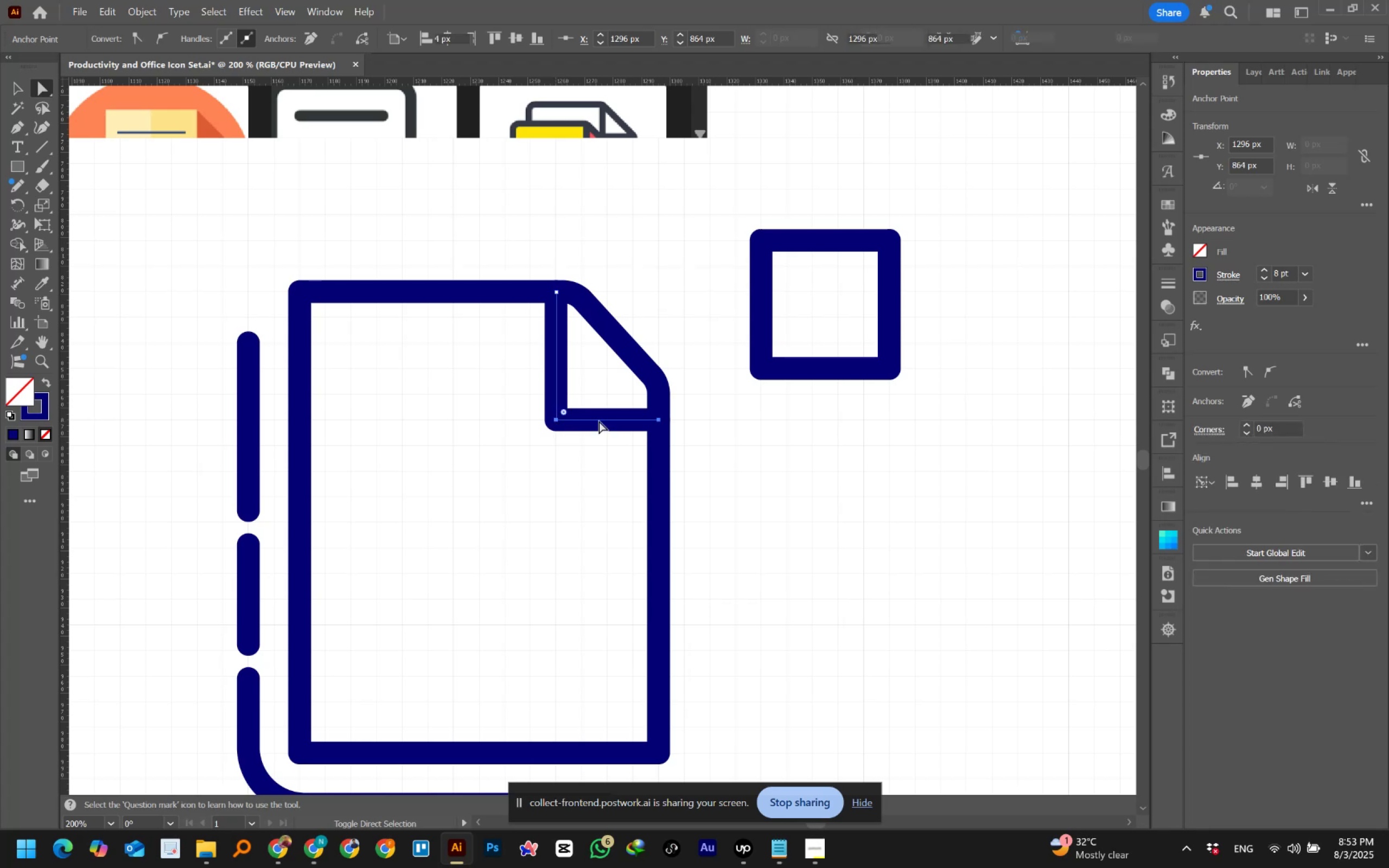 
key(Shift+ShiftLeft)
 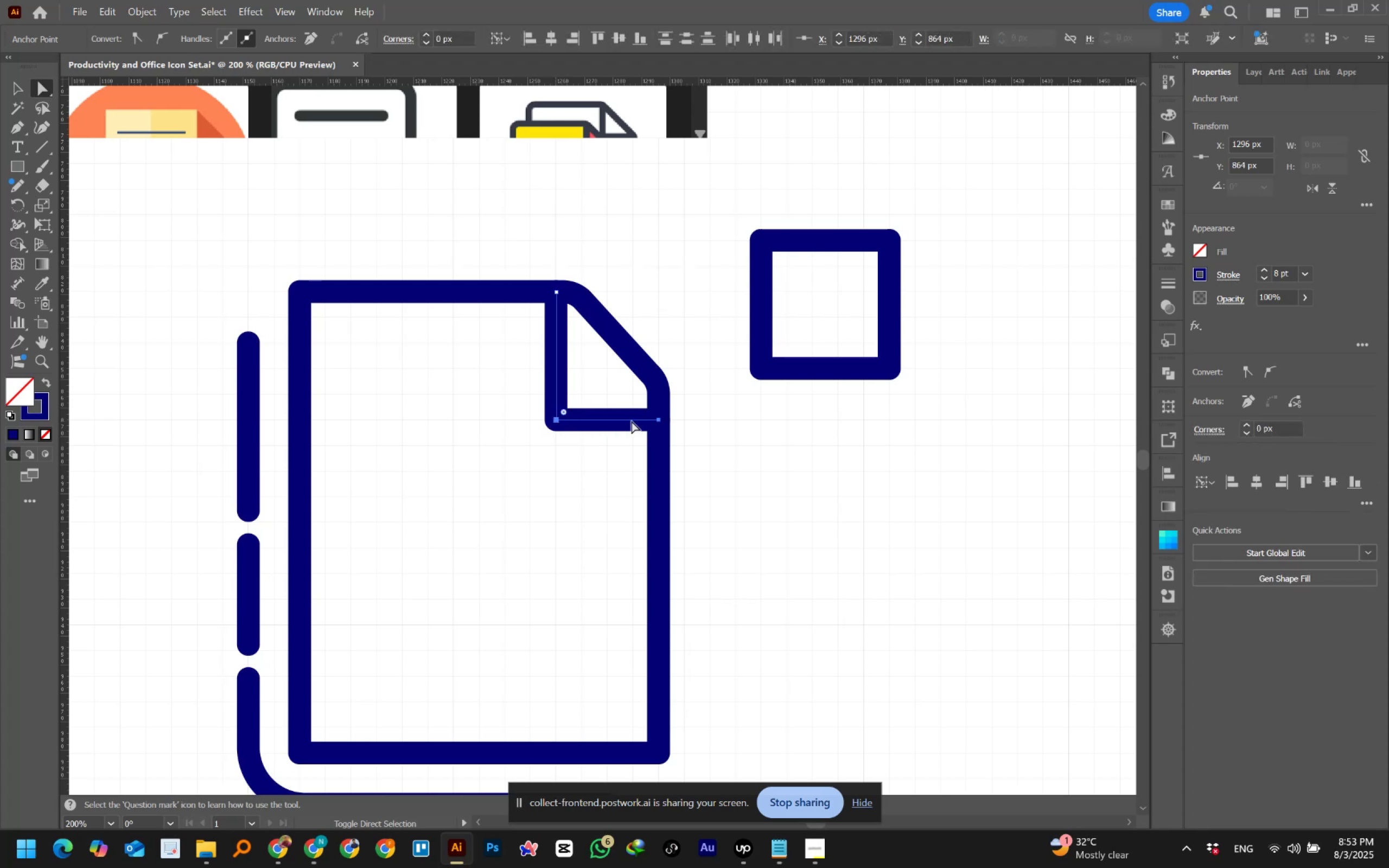 
key(Shift+ShiftLeft)
 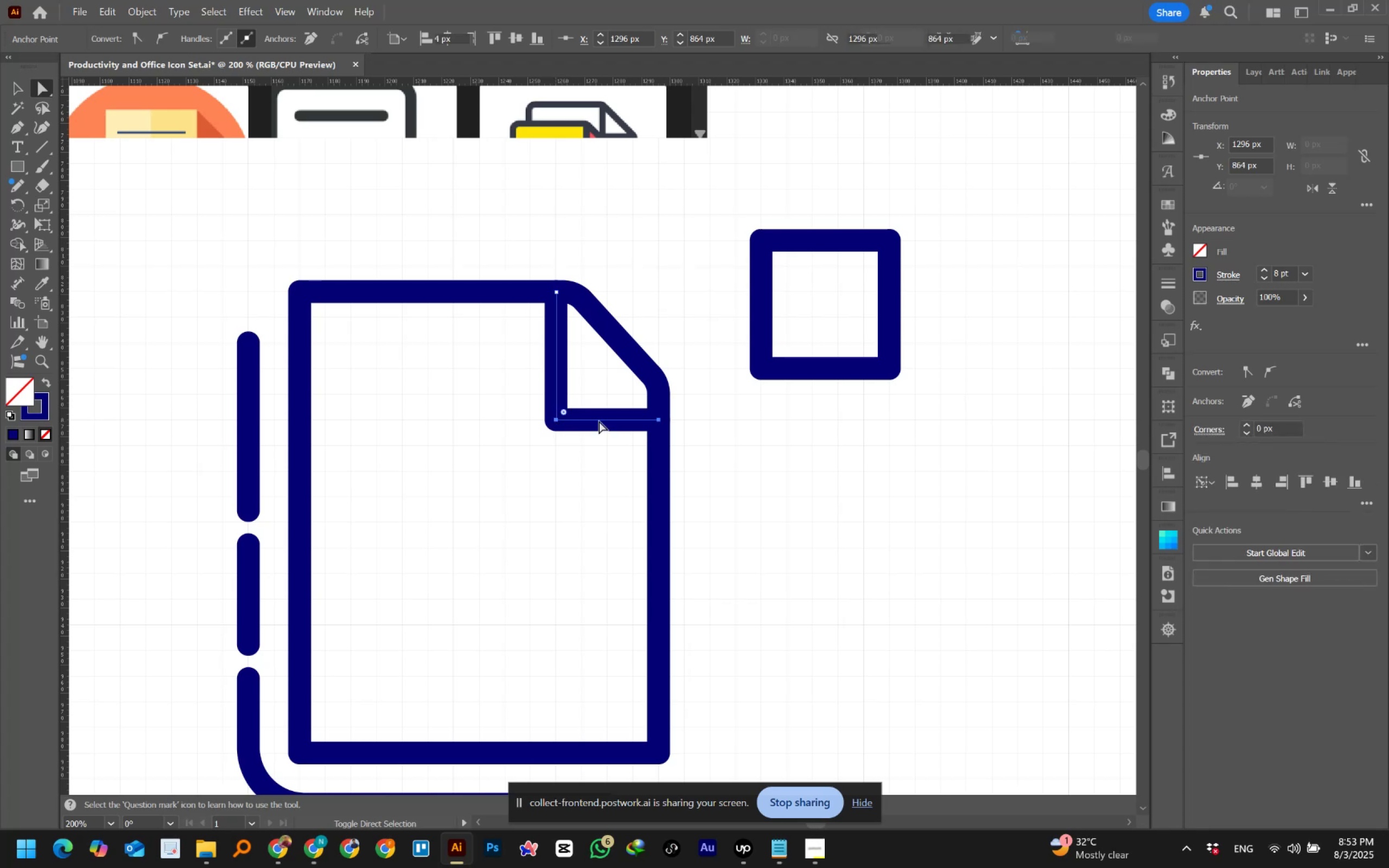 
key(Shift+ShiftLeft)
 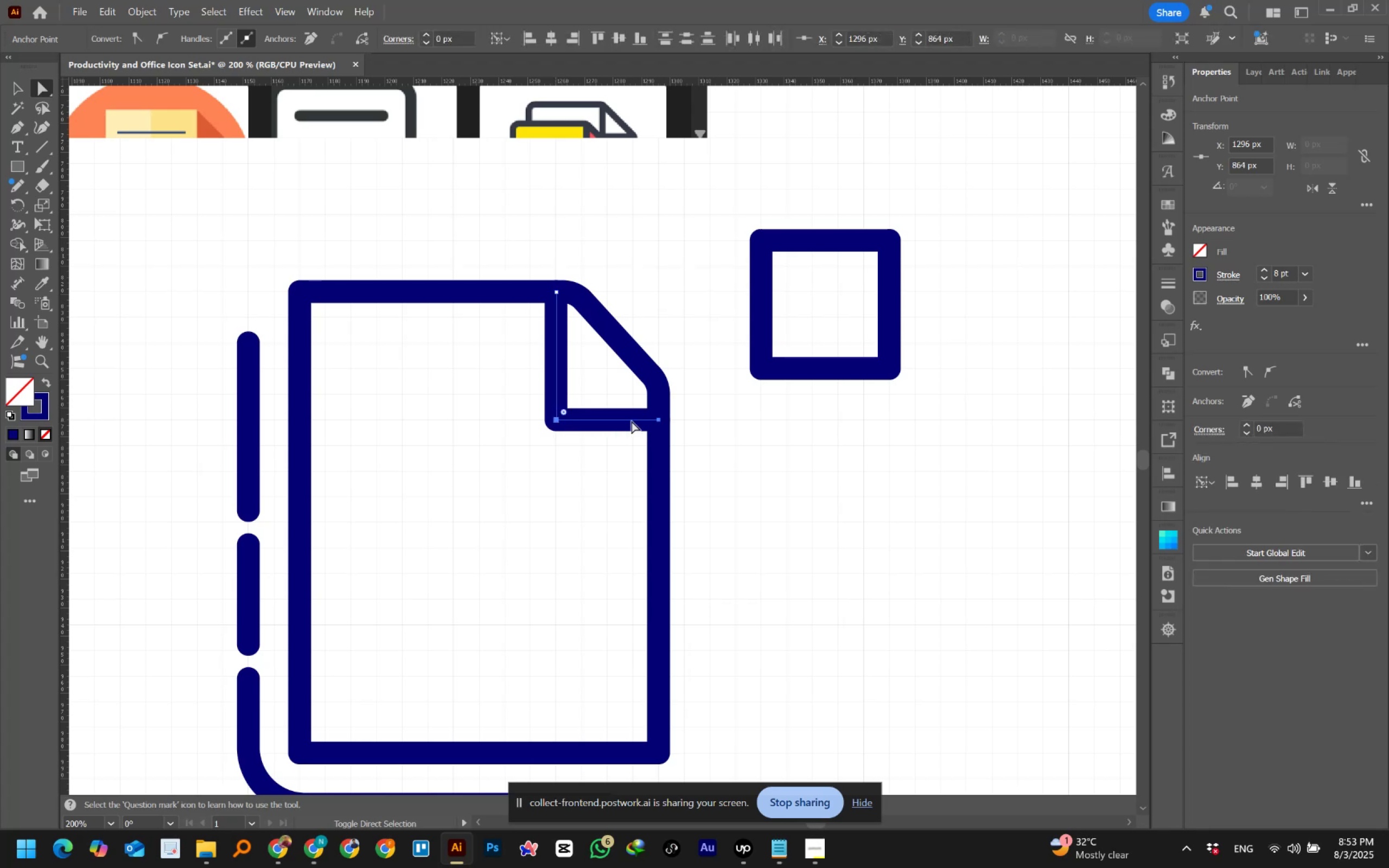 
key(Shift+ShiftLeft)
 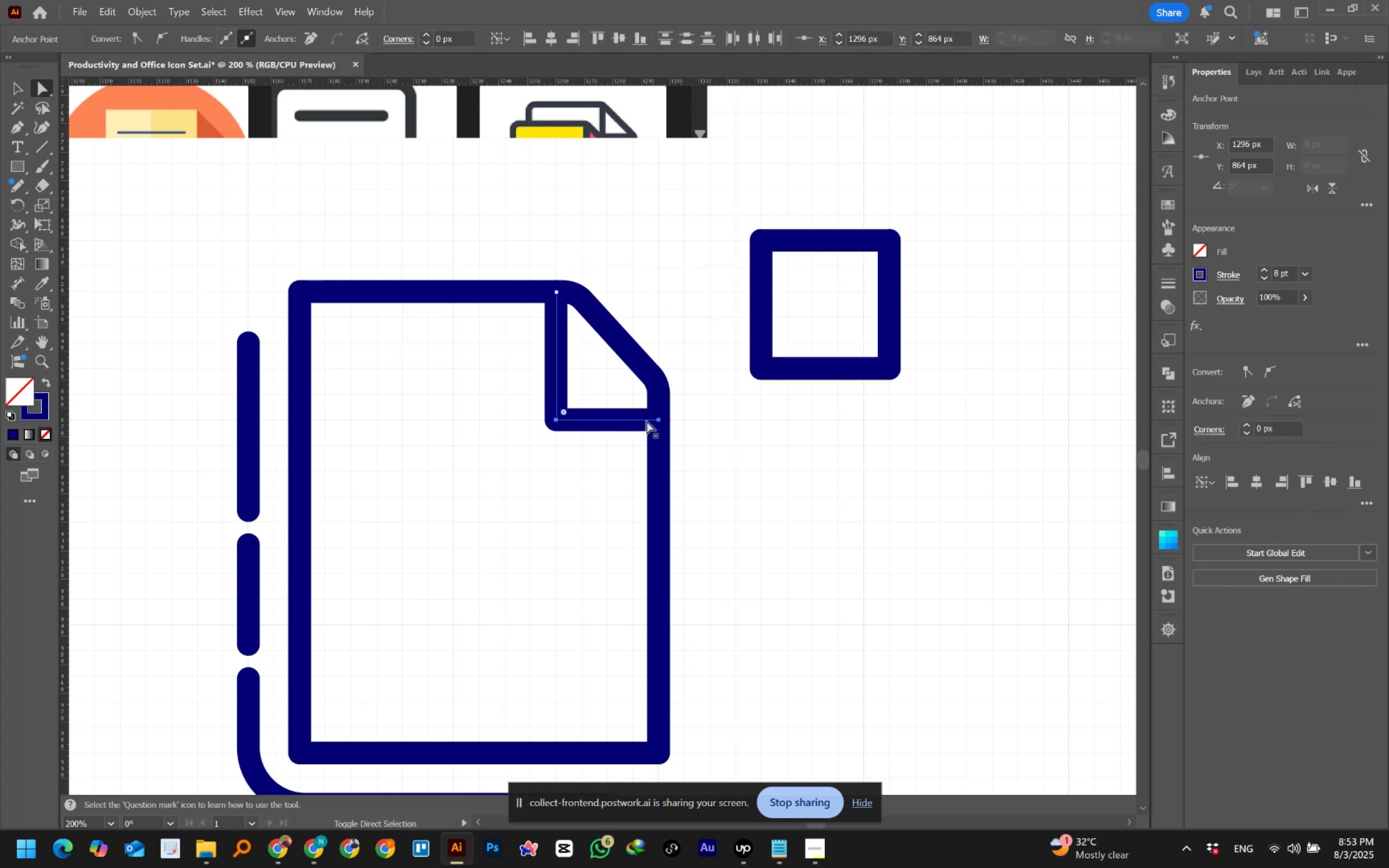 
key(Shift+ShiftLeft)
 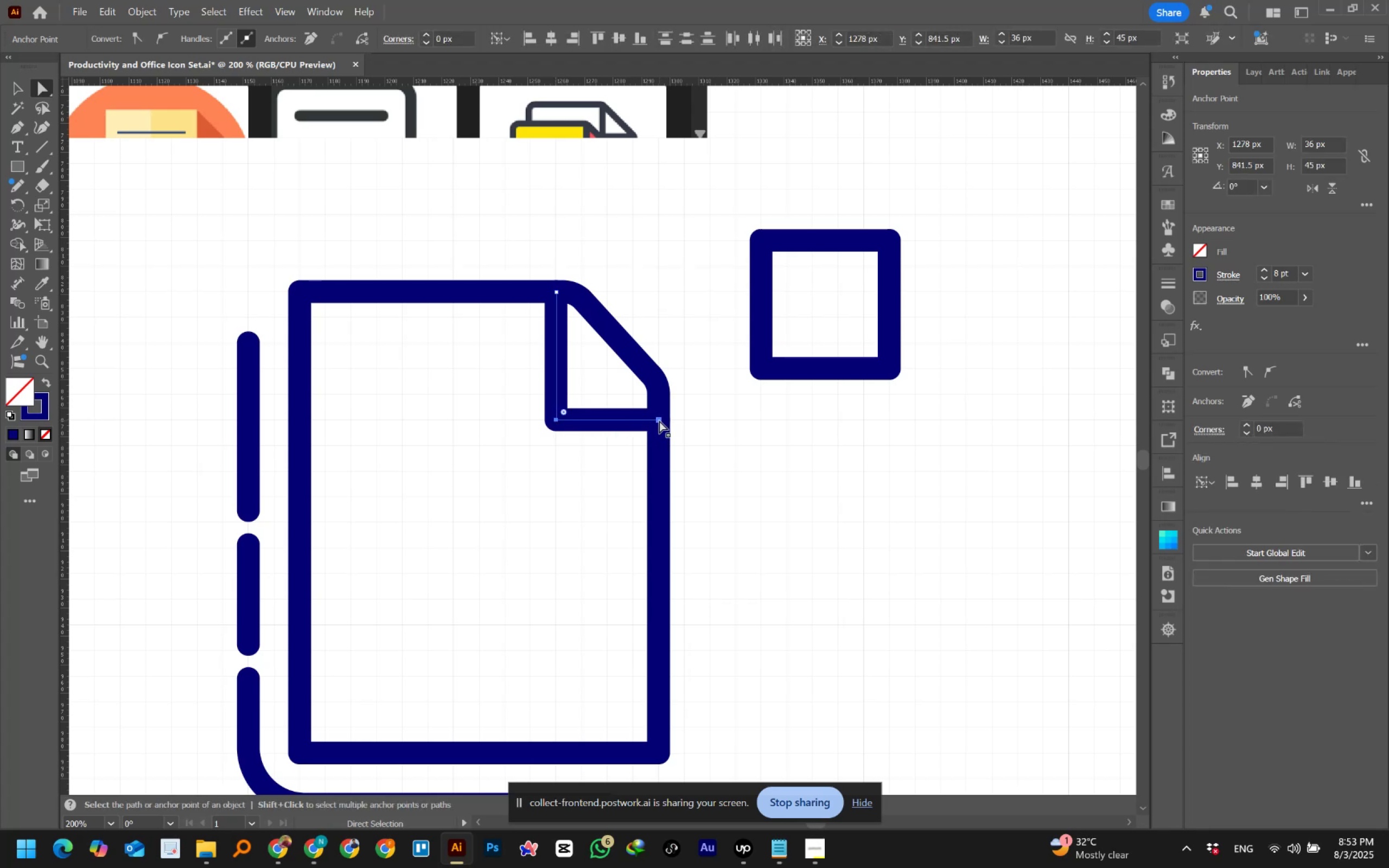 
left_click_drag(start_coordinate=[659, 420], to_coordinate=[660, 395])
 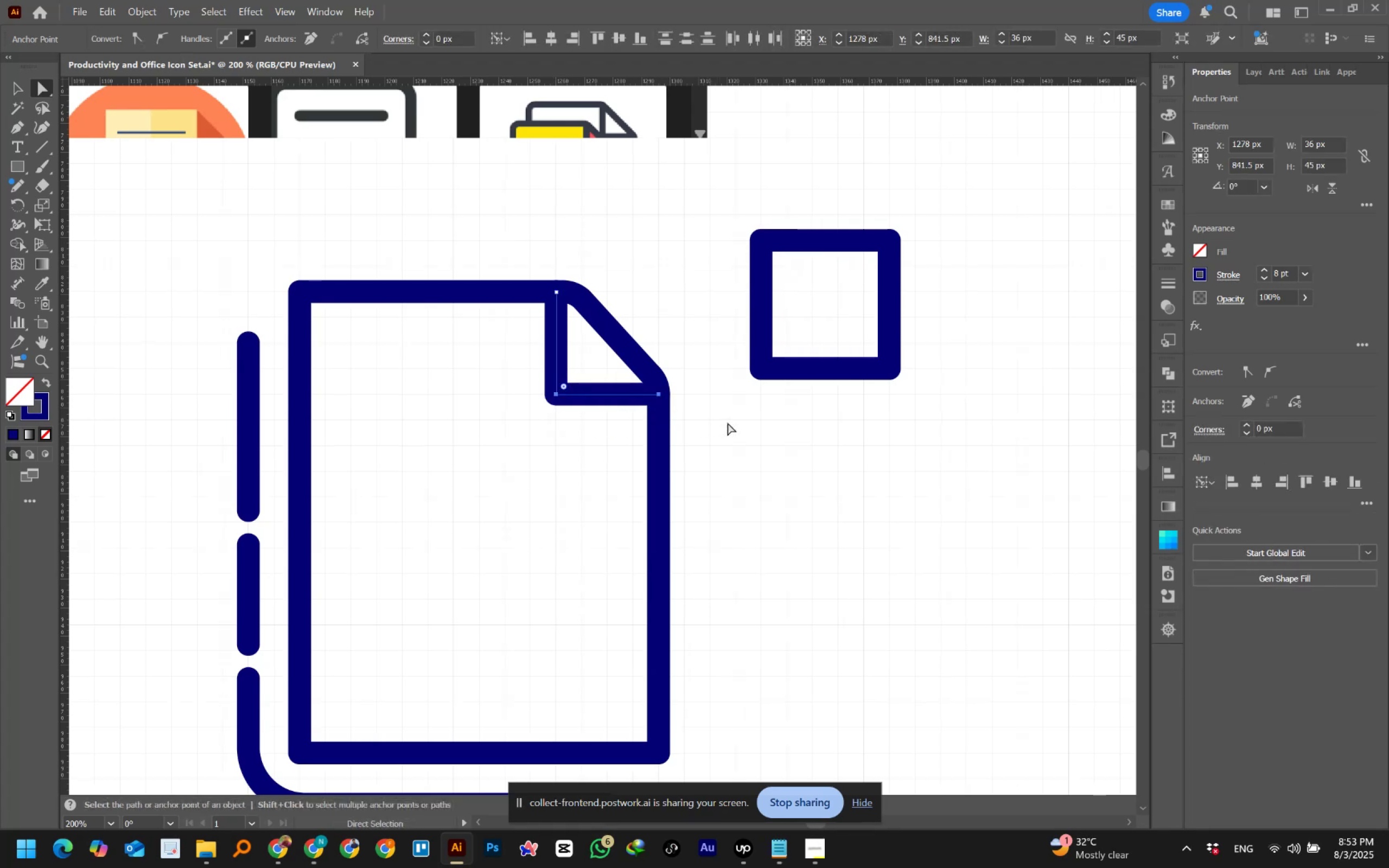 
hold_key(key=ShiftLeft, duration=1.04)
 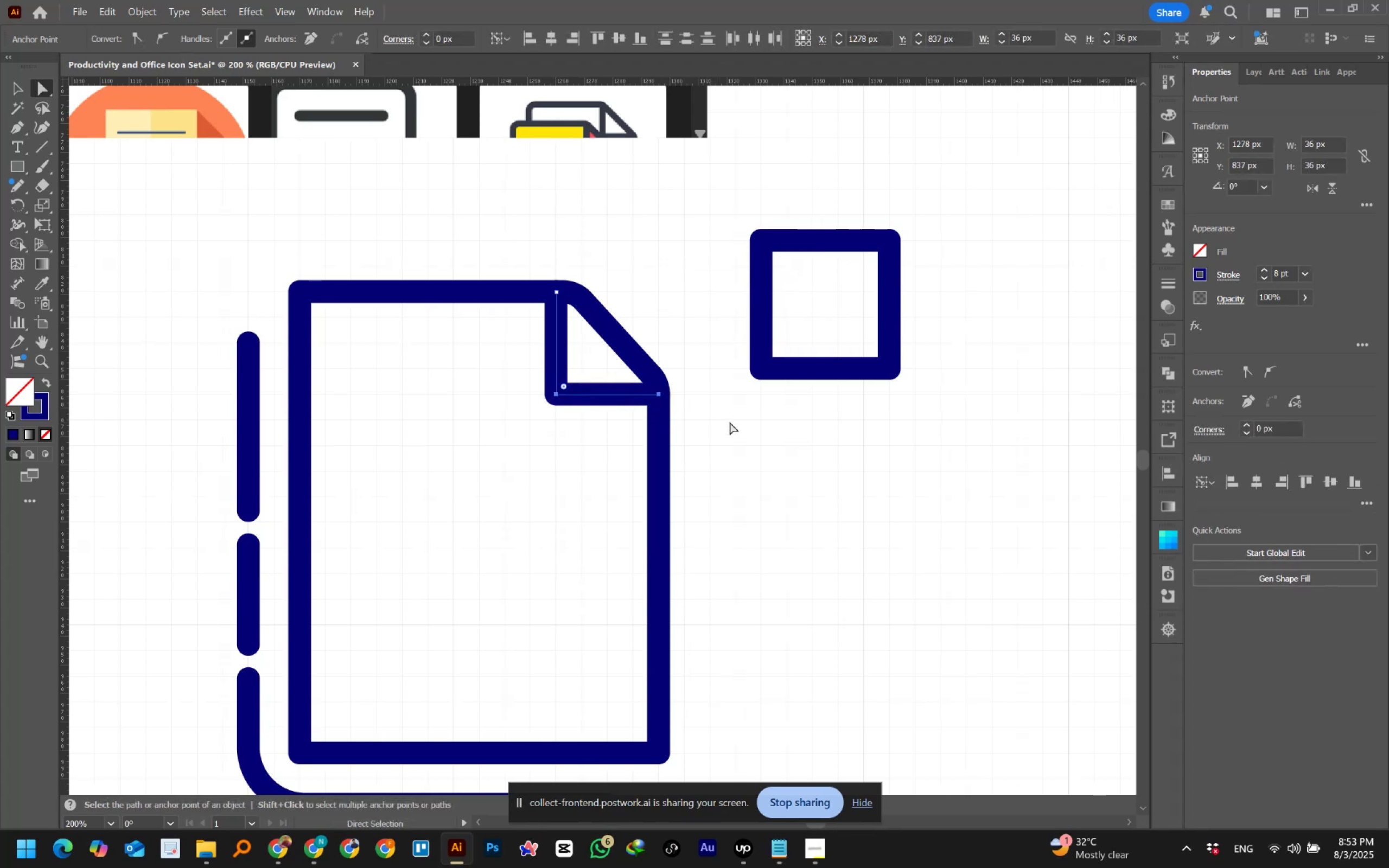 
left_click([730, 422])
 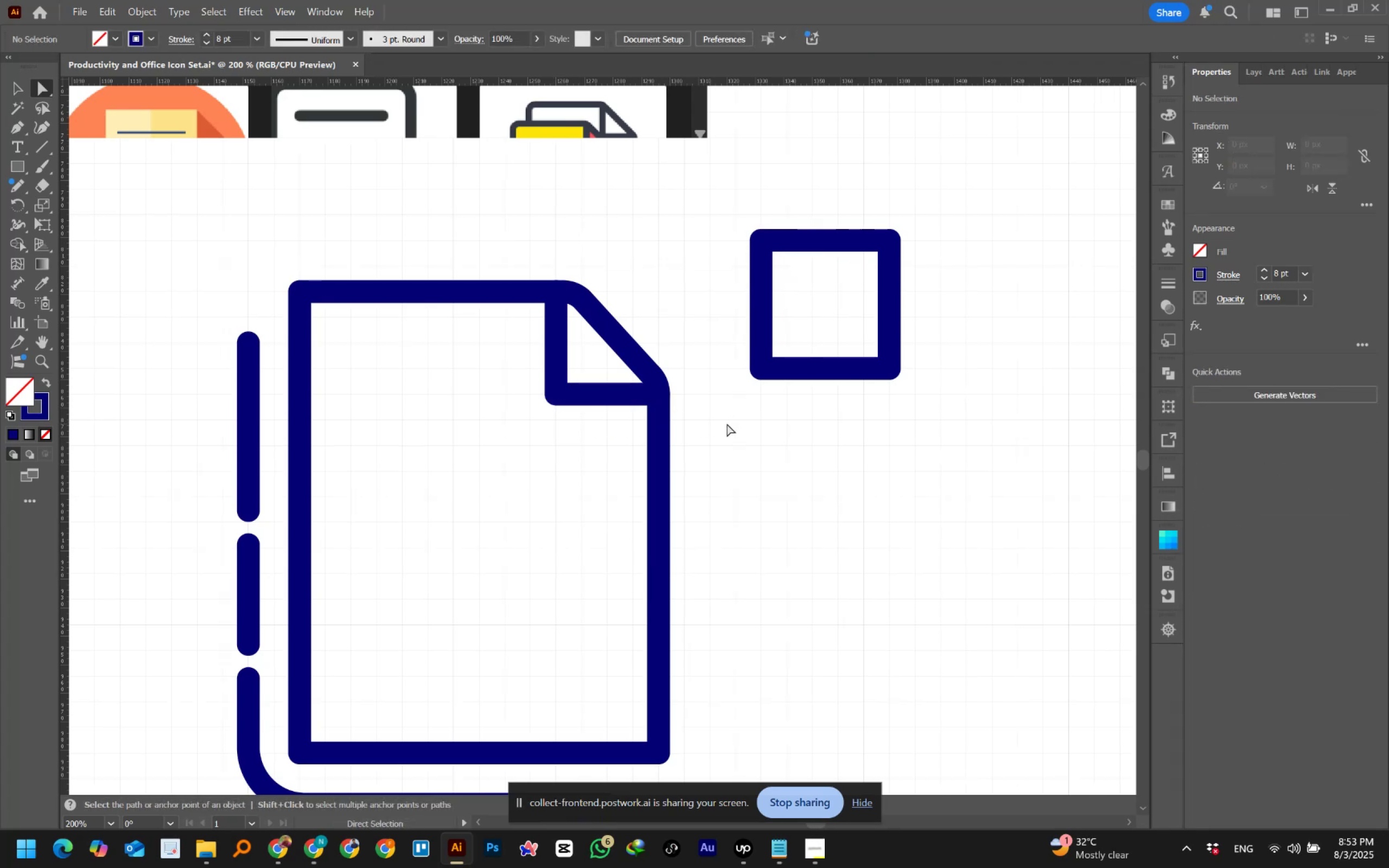 
hold_key(key=AltLeft, duration=0.57)
scroll: coordinate [727, 424], scroll_direction: down, amount: 1.0
 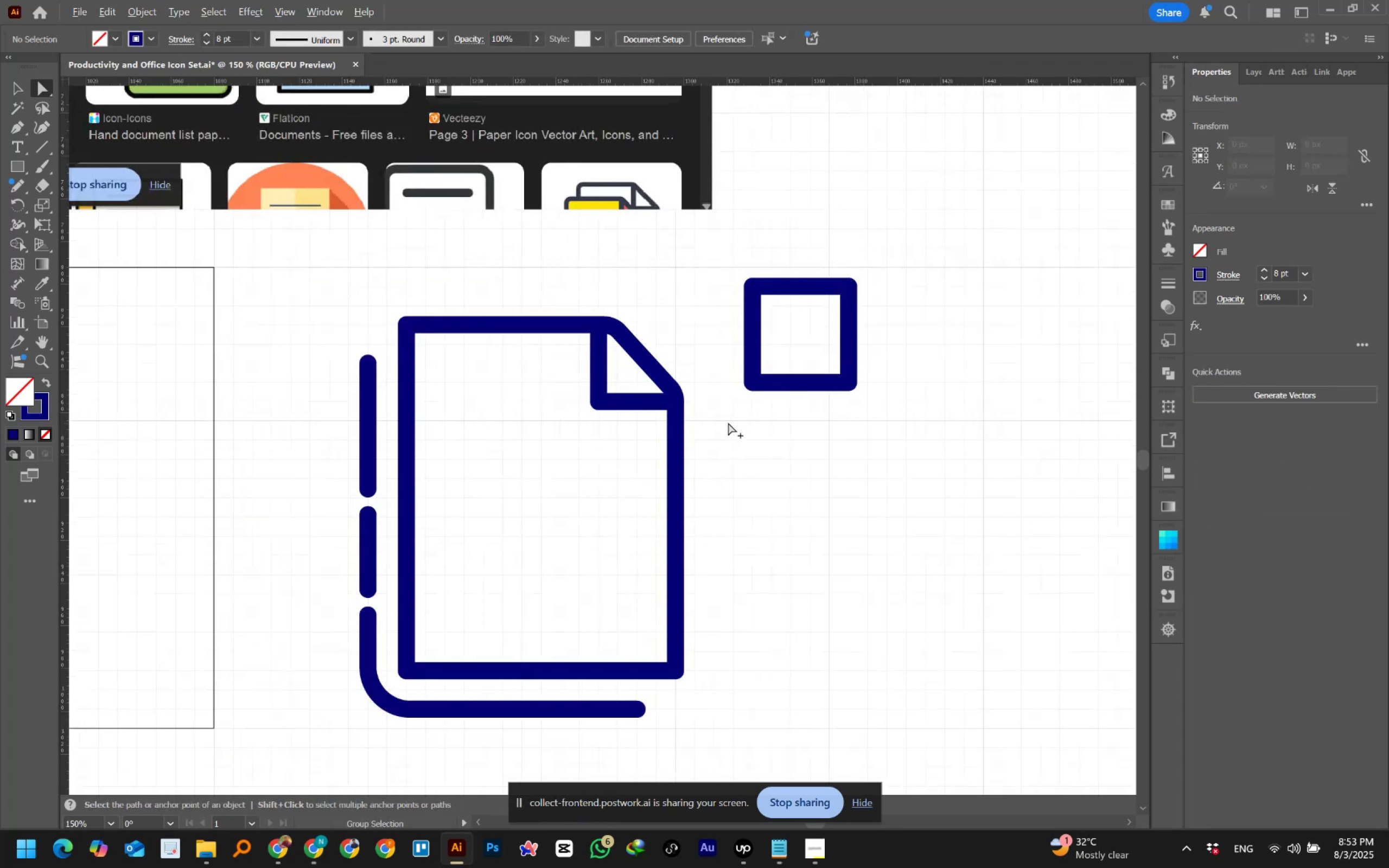 
hold_key(key=AltLeft, duration=1.54)
scroll: coordinate [733, 420], scroll_direction: down, amount: 1.0
 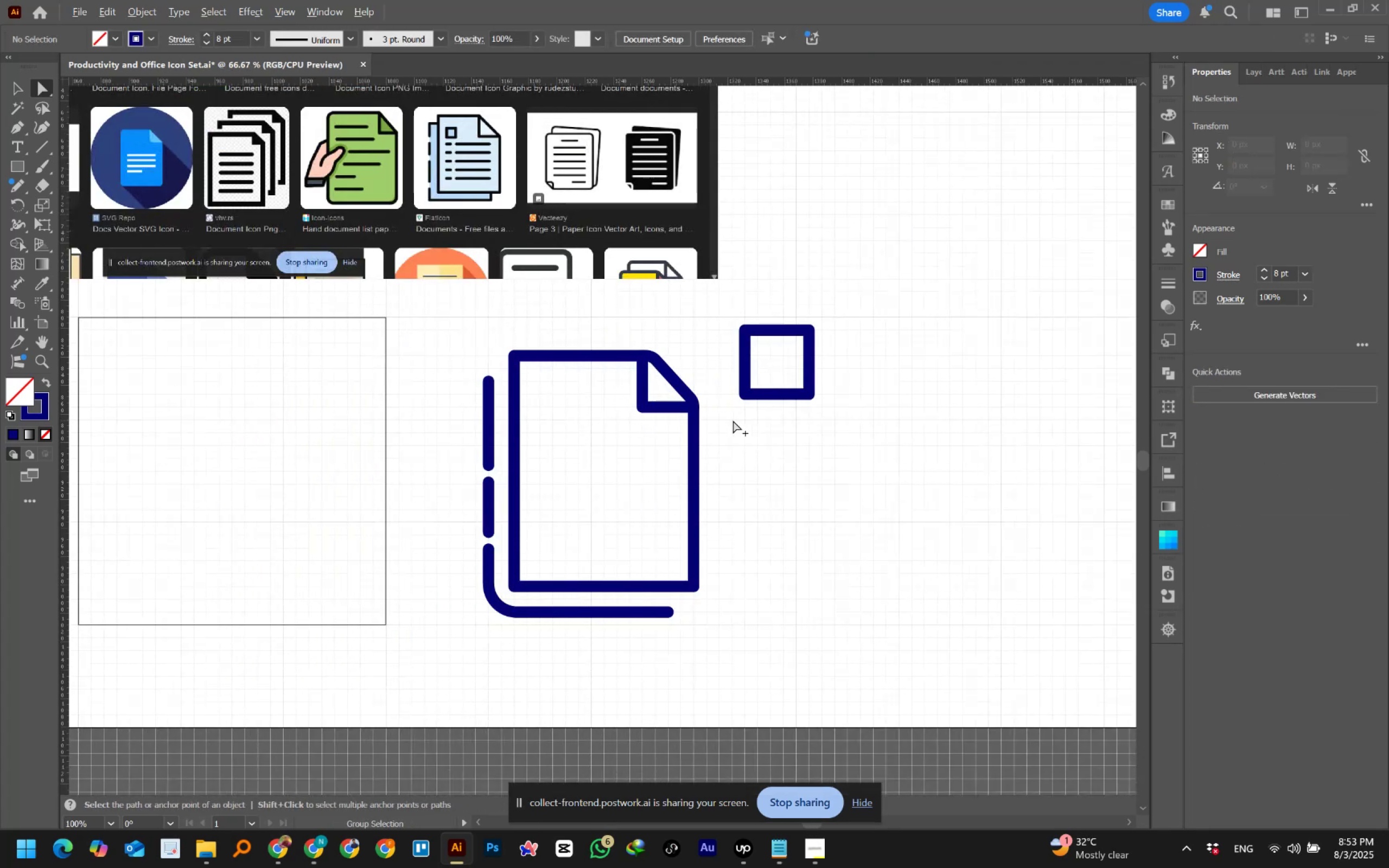 
key(Alt+AltLeft)
 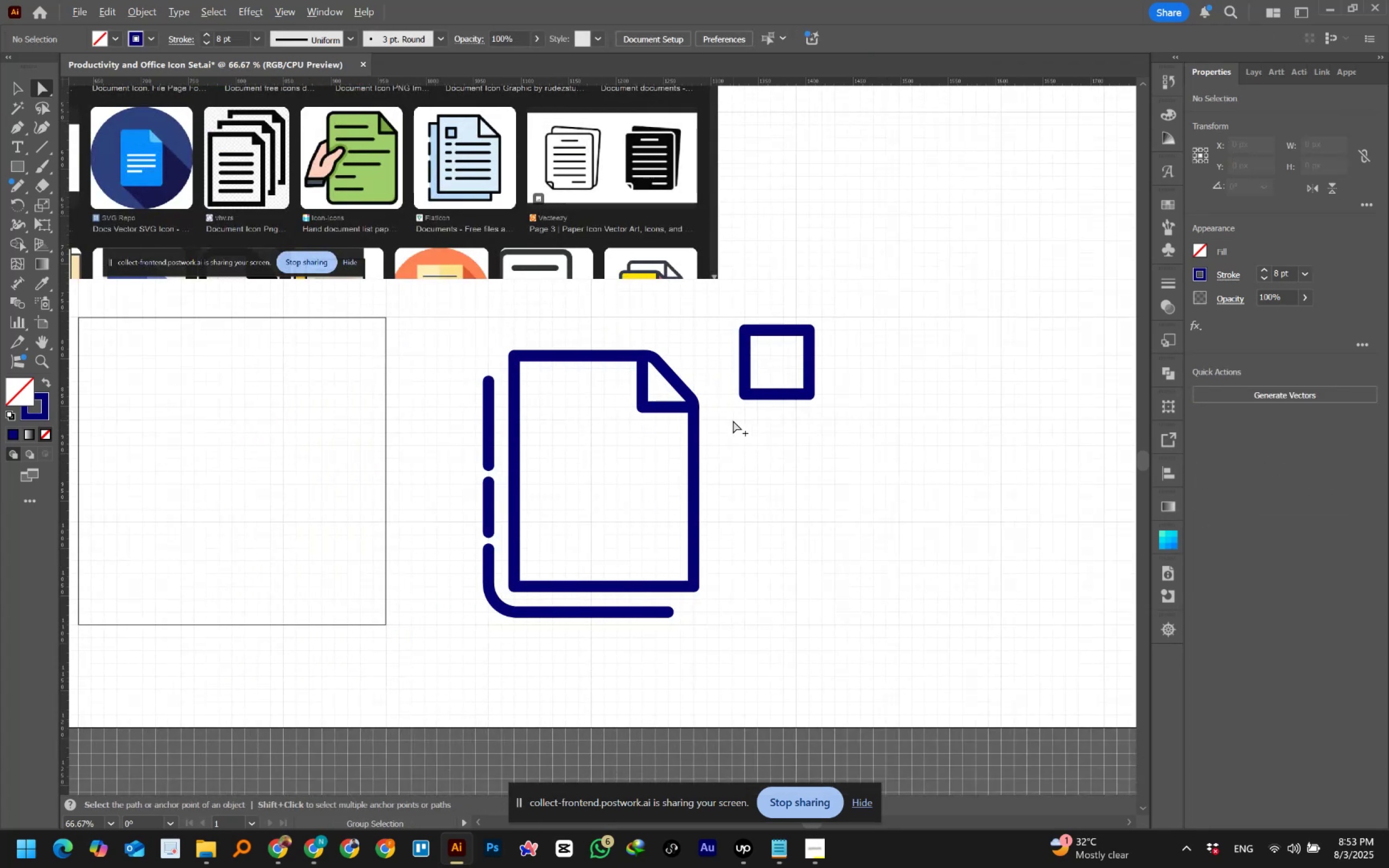 
key(Alt+AltLeft)
 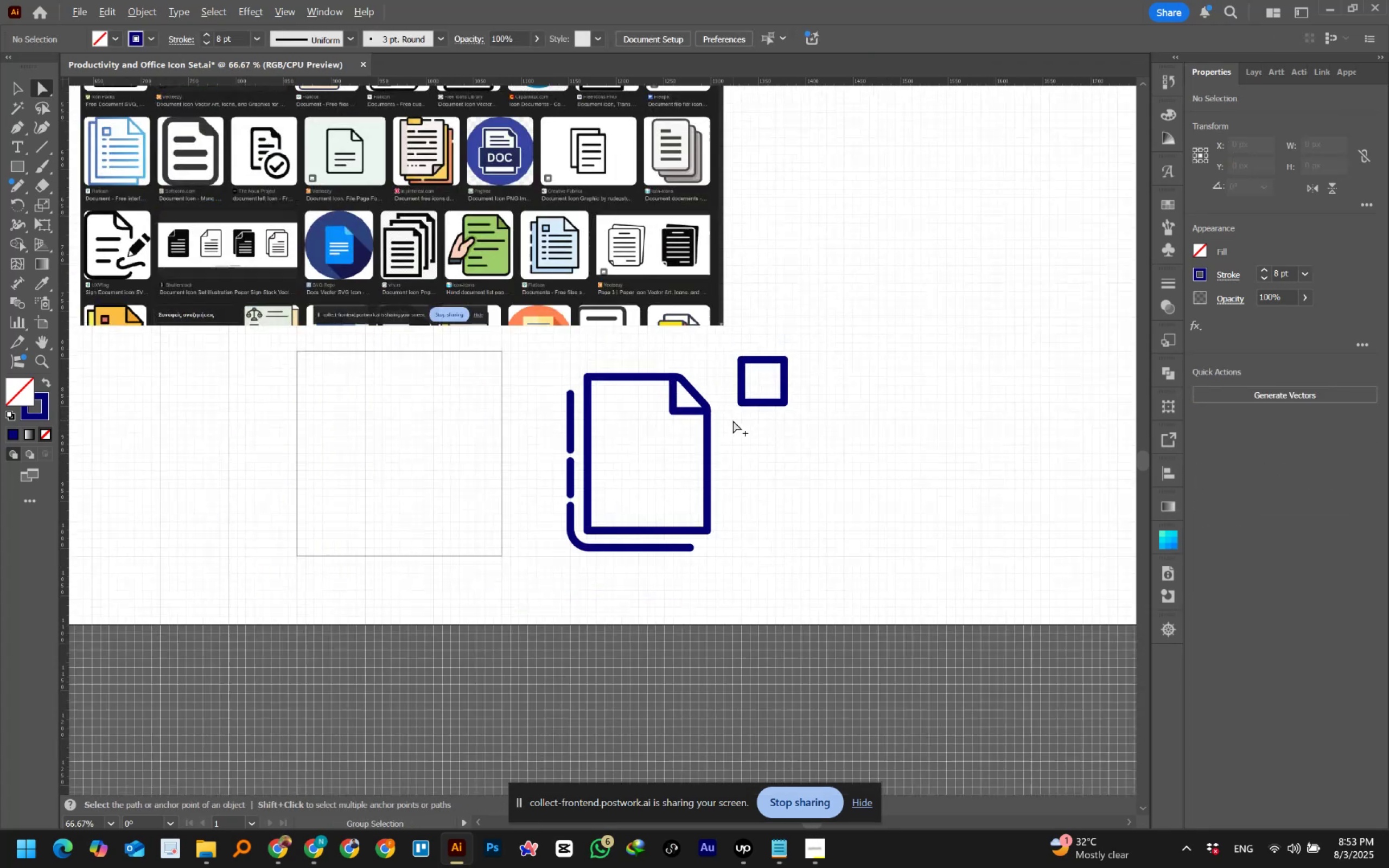 
key(Alt+AltLeft)
 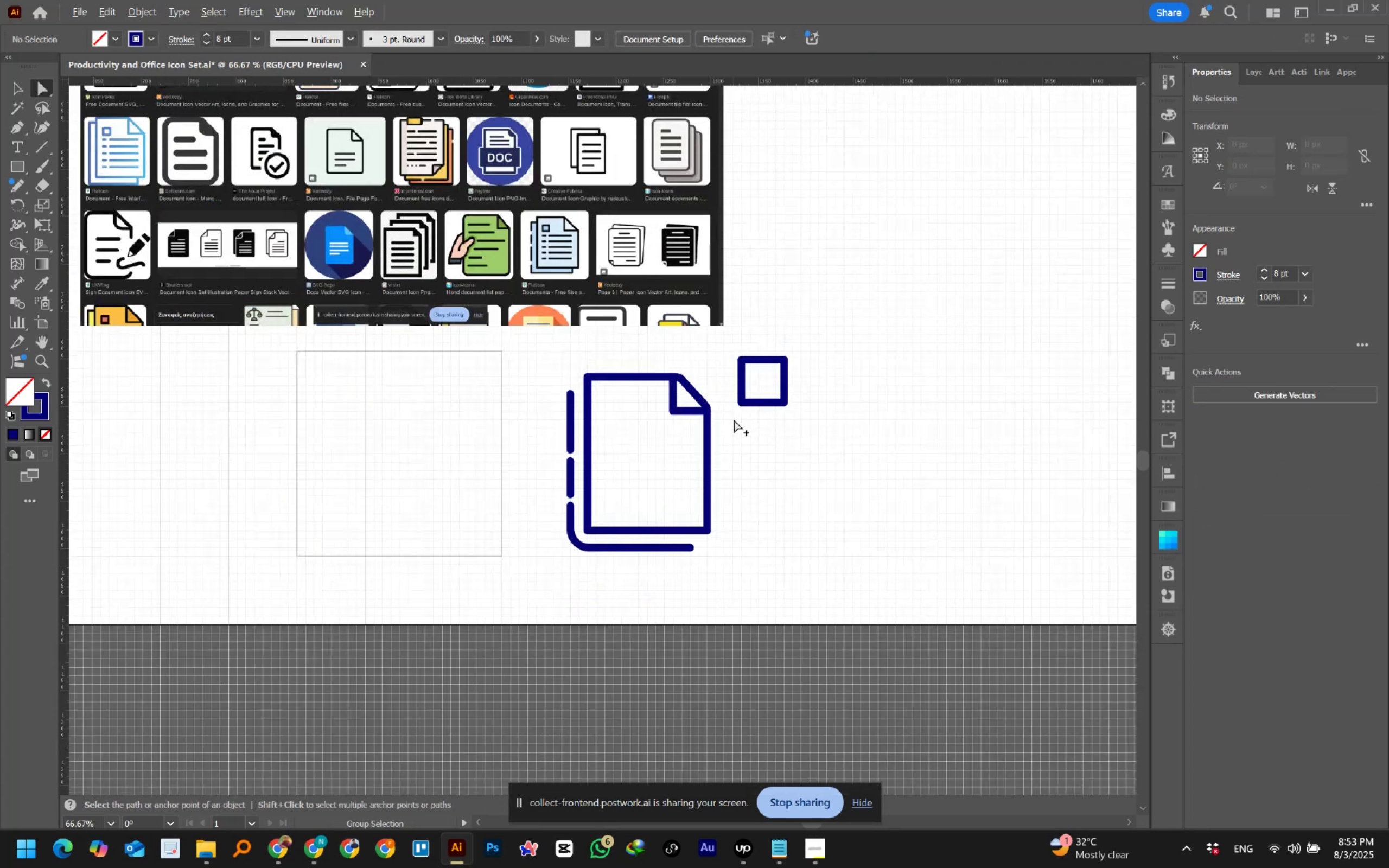 
key(Alt+AltLeft)
 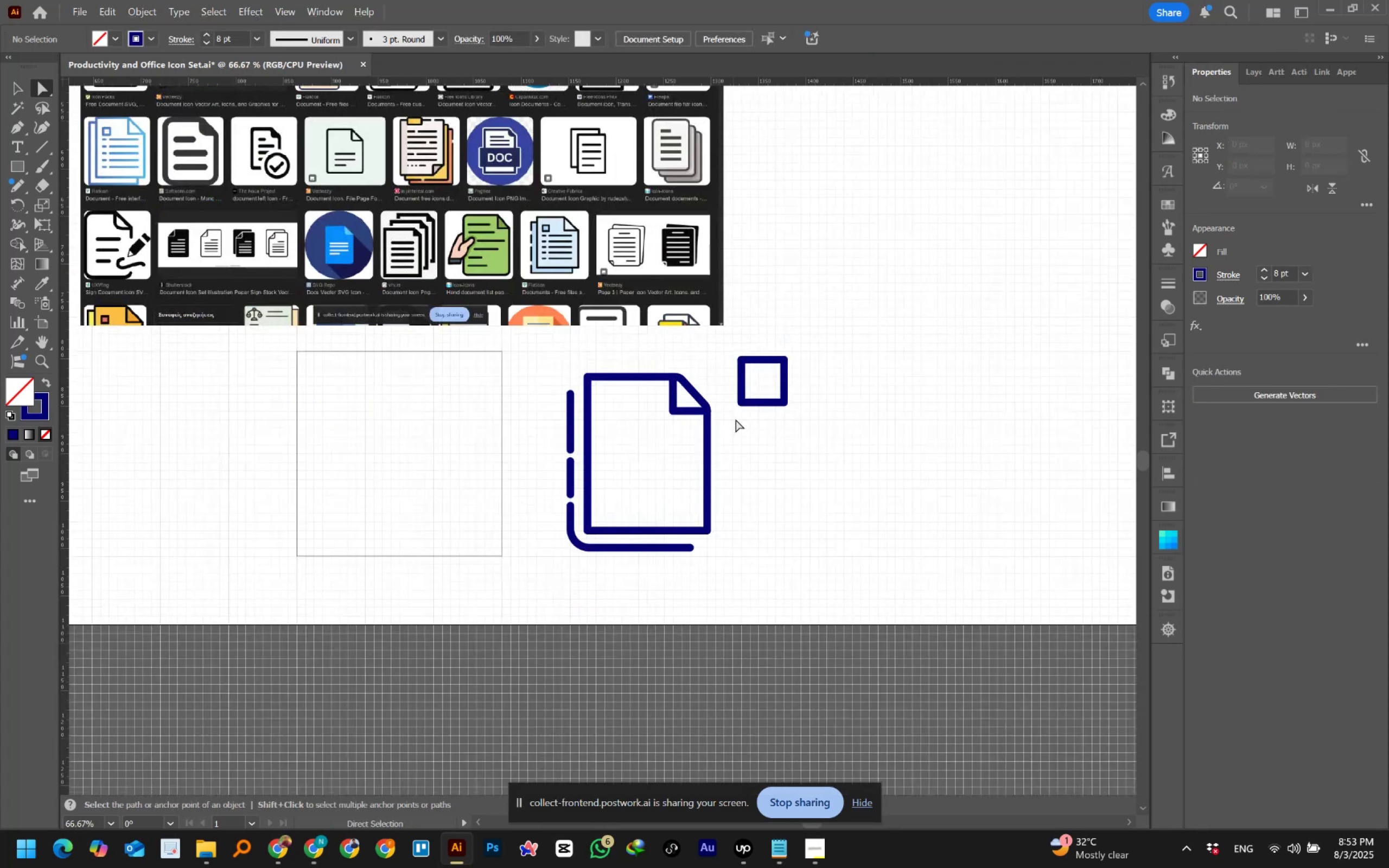 
key(Alt+AltLeft)
 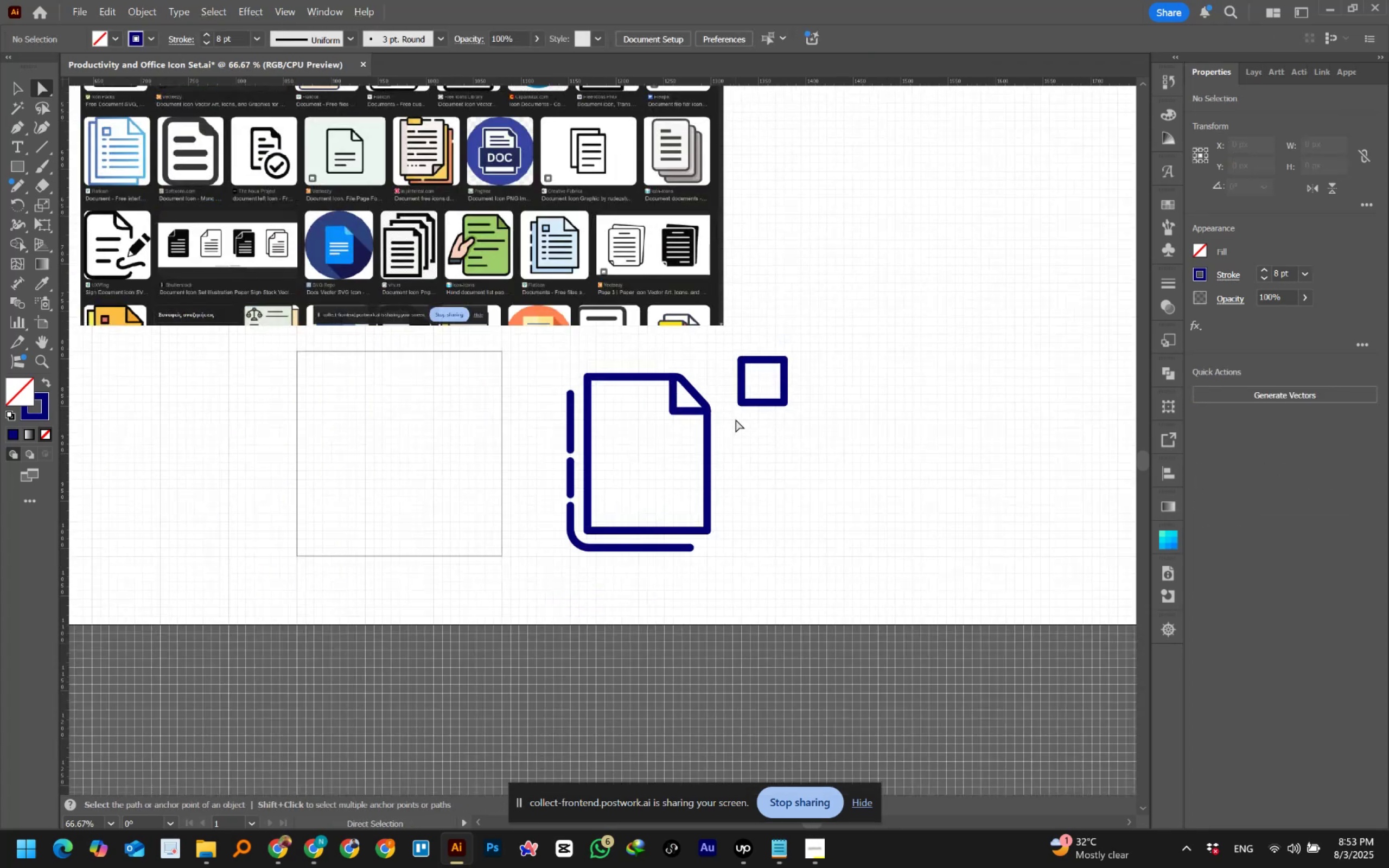 
hold_key(key=Space, duration=1.53)
 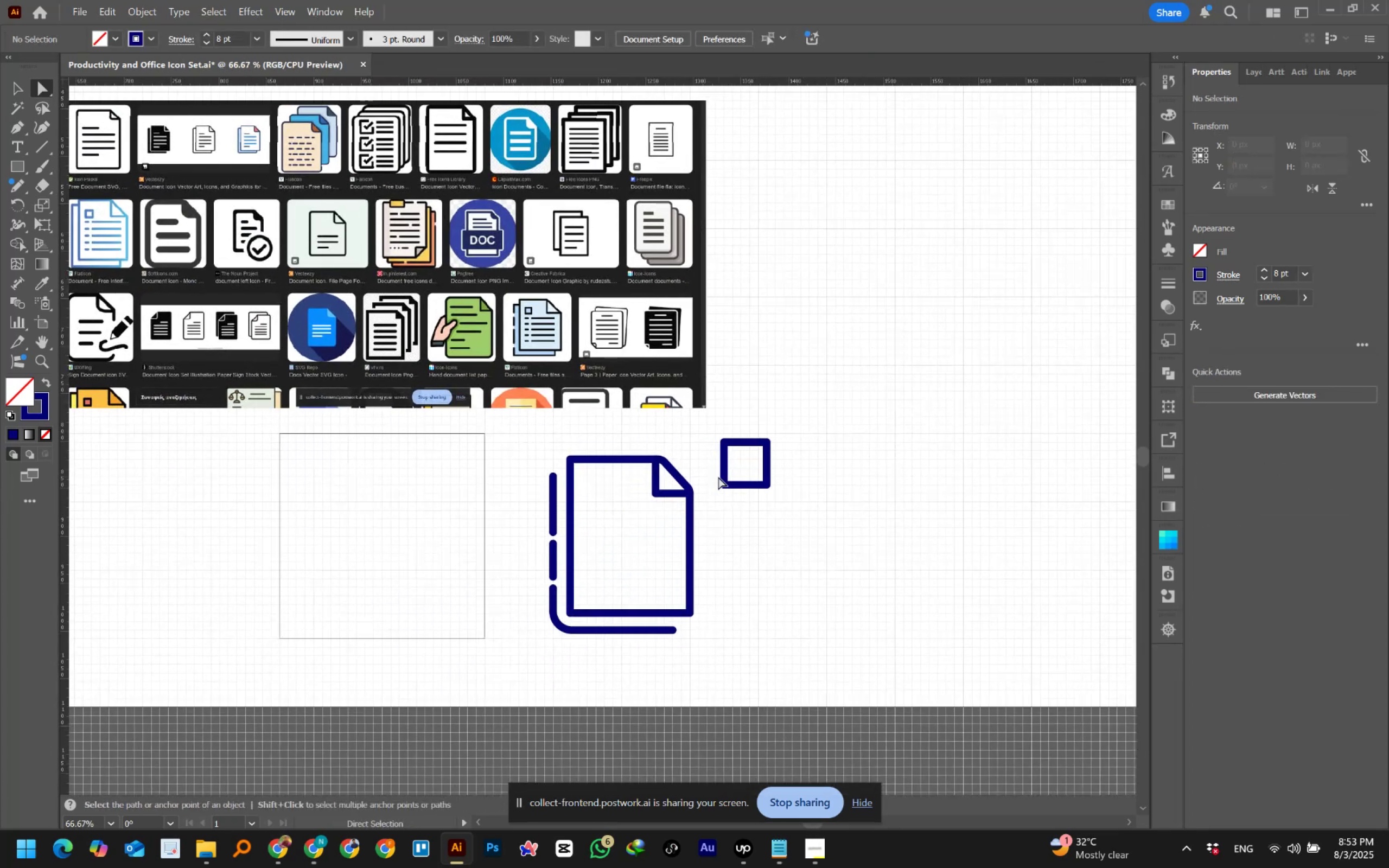 
left_click_drag(start_coordinate=[736, 394], to_coordinate=[718, 477])
 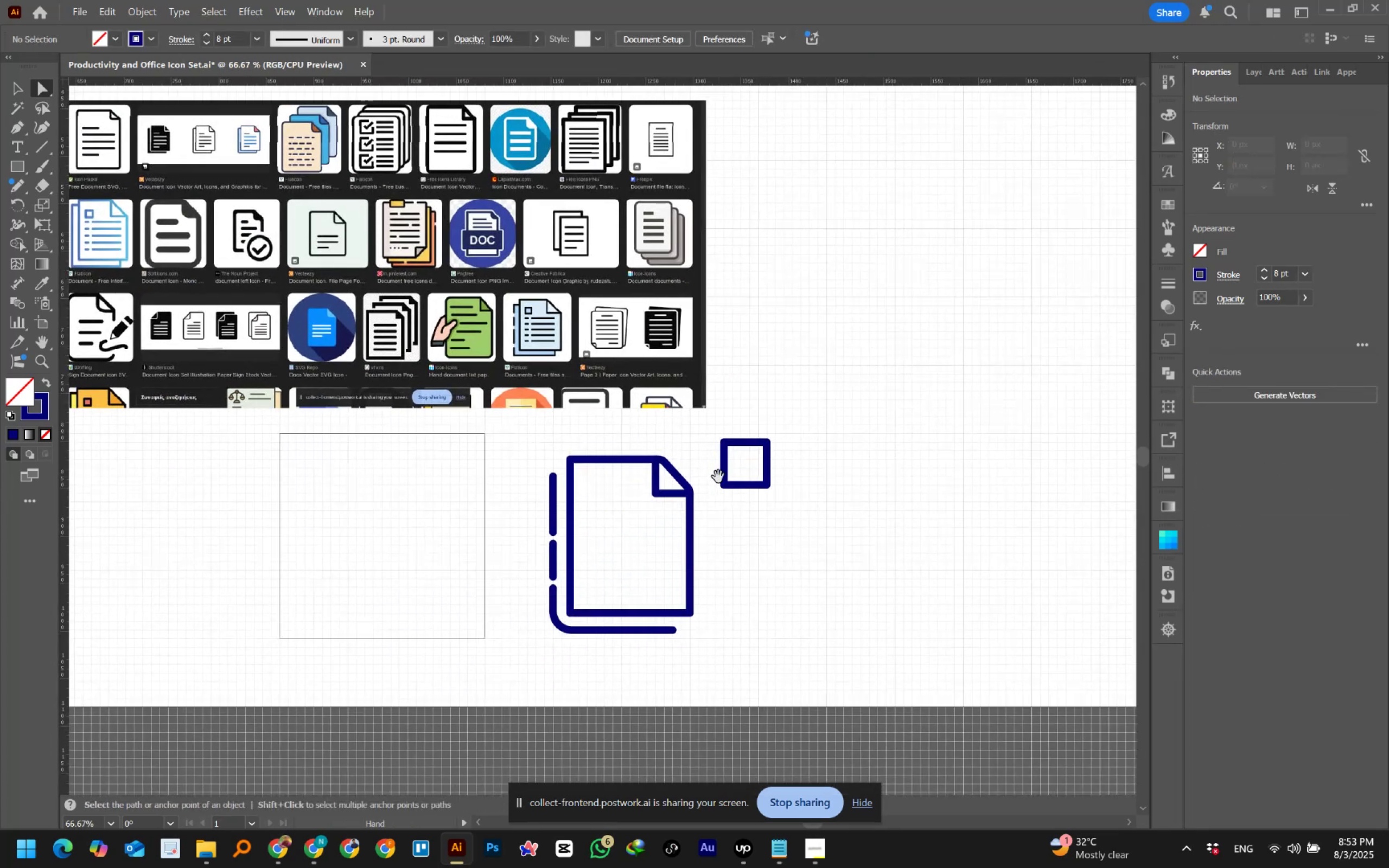 
key(Space)
 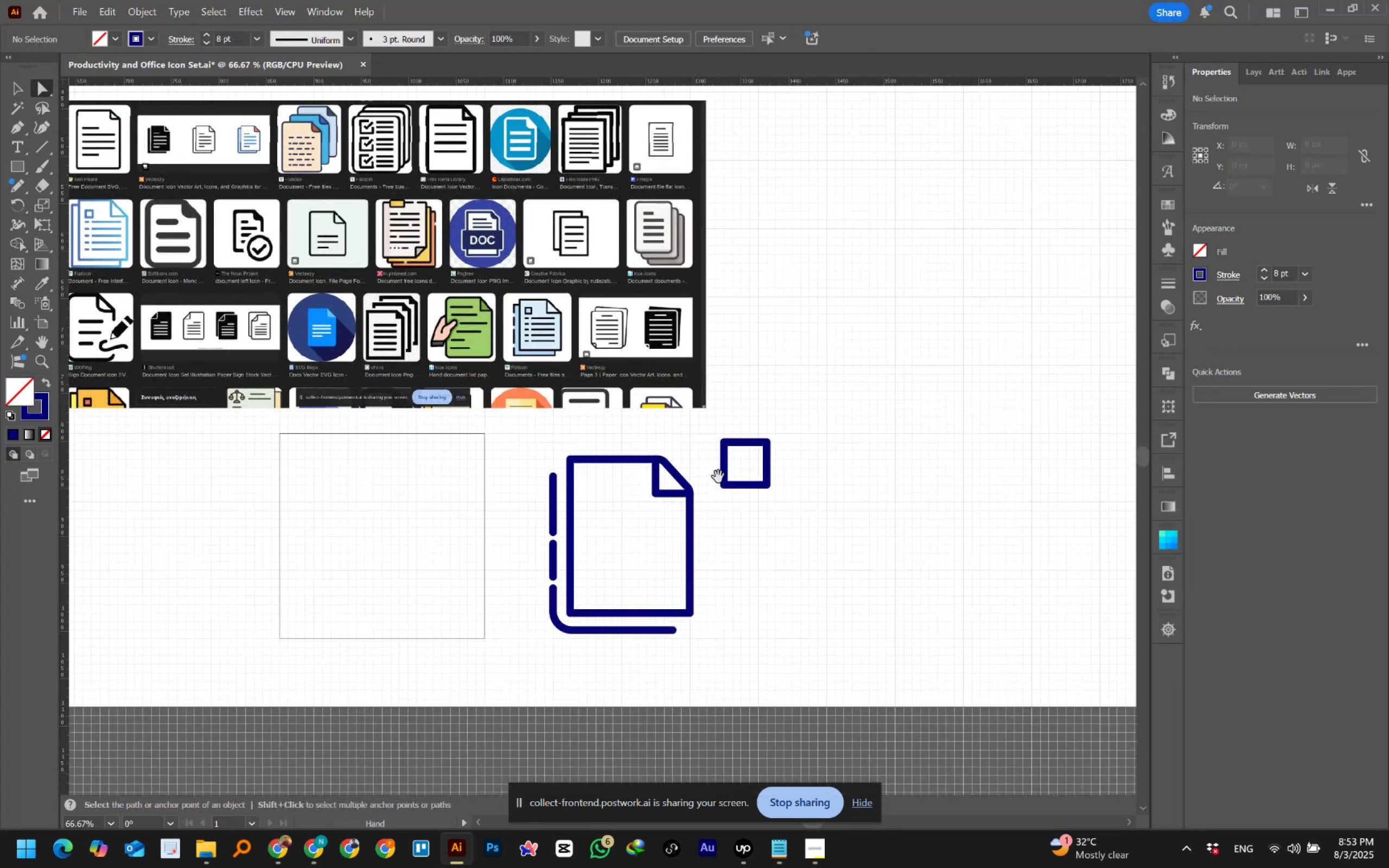 
key(Space)
 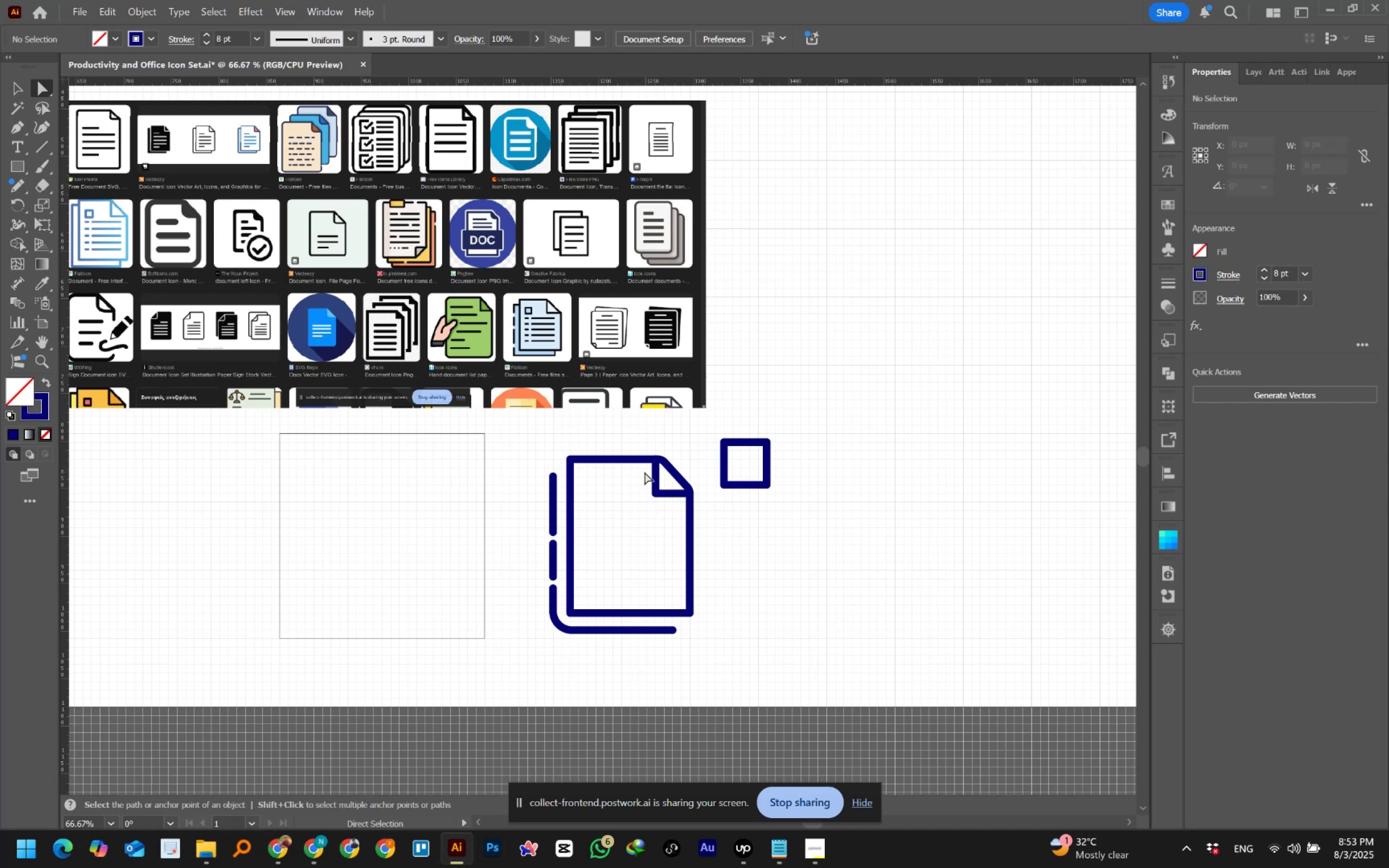 
key(Control+ControlLeft)
 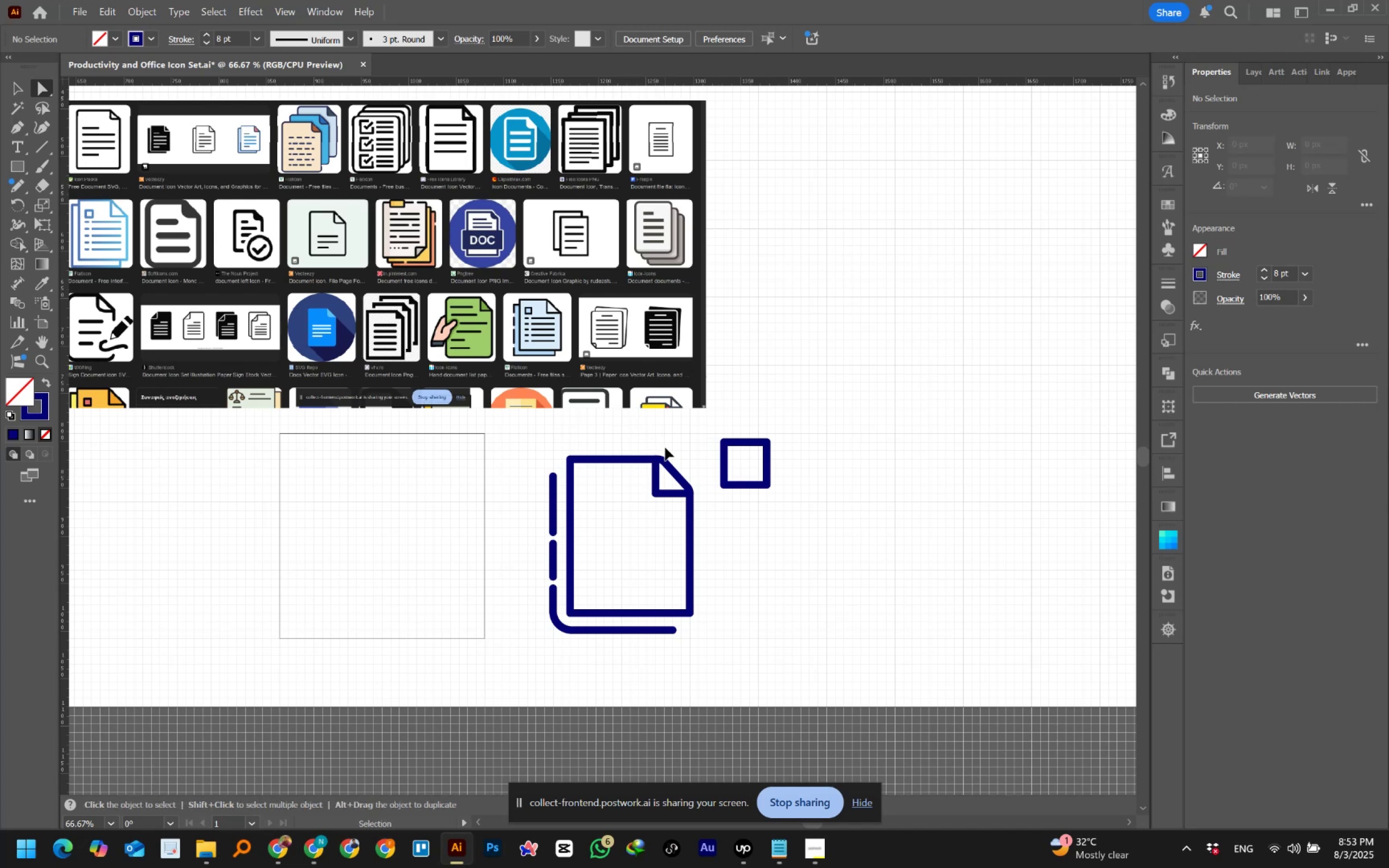 
key(Control+ControlLeft)
 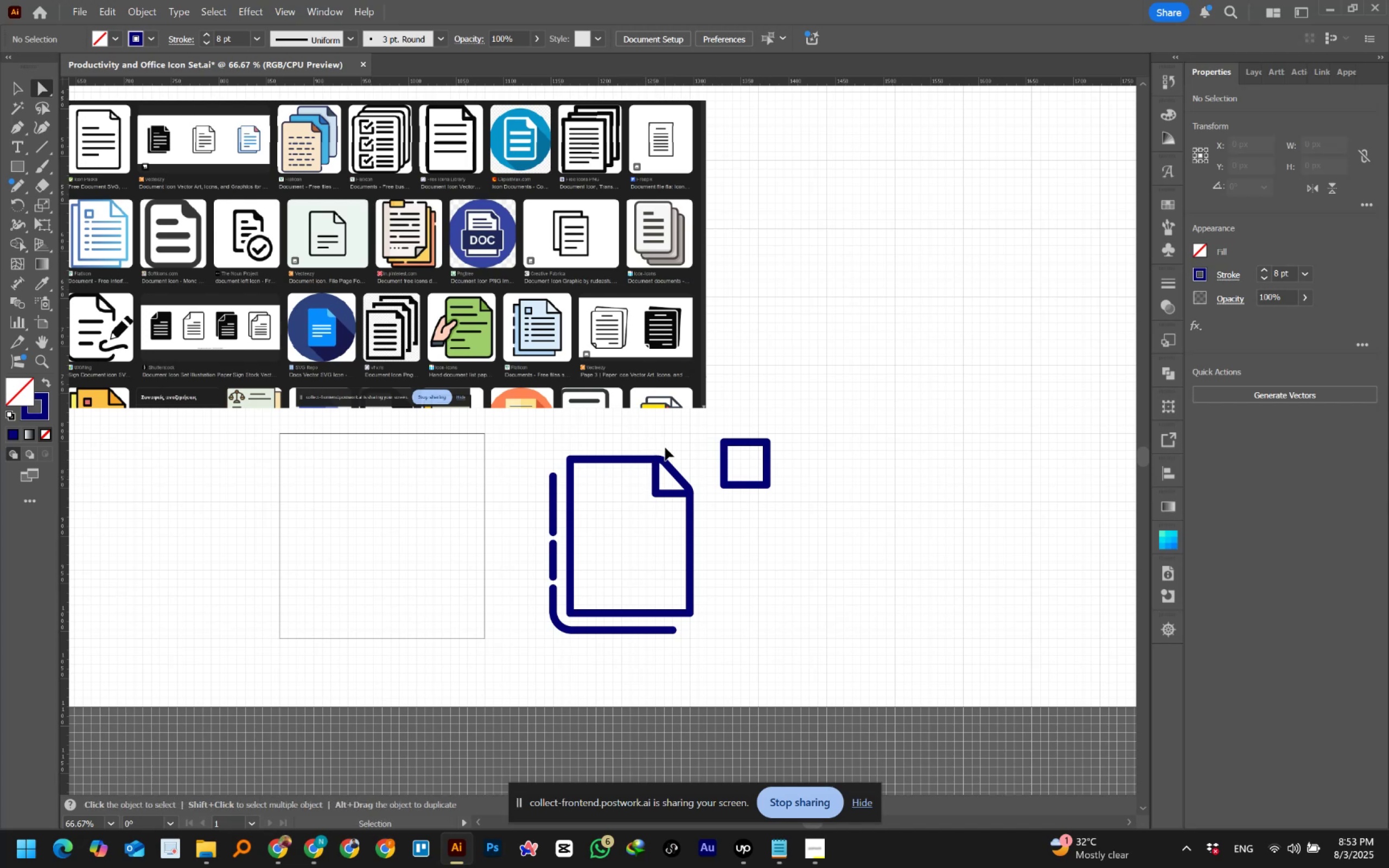 
key(Control+ControlLeft)
 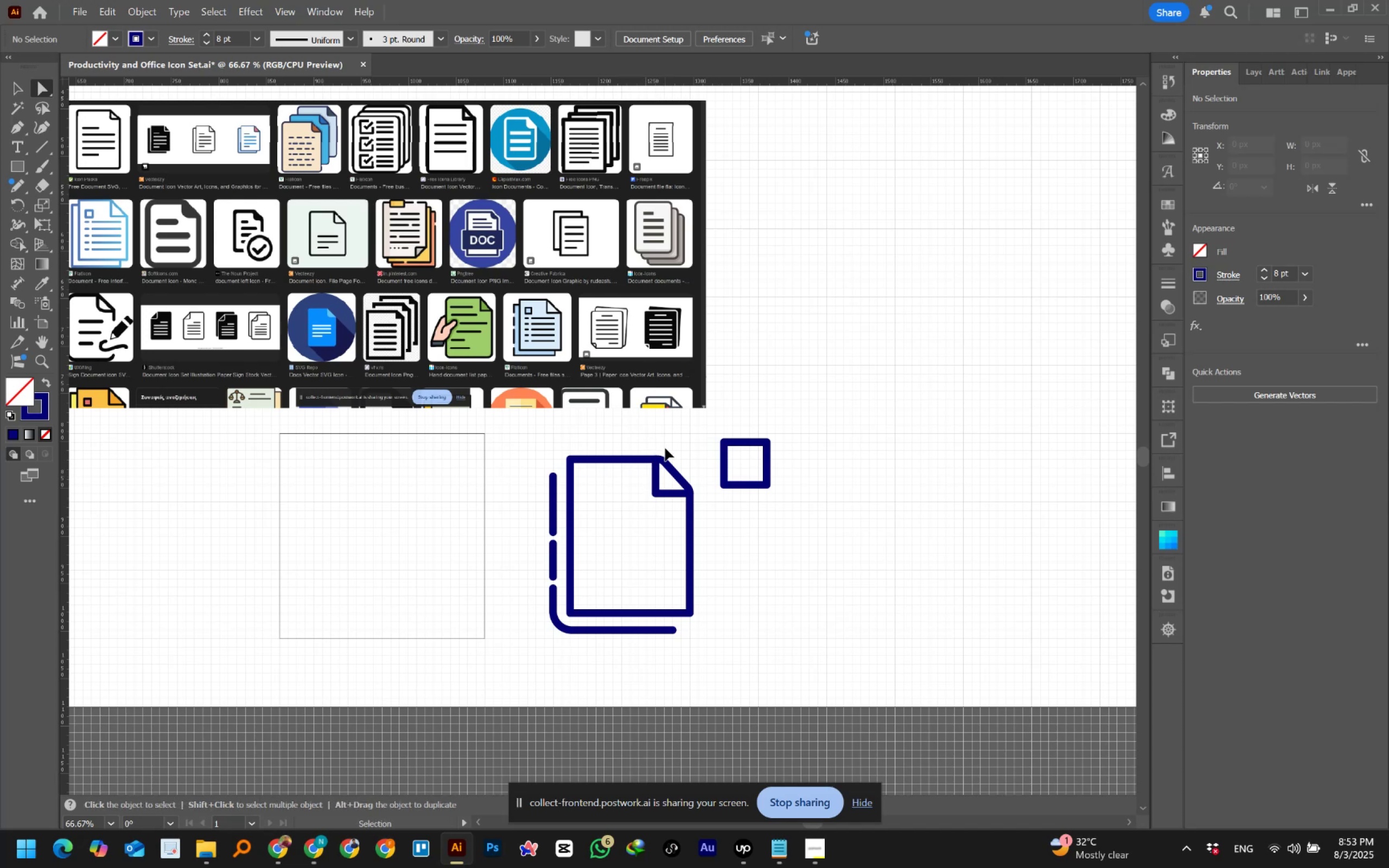 
key(Control+ControlLeft)
 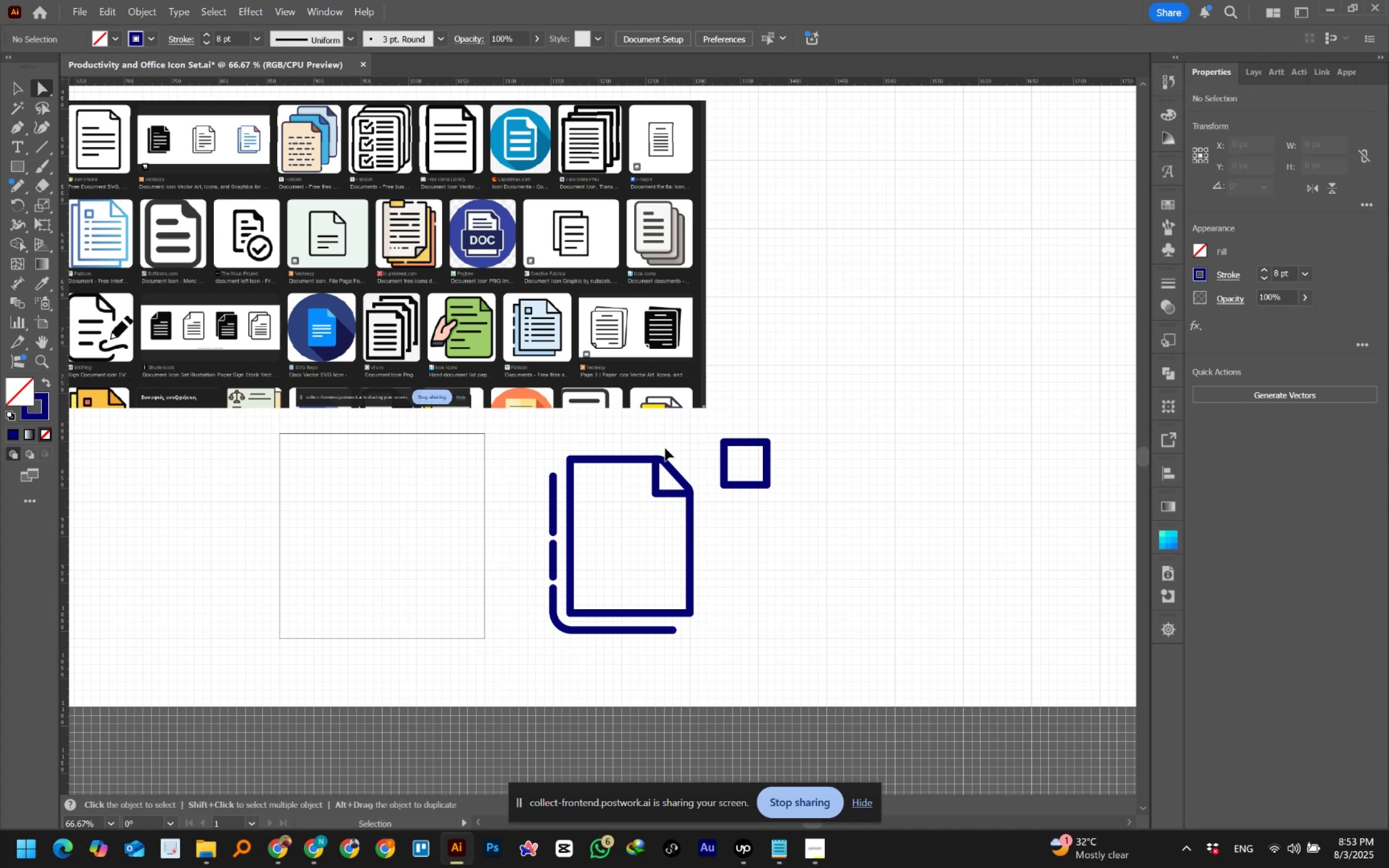 
key(Control+ControlLeft)
 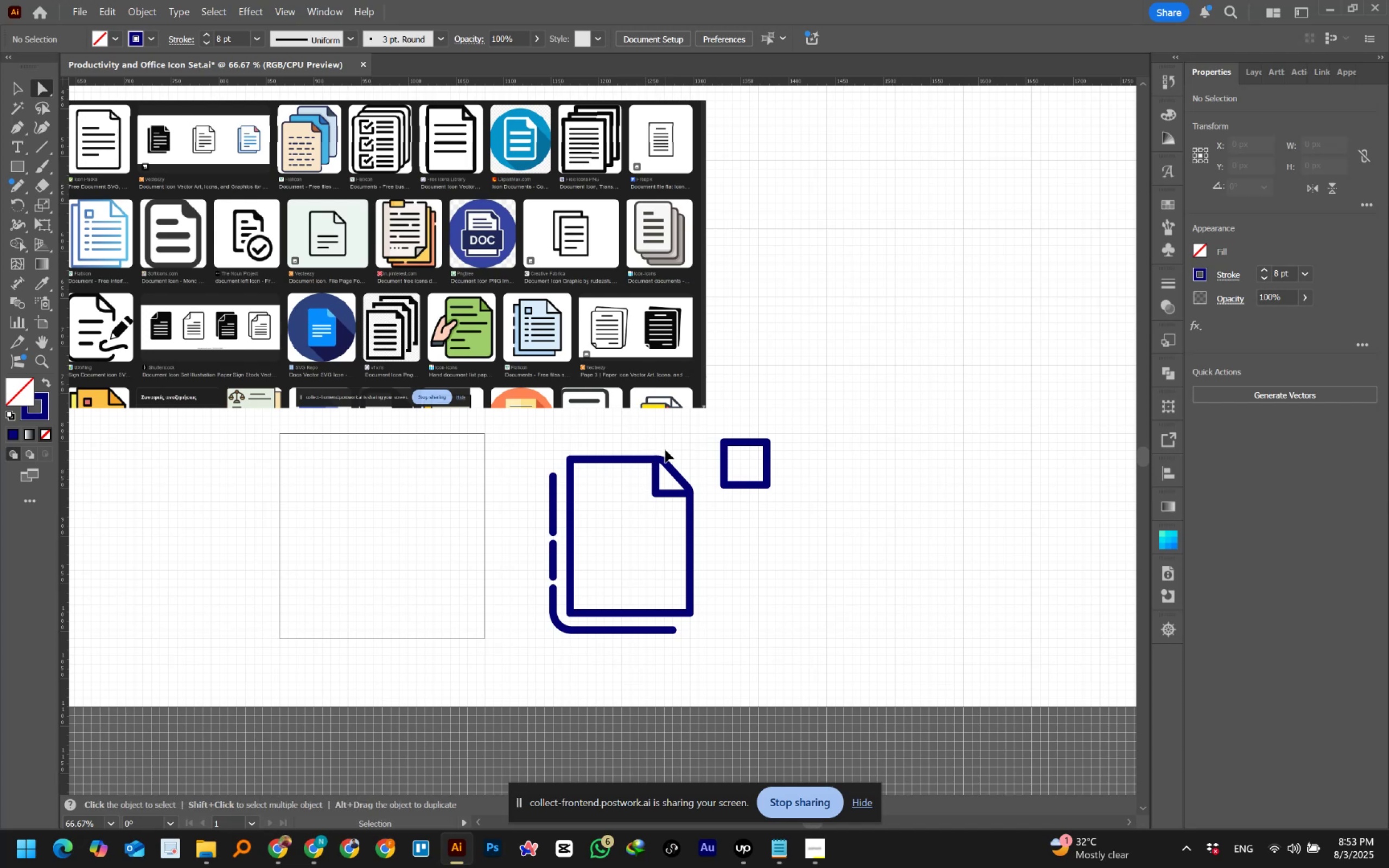 
key(Control+ControlLeft)
 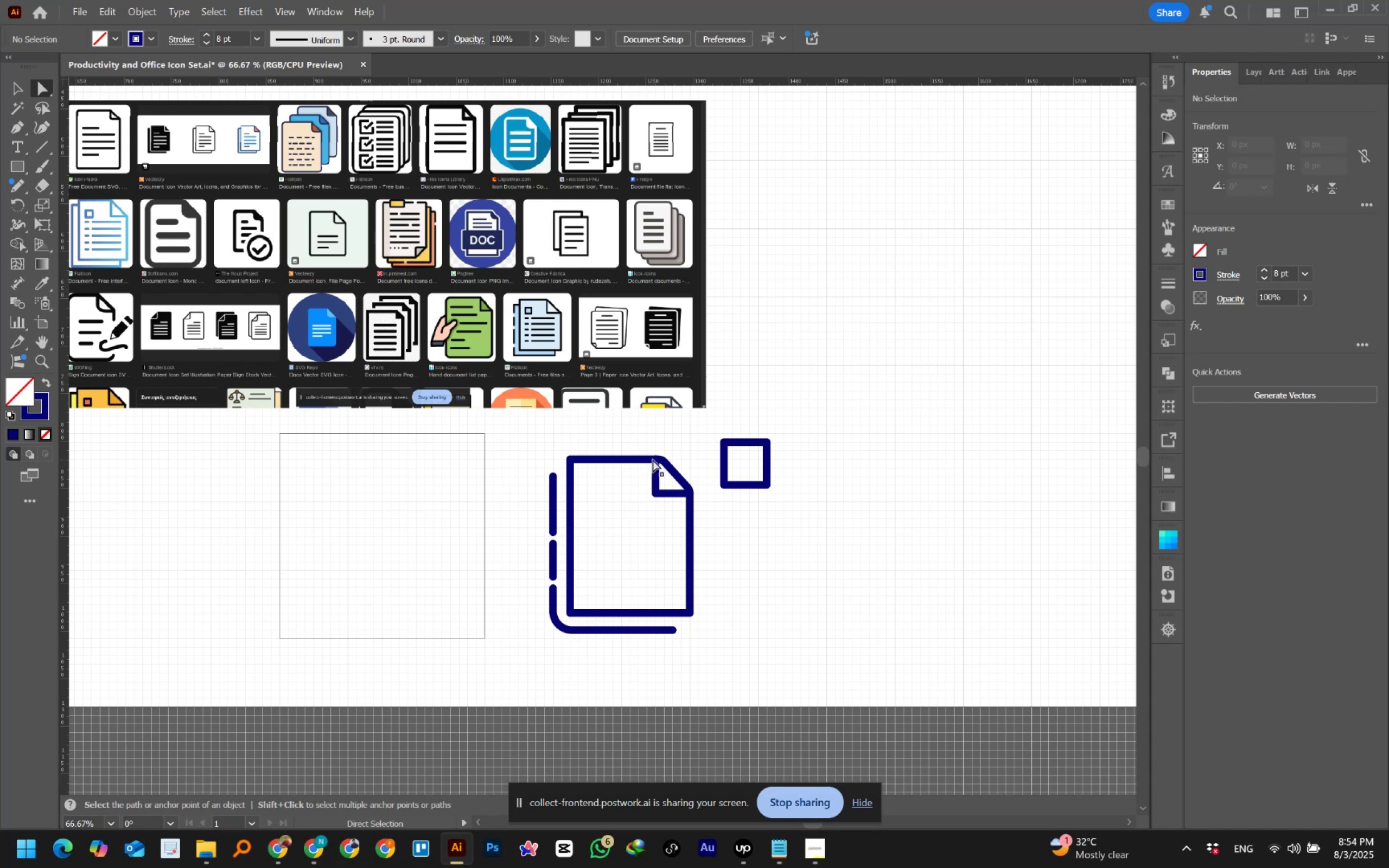 
wait(14.97)
 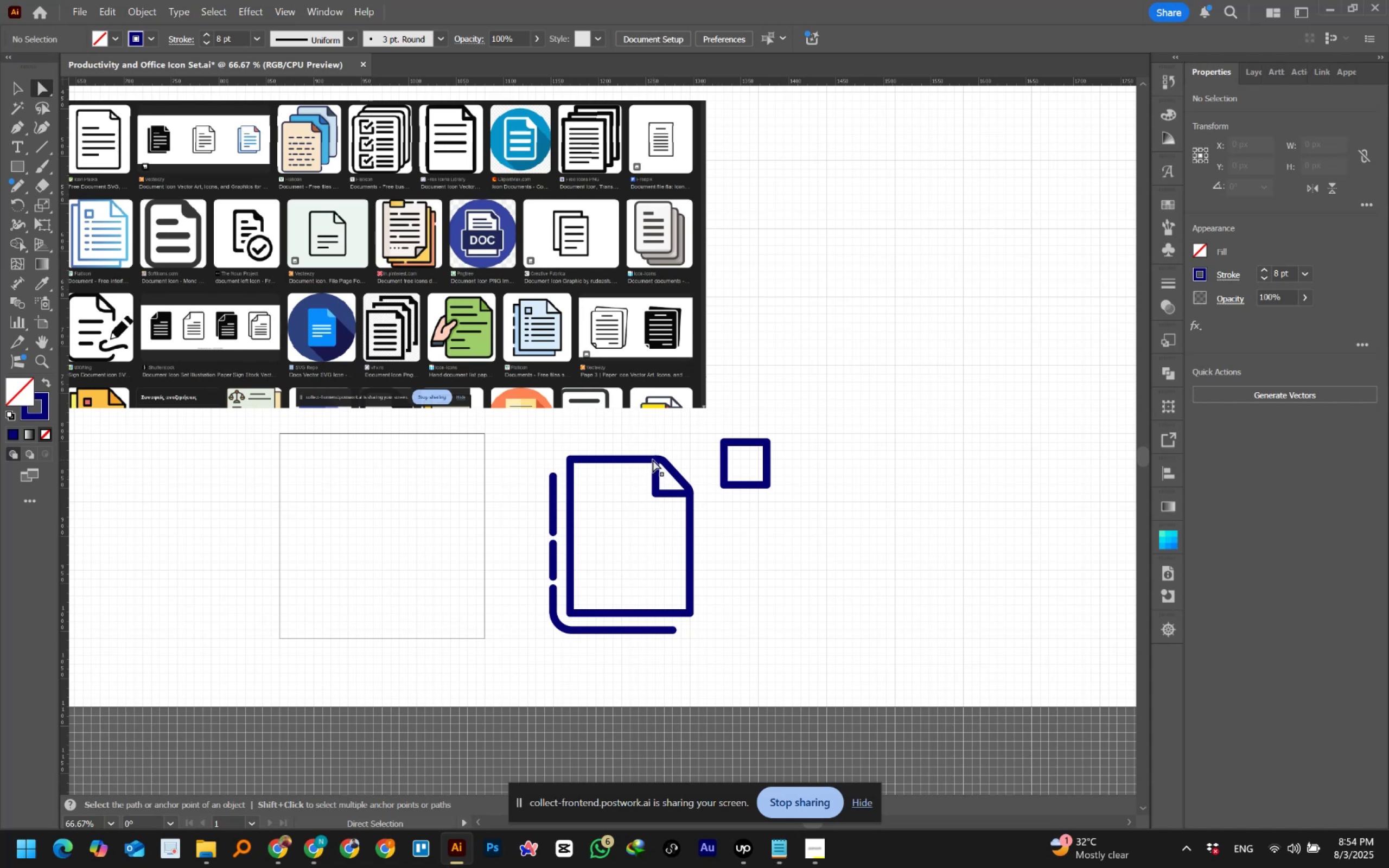 
left_click([272, 8])
 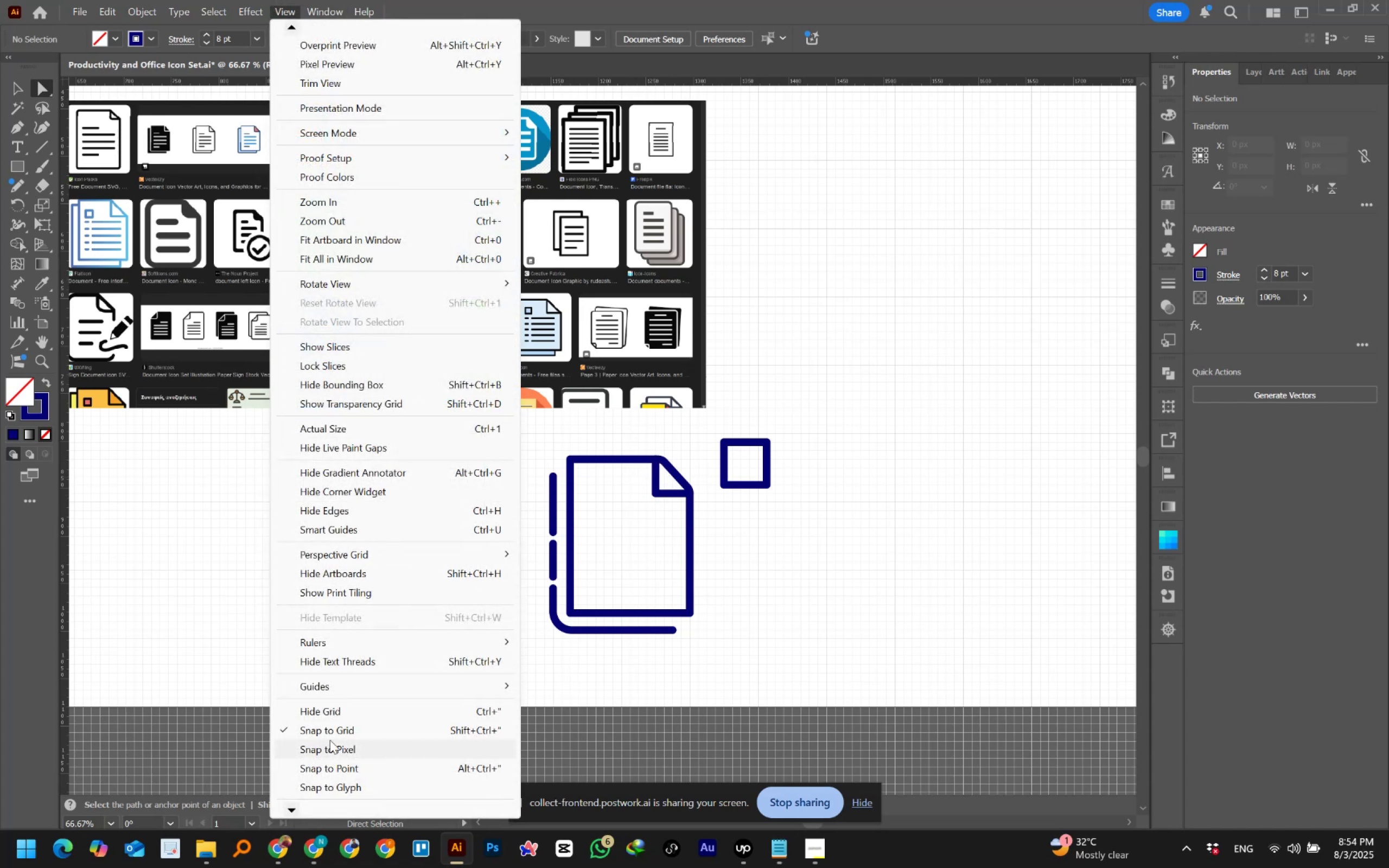 
left_click([333, 725])
 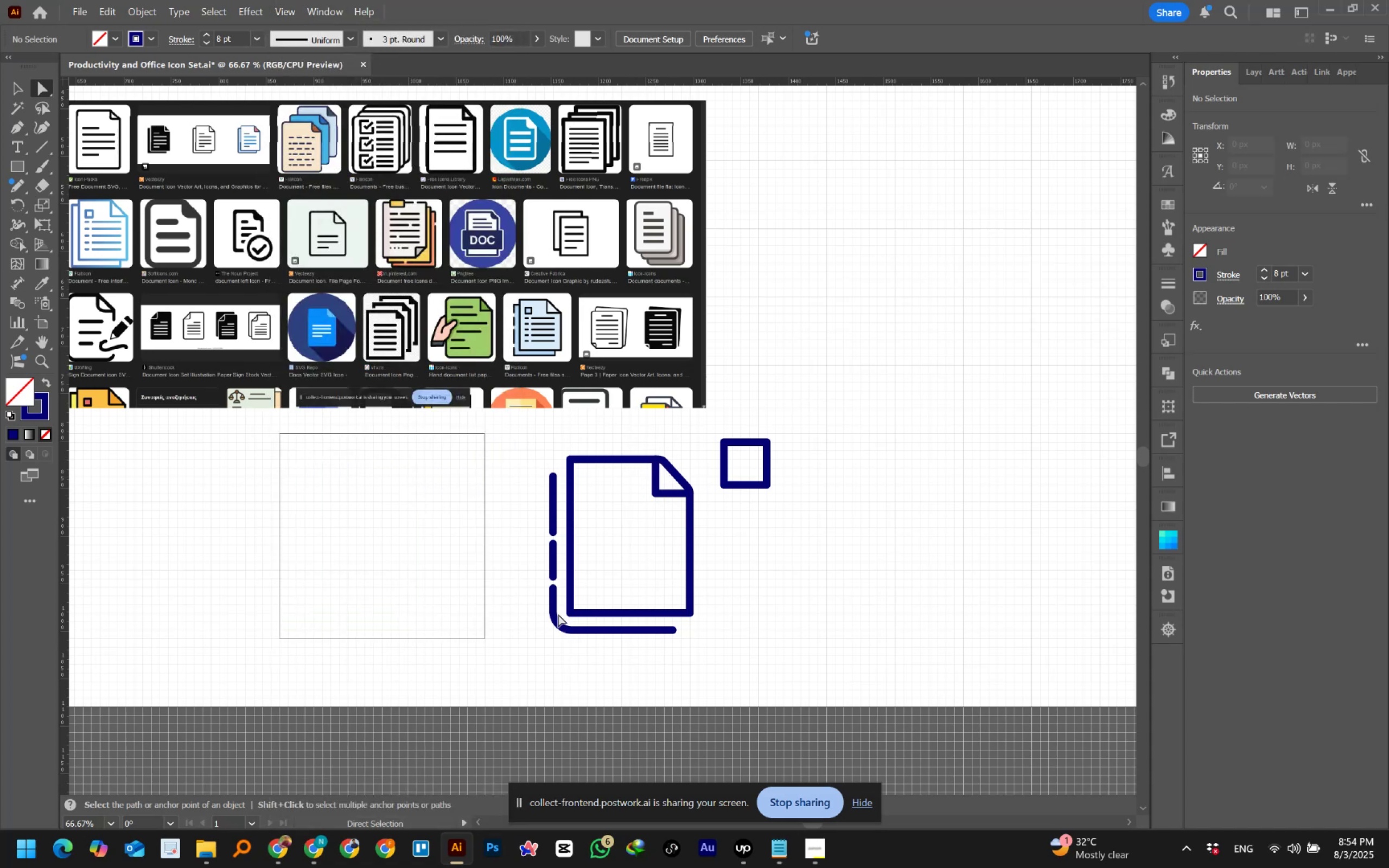 
hold_key(key=AltLeft, duration=0.36)
scroll: coordinate [598, 571], scroll_direction: up, amount: 3.0
 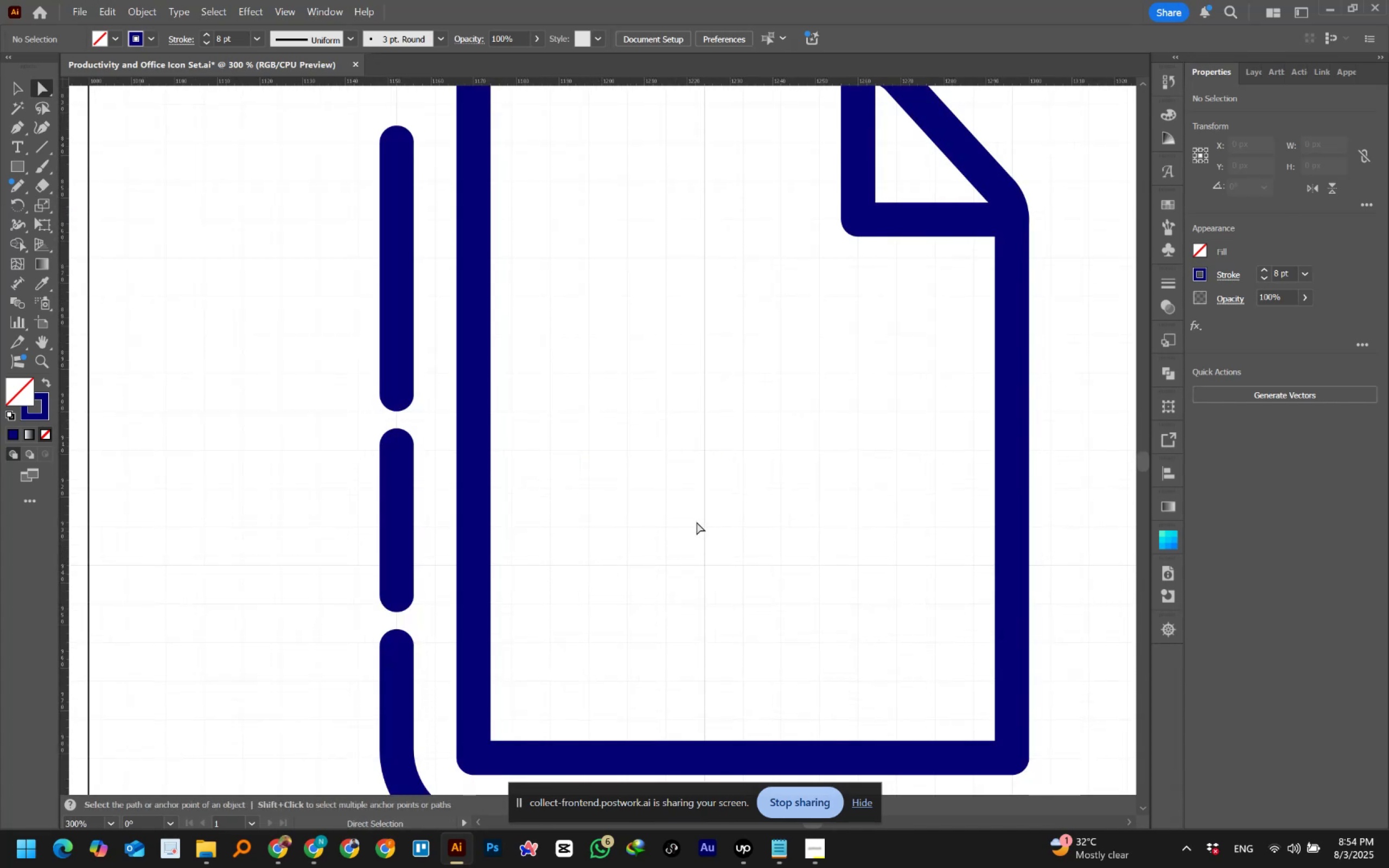 
hold_key(key=Space, duration=0.82)
 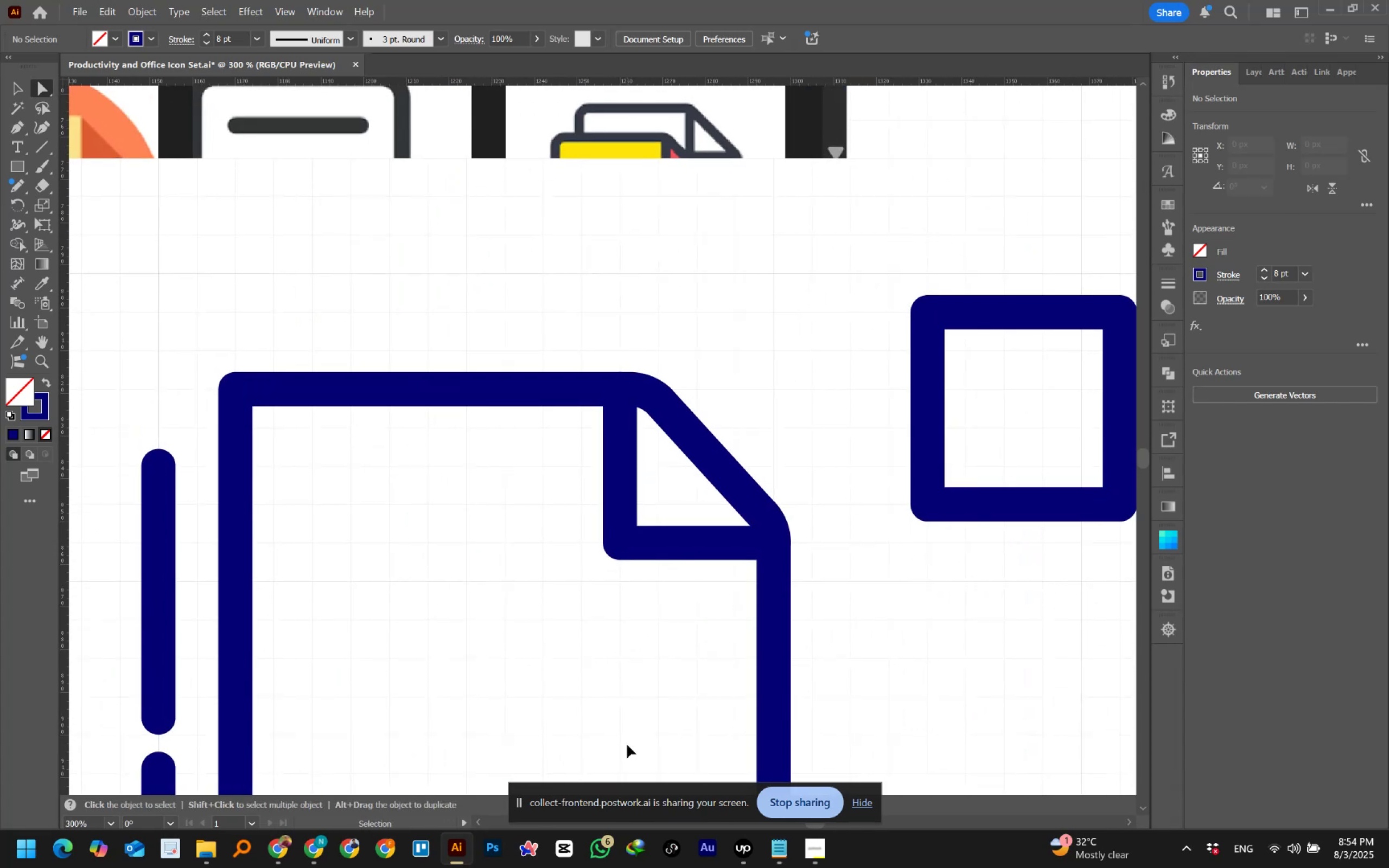 
left_click_drag(start_coordinate=[865, 422], to_coordinate=[627, 745])
 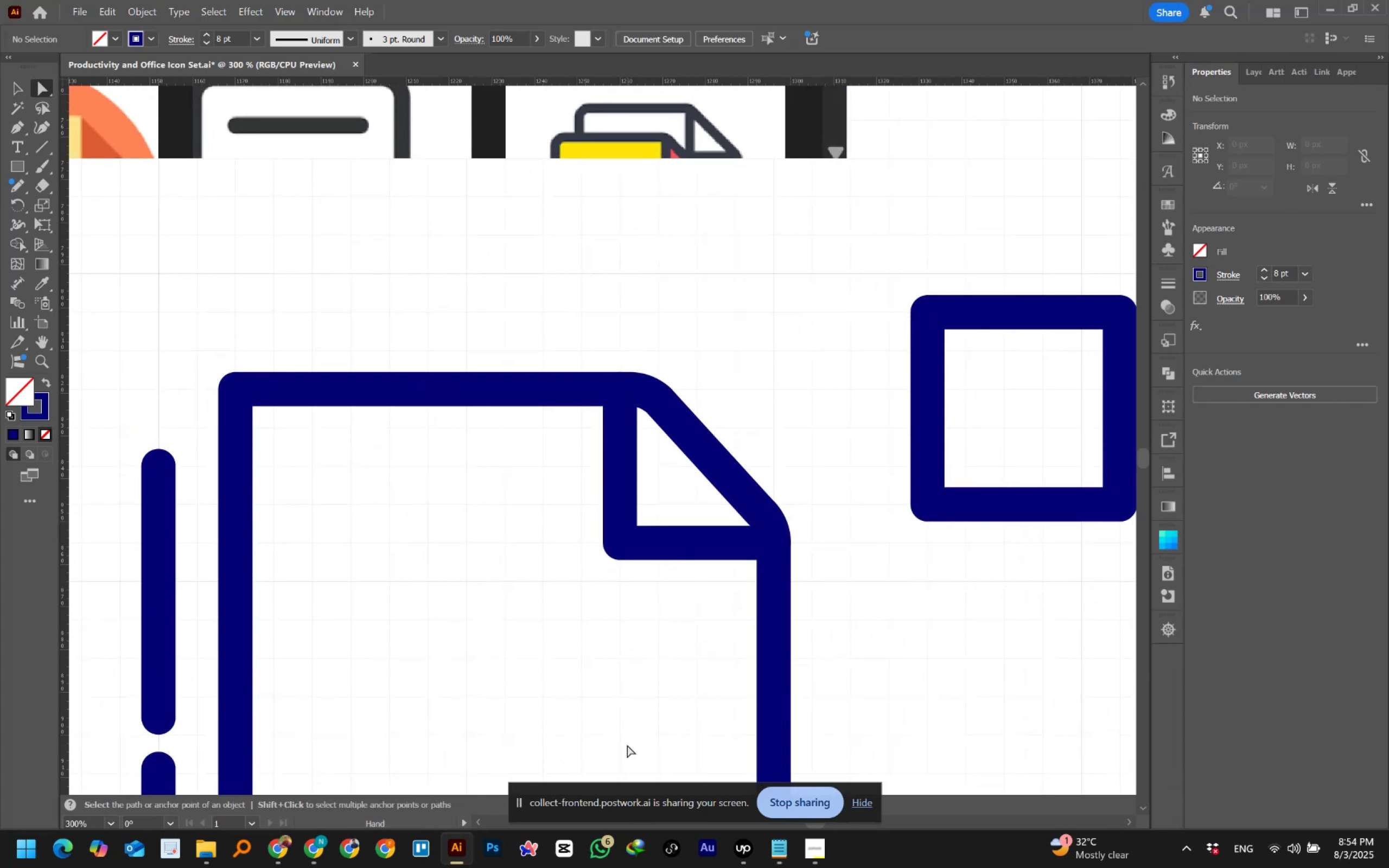 
key(Control+Y)
 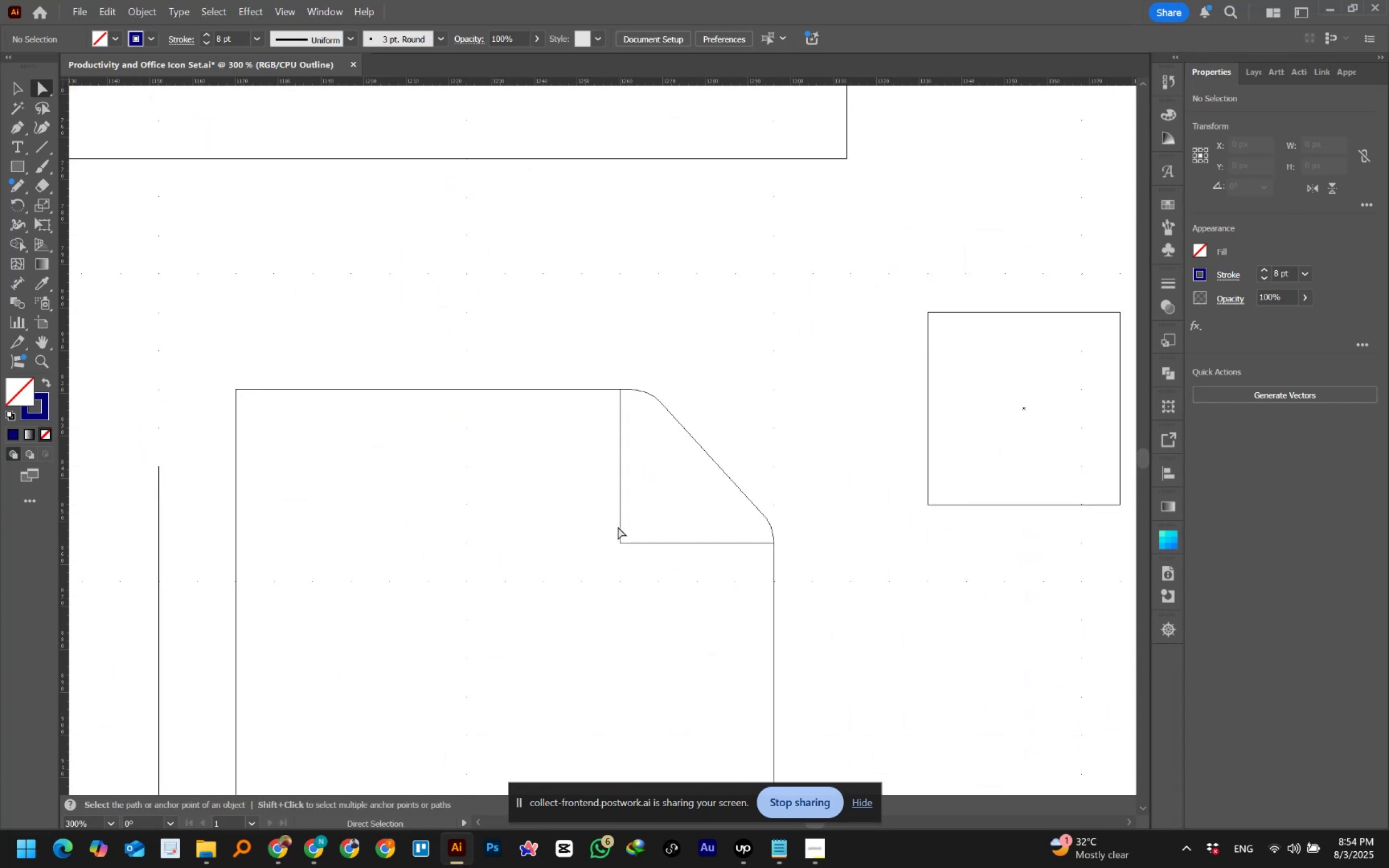 
left_click_drag(start_coordinate=[607, 515], to_coordinate=[628, 567])
 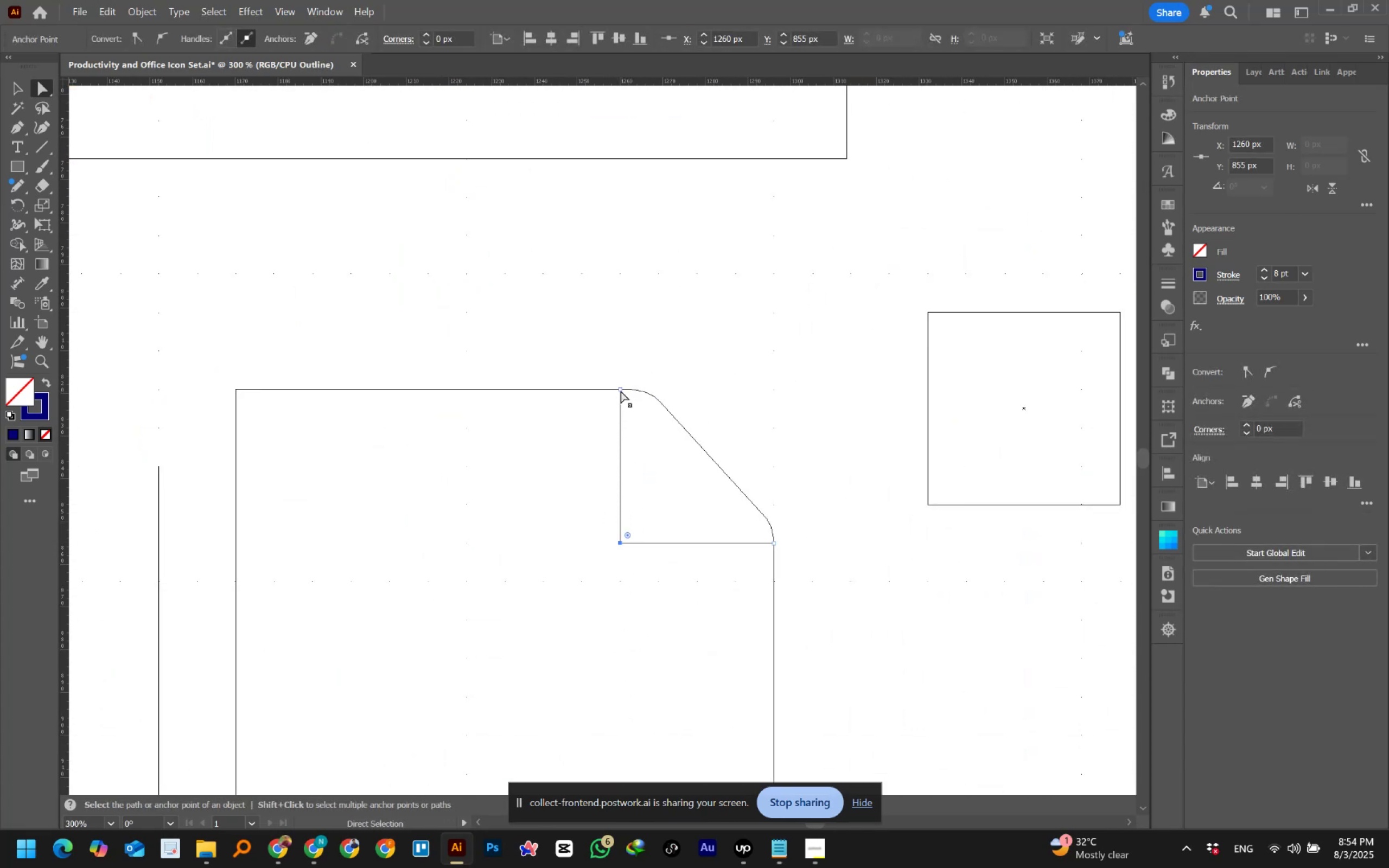 
left_click([619, 388])
 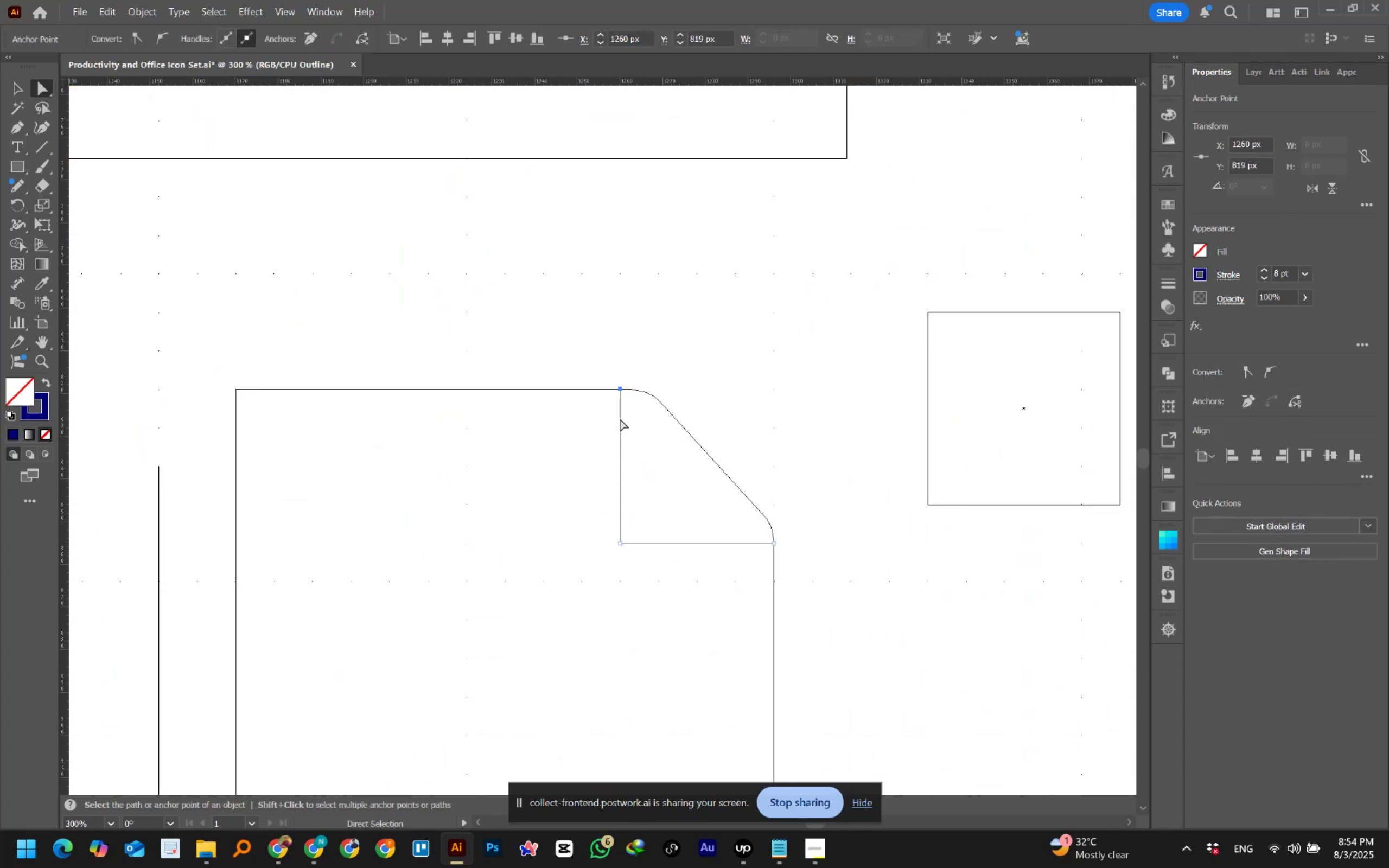 
hold_key(key=ShiftLeft, duration=1.04)
left_click_drag(start_coordinate=[593, 520], to_coordinate=[626, 584])
 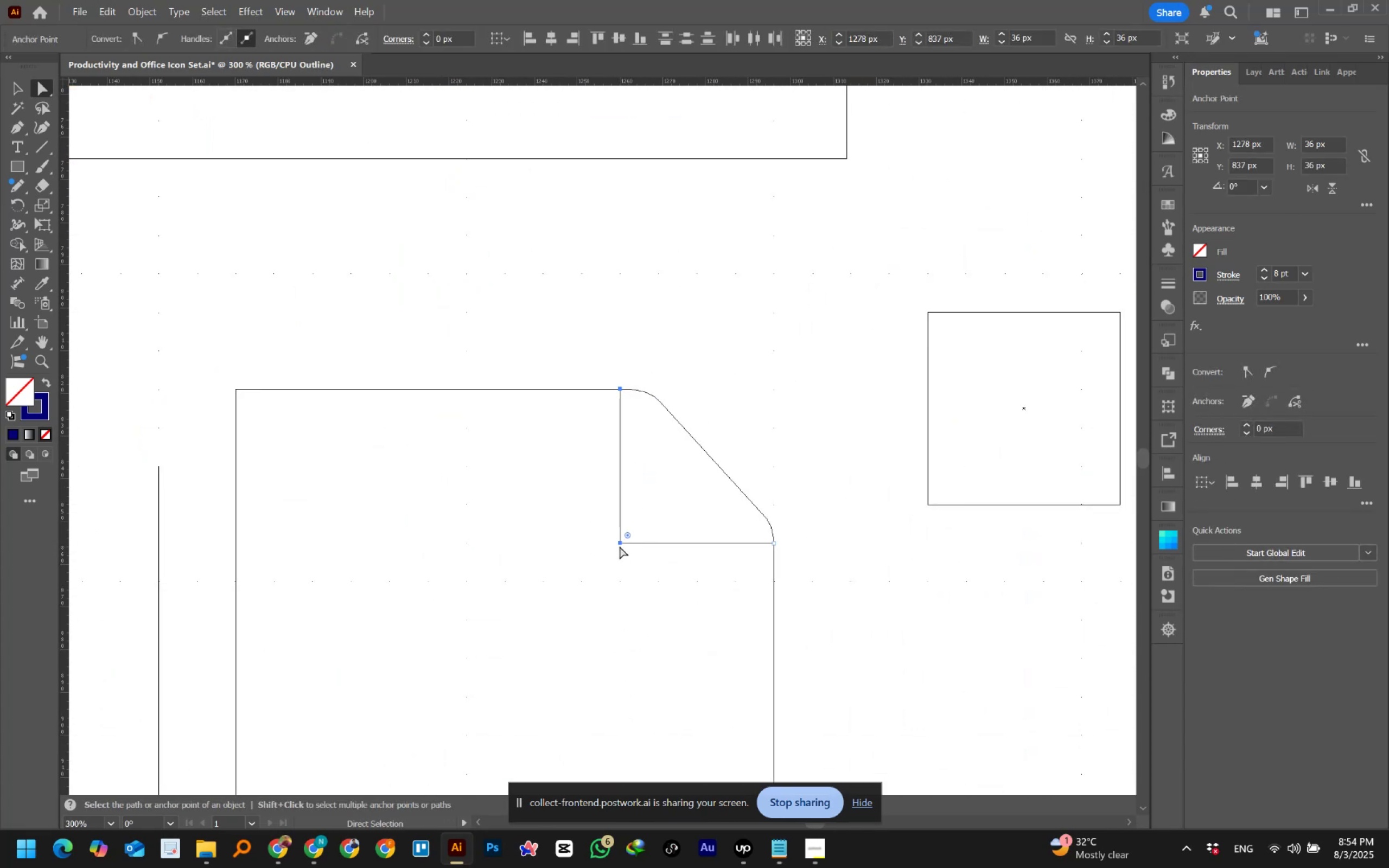 
left_click_drag(start_coordinate=[620, 544], to_coordinate=[633, 543])
 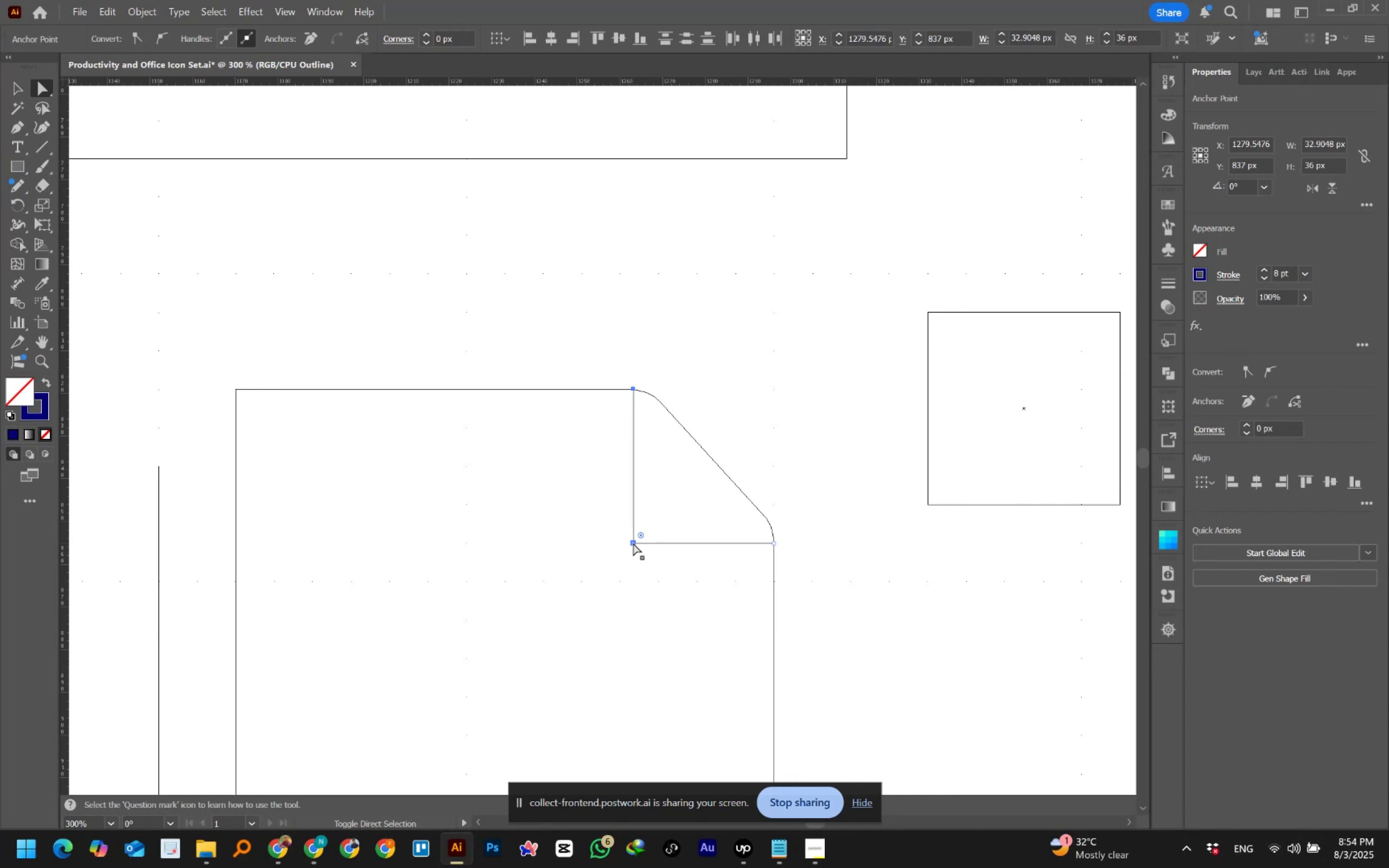 
hold_key(key=ShiftLeft, duration=1.52)
 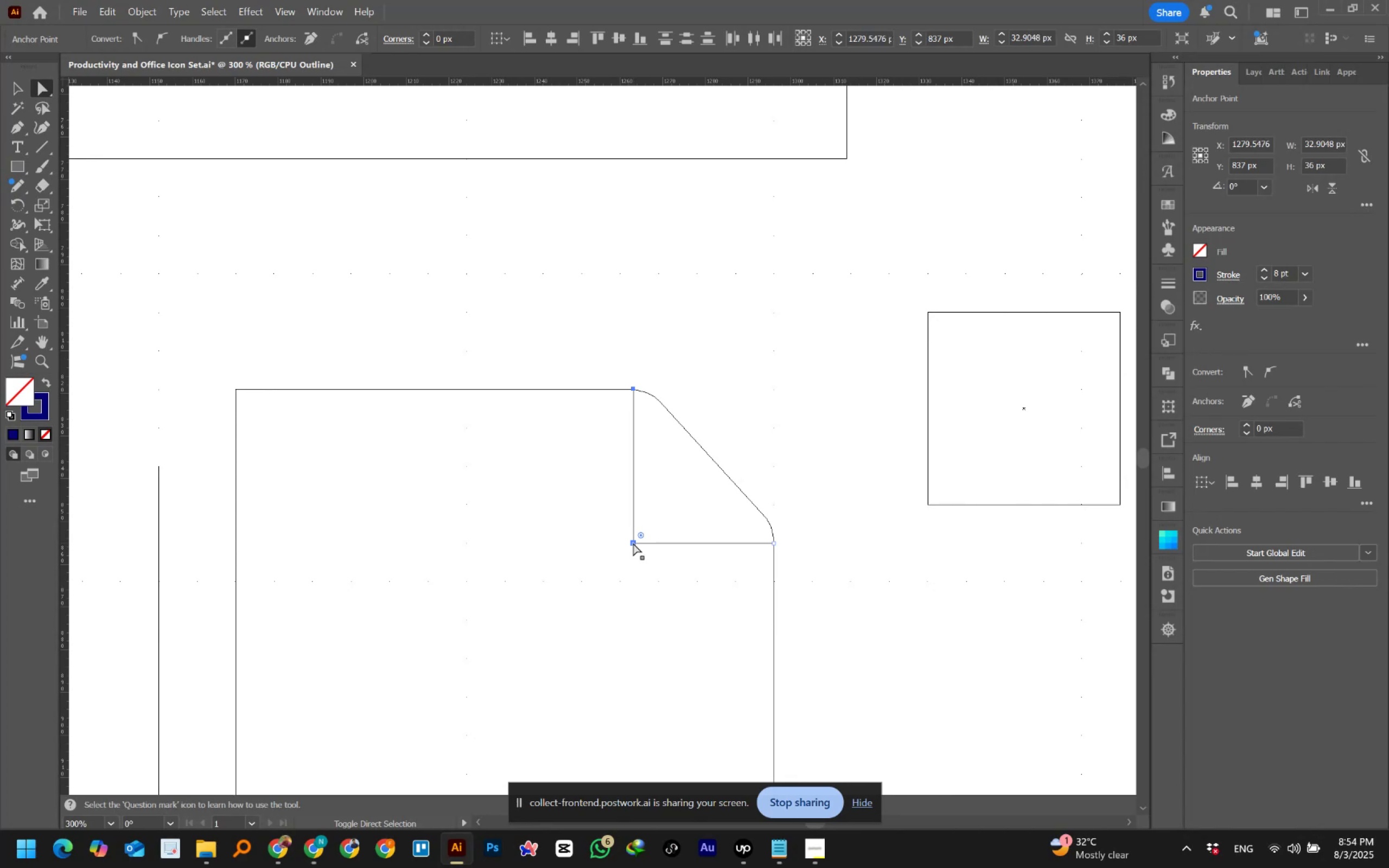 
hold_key(key=ShiftLeft, duration=1.53)
 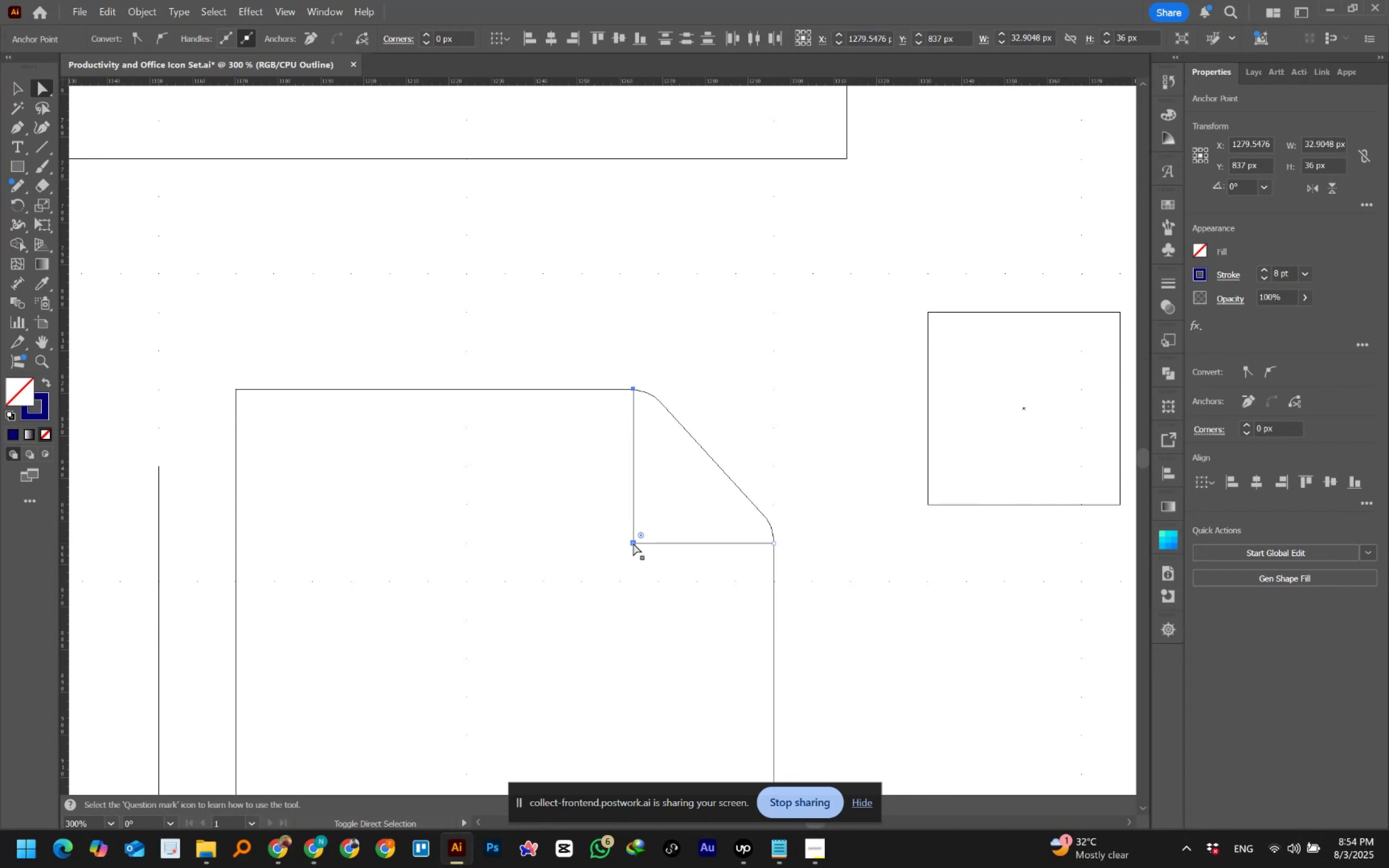 
key(Shift+ShiftLeft)
 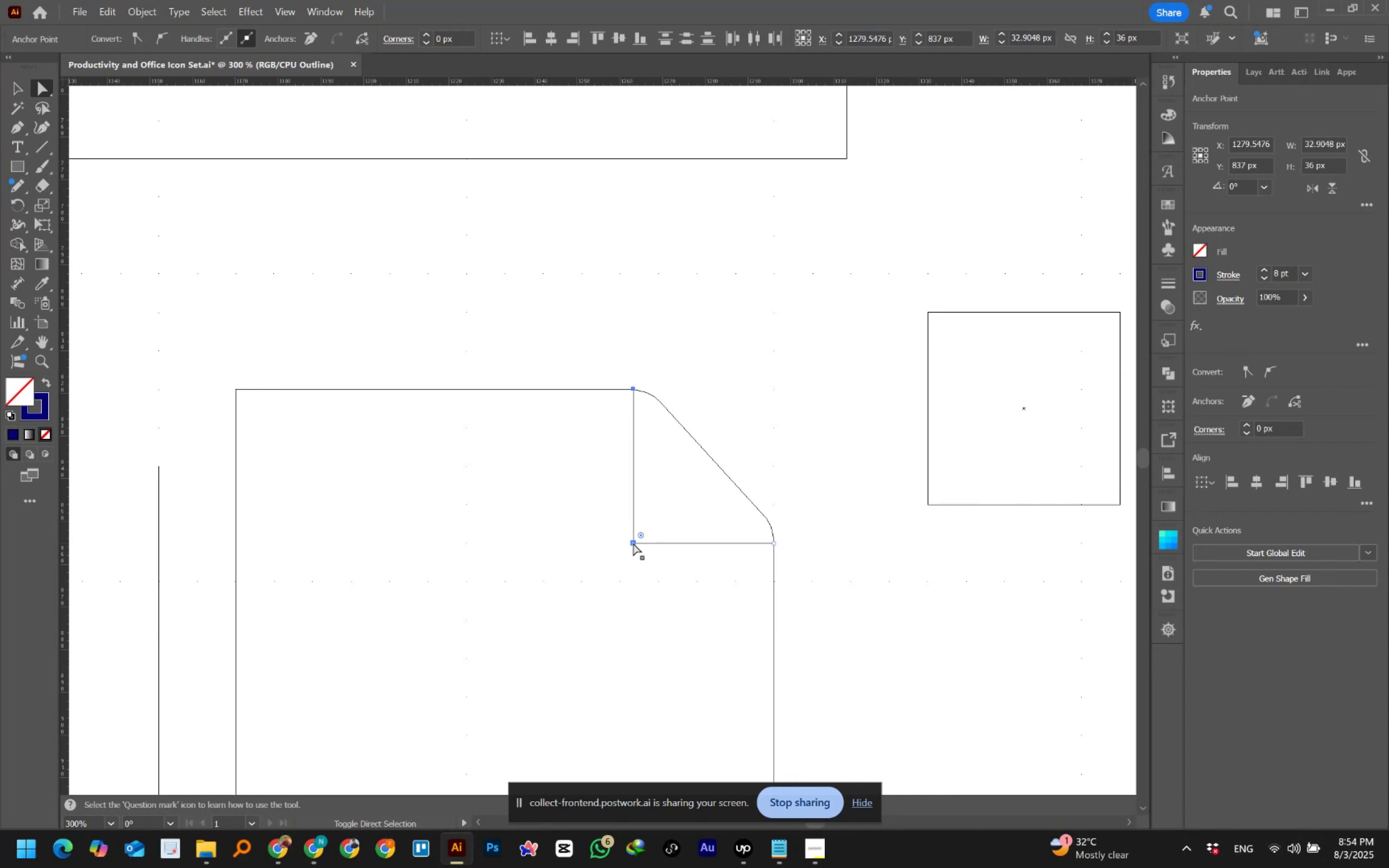 
key(Shift+ShiftLeft)
 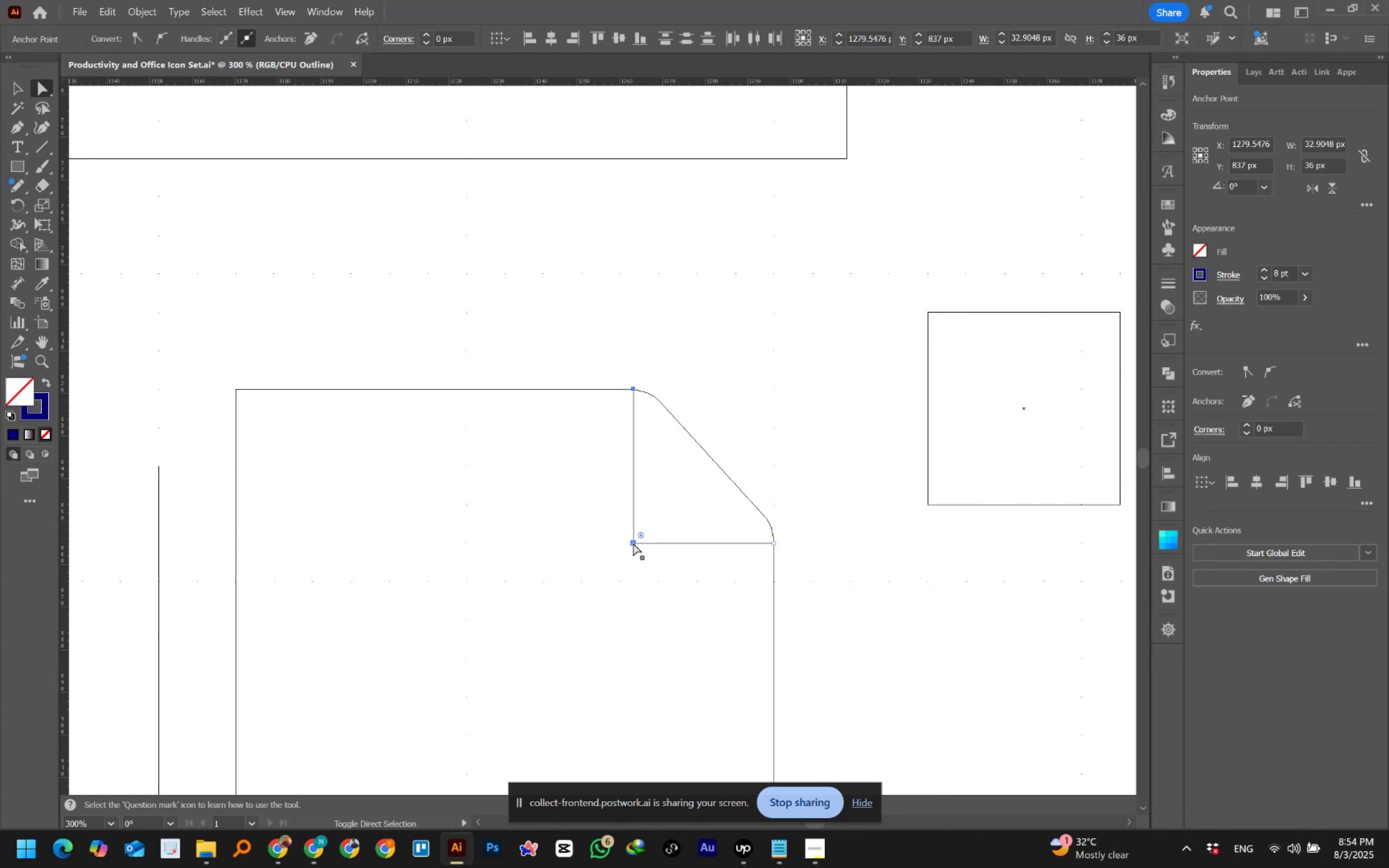 
key(Shift+ShiftLeft)
 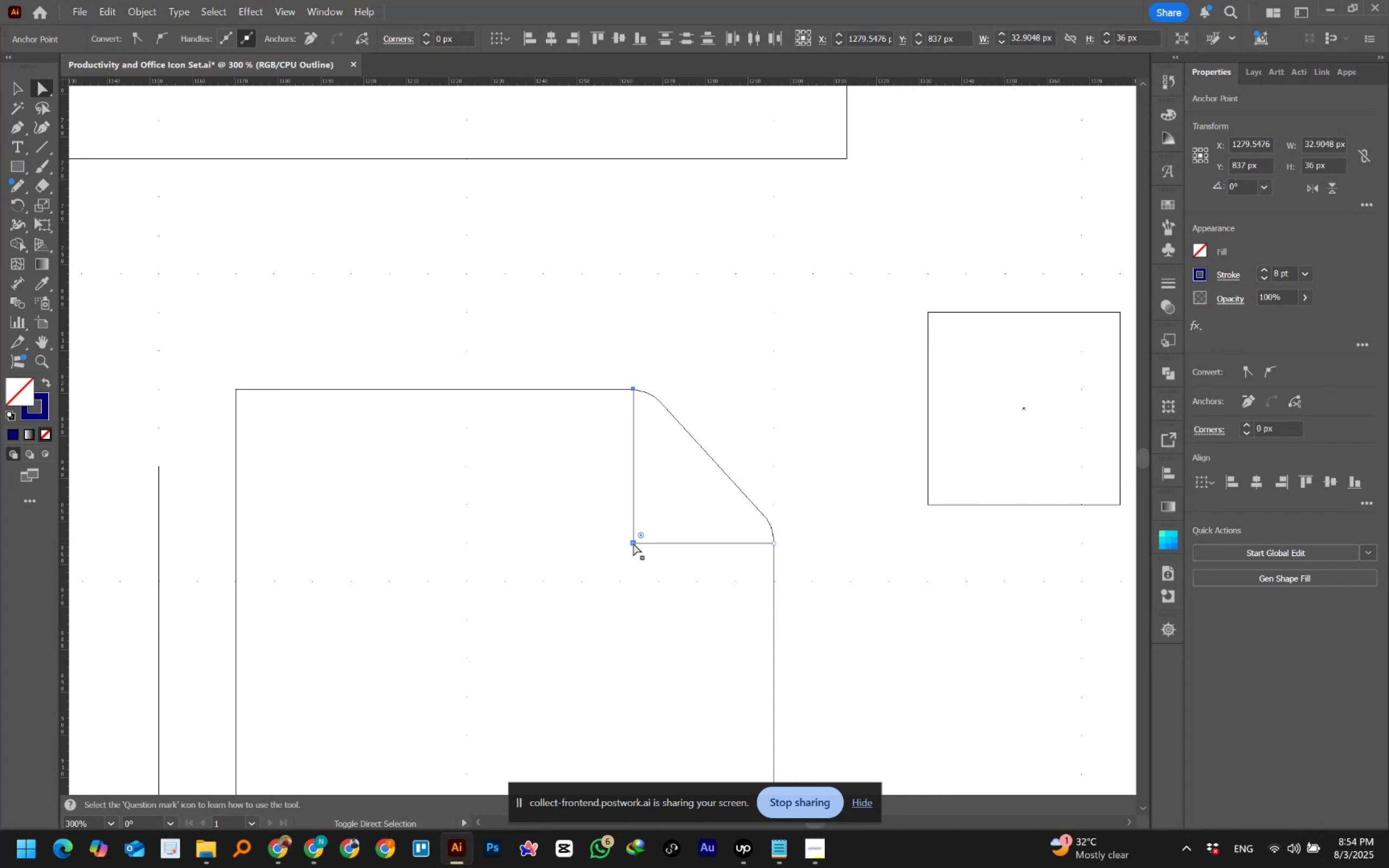 
key(Shift+ShiftLeft)
 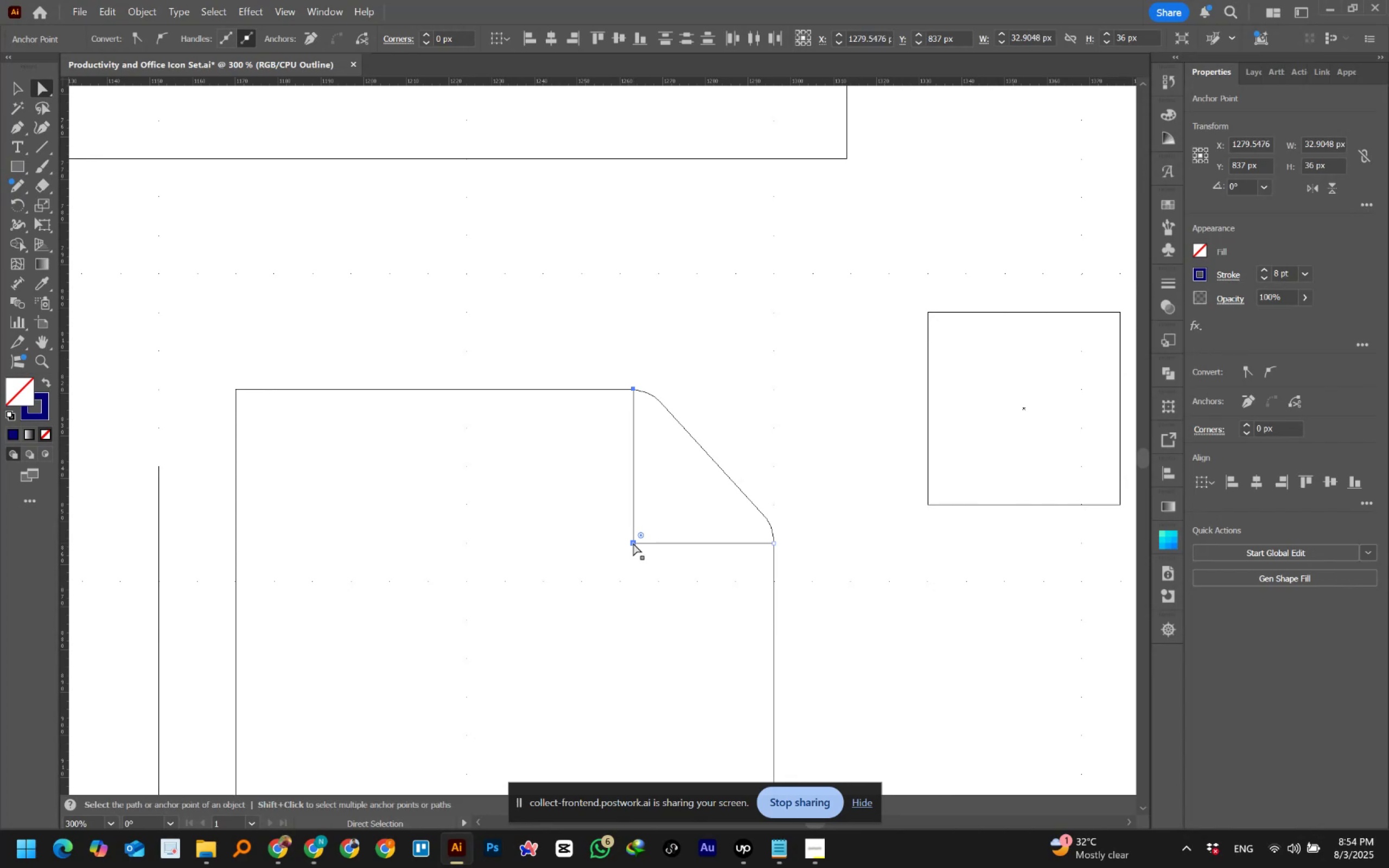 
key(Shift+ShiftLeft)
 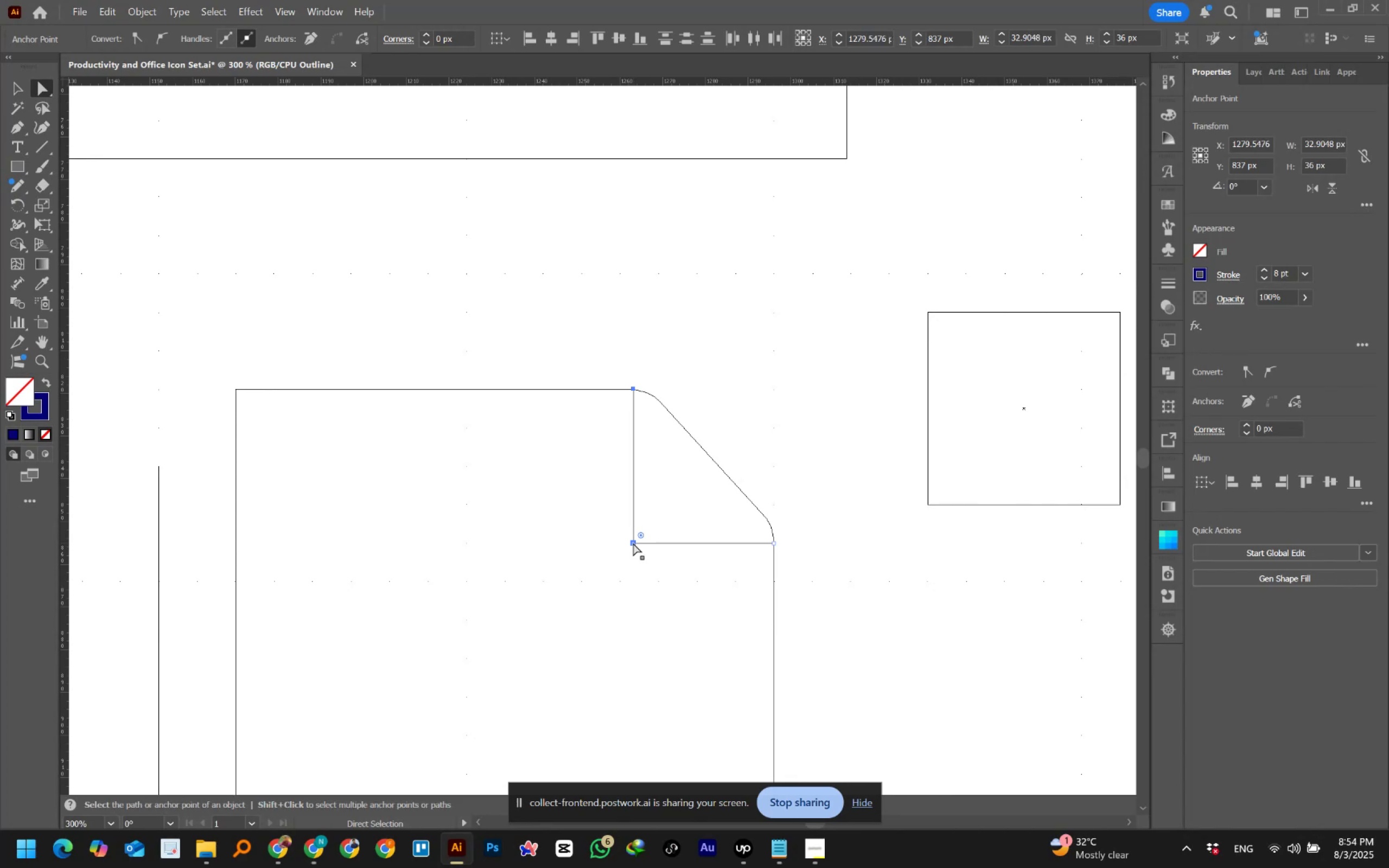 
hold_key(key=AltLeft, duration=0.65)
scroll: coordinate [633, 543], scroll_direction: down, amount: 3.0
 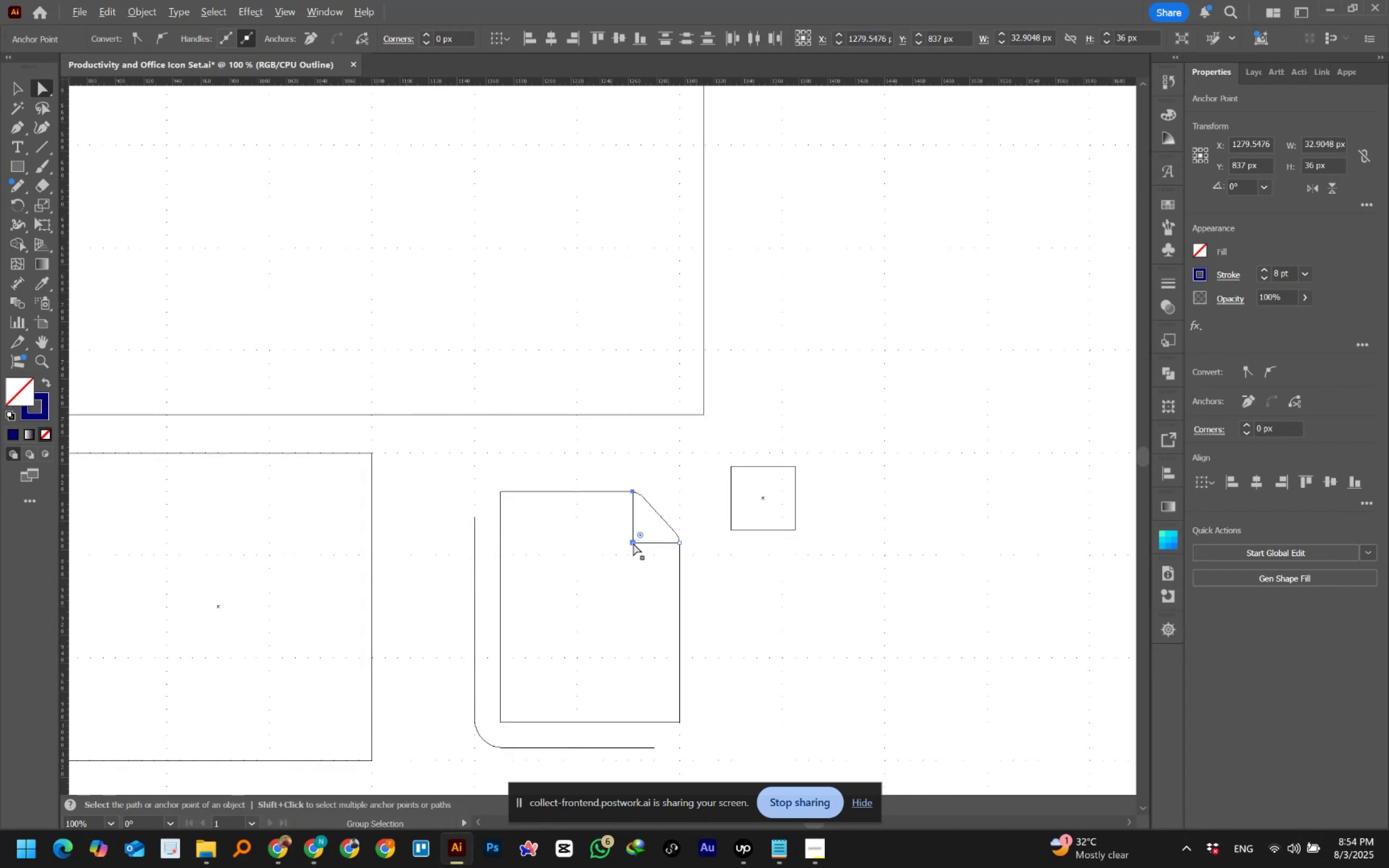 
hold_key(key=Space, duration=0.83)
 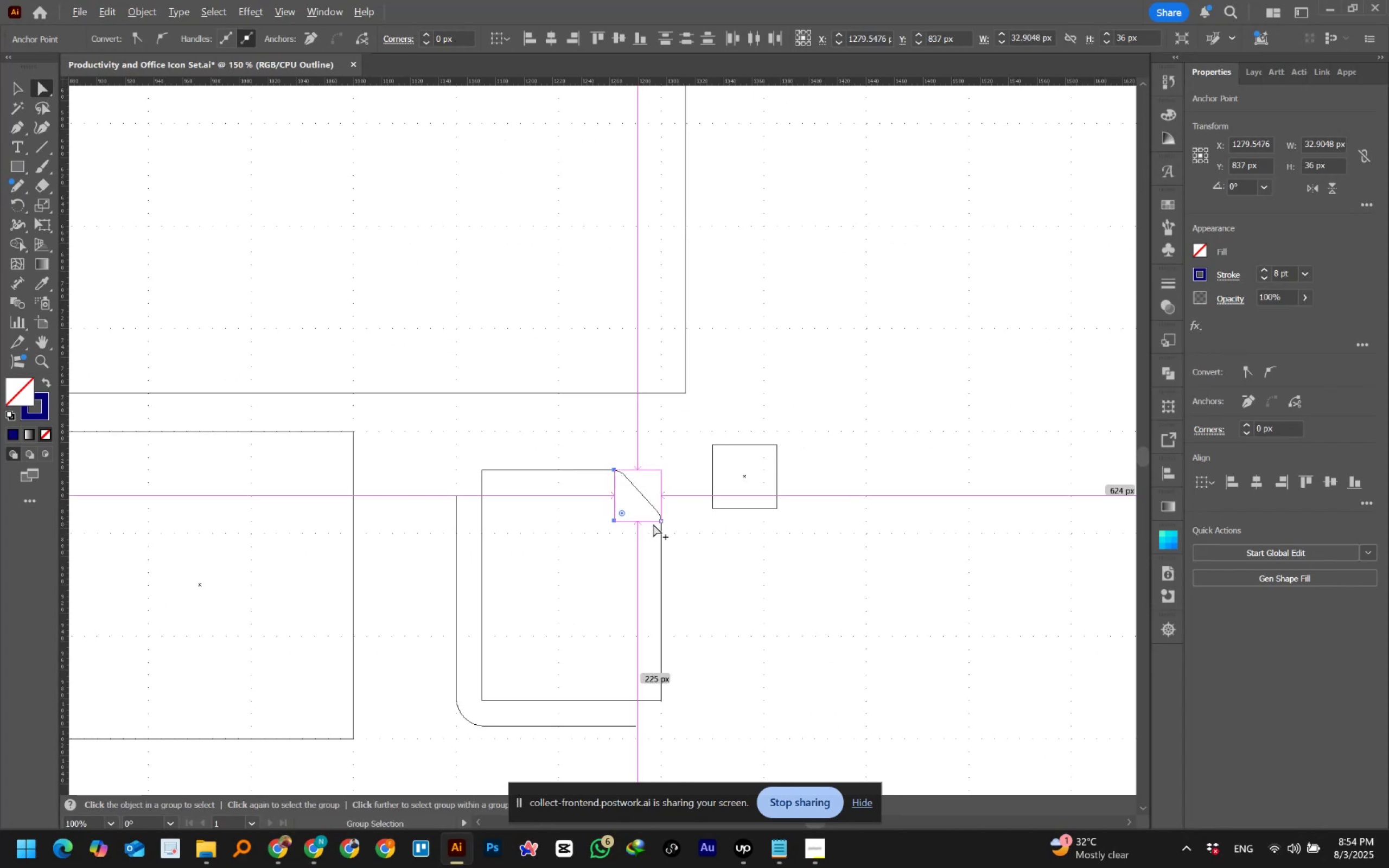 
left_click_drag(start_coordinate=[702, 572], to_coordinate=[683, 550])
 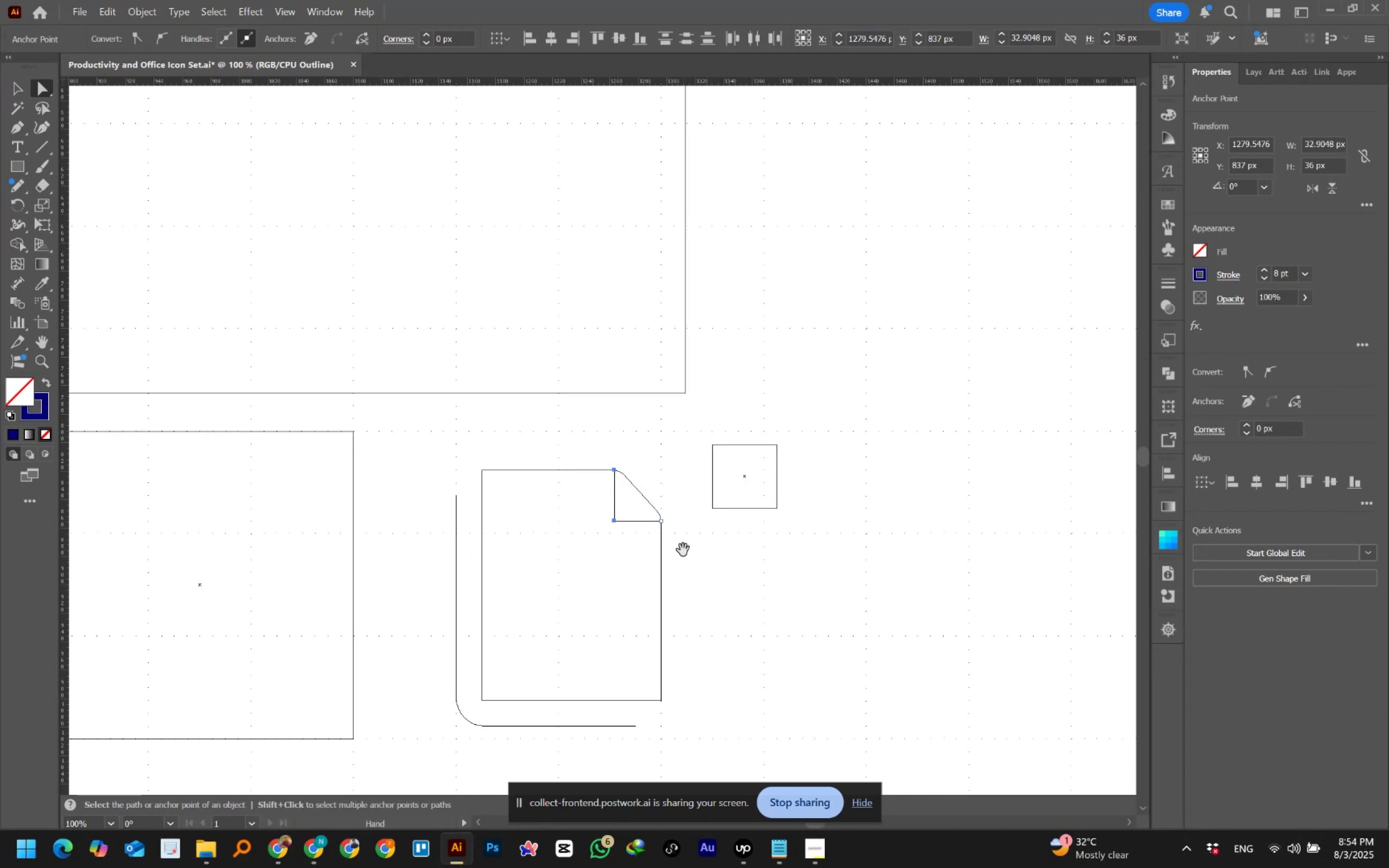 
hold_key(key=AltLeft, duration=0.74)
scroll: coordinate [653, 524], scroll_direction: up, amount: 3.0
 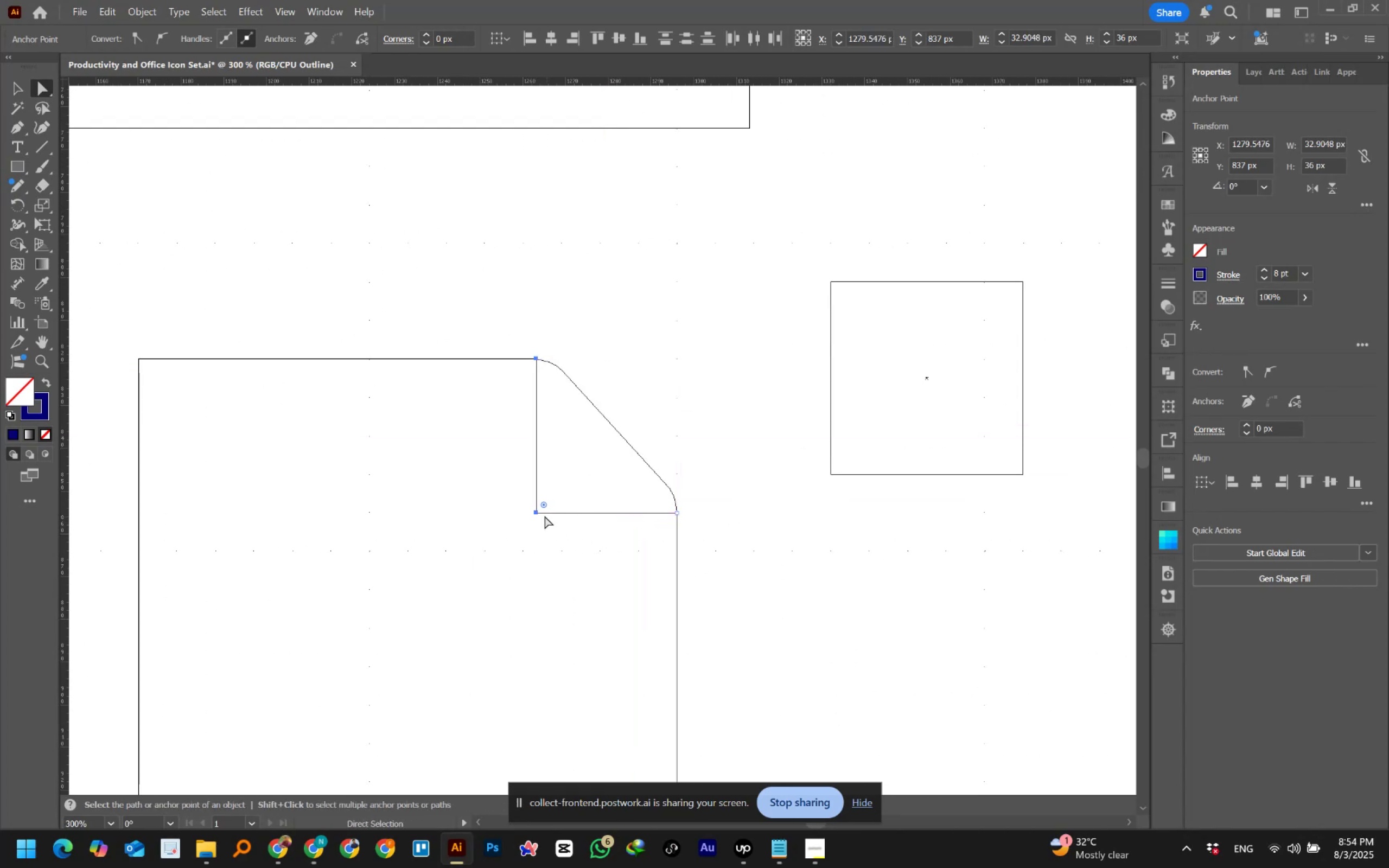 
left_click([536, 531])
 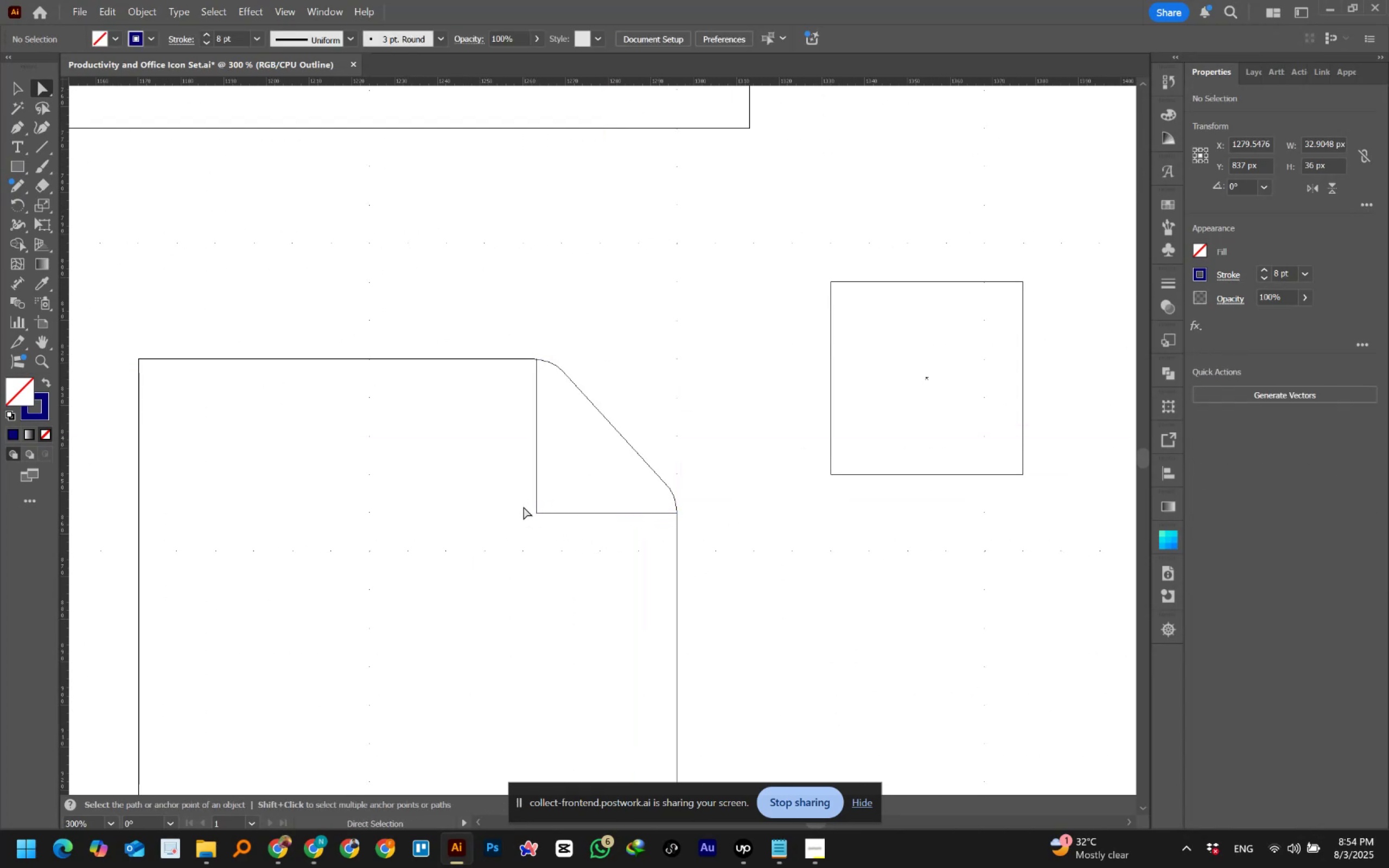 
left_click_drag(start_coordinate=[521, 503], to_coordinate=[537, 524])
 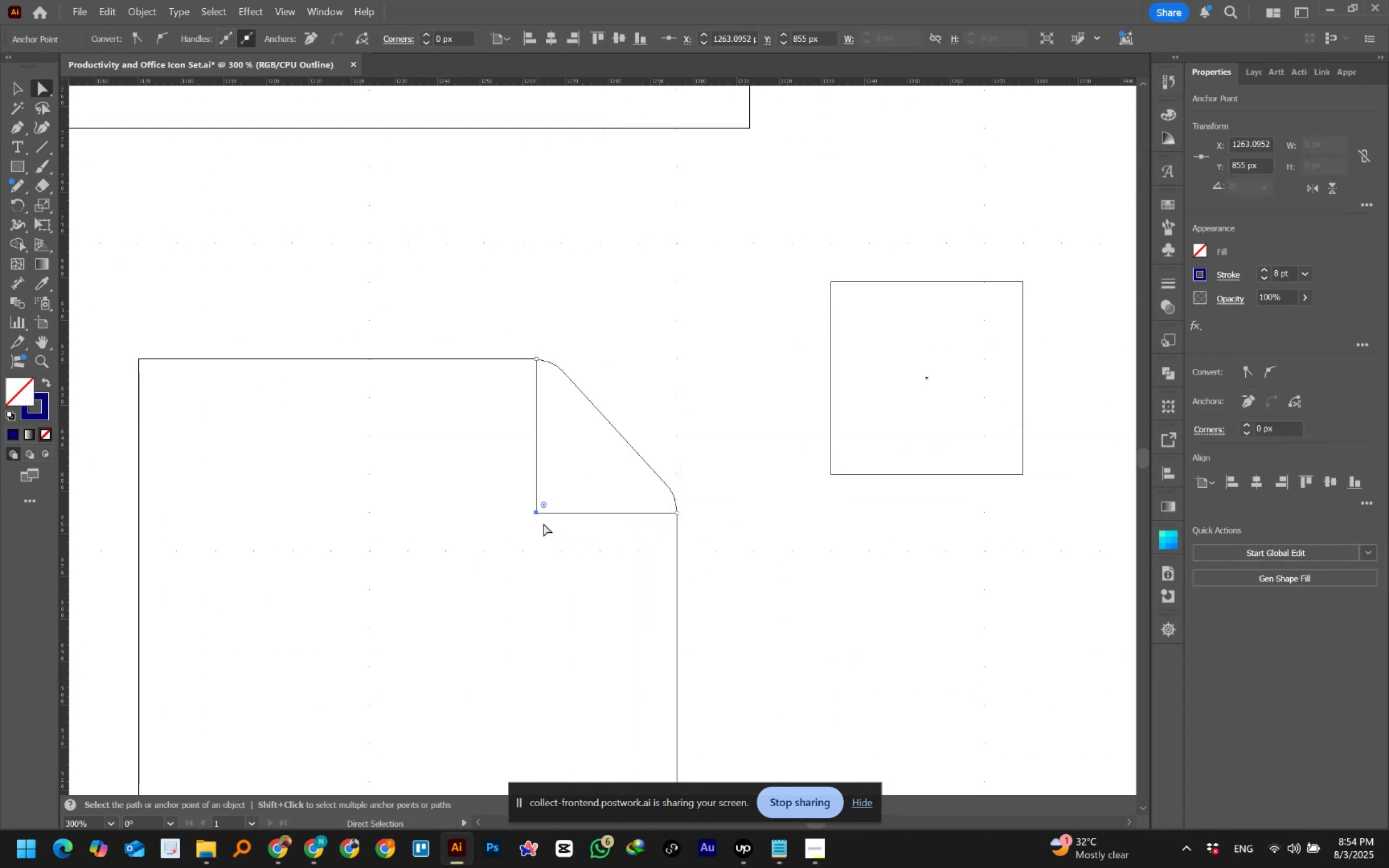 
hold_key(key=ShiftLeft, duration=1.52)
left_click([676, 513])
 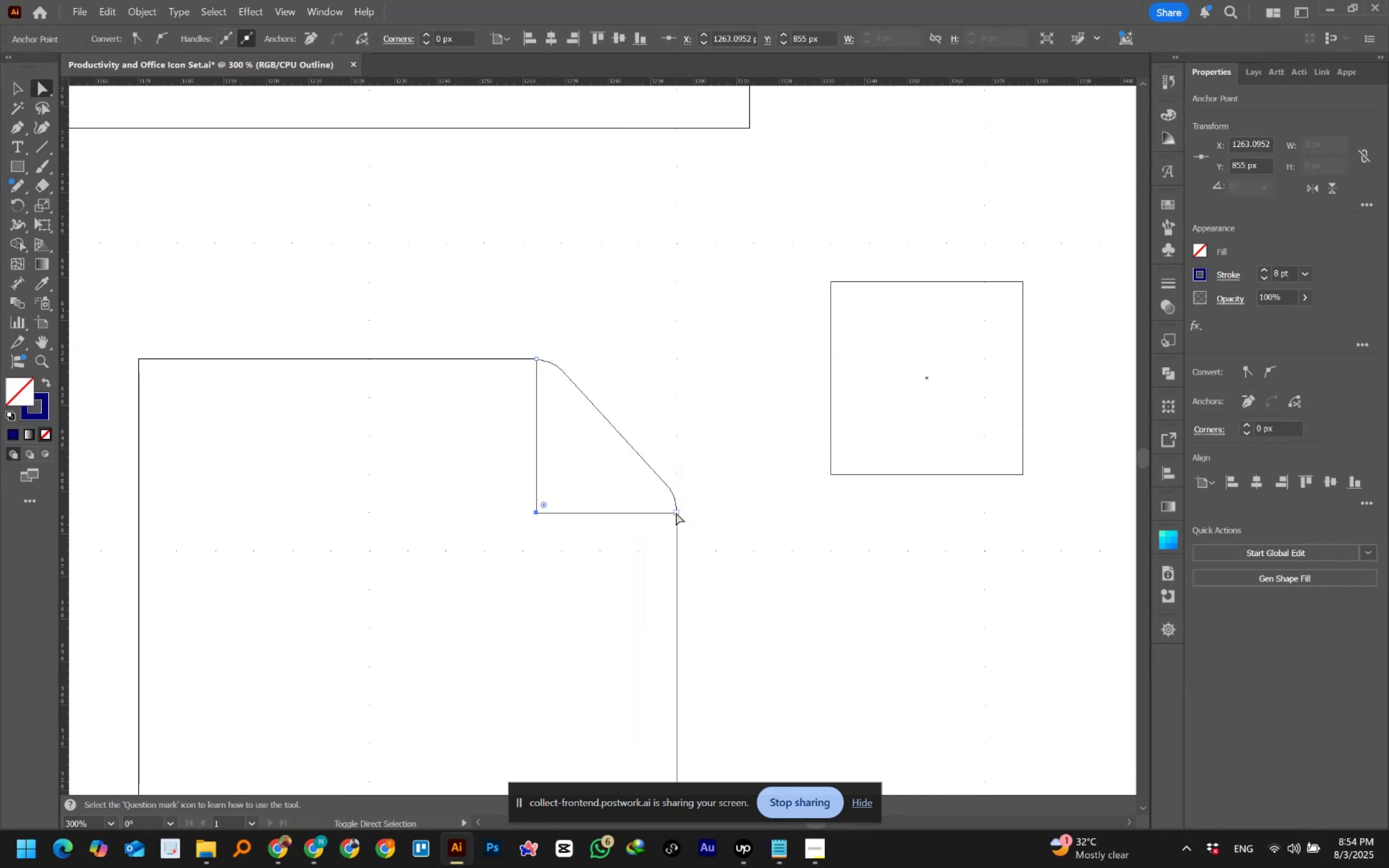 
hold_key(key=ShiftLeft, duration=0.35)
 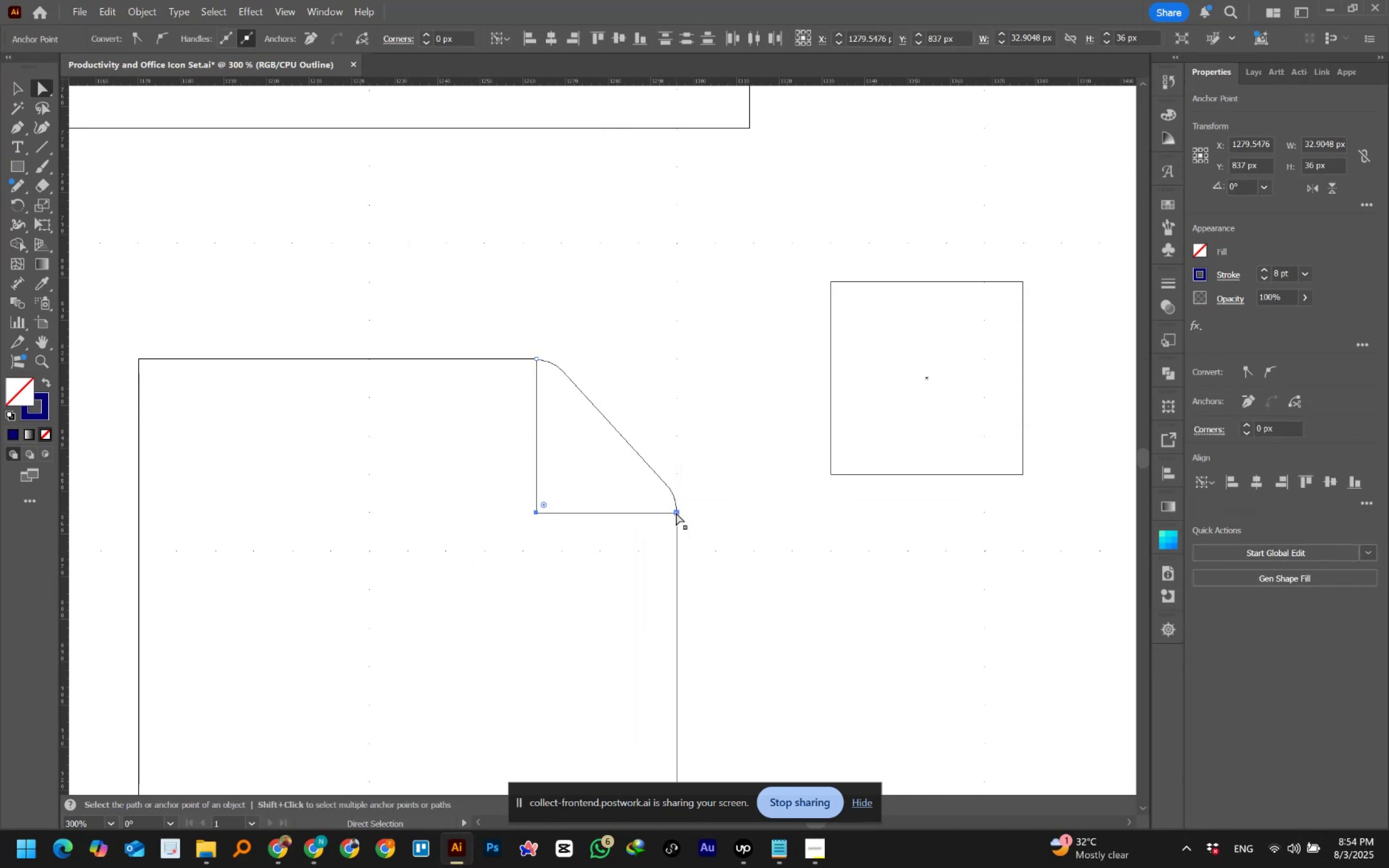 
left_click_drag(start_coordinate=[676, 513], to_coordinate=[676, 505])
 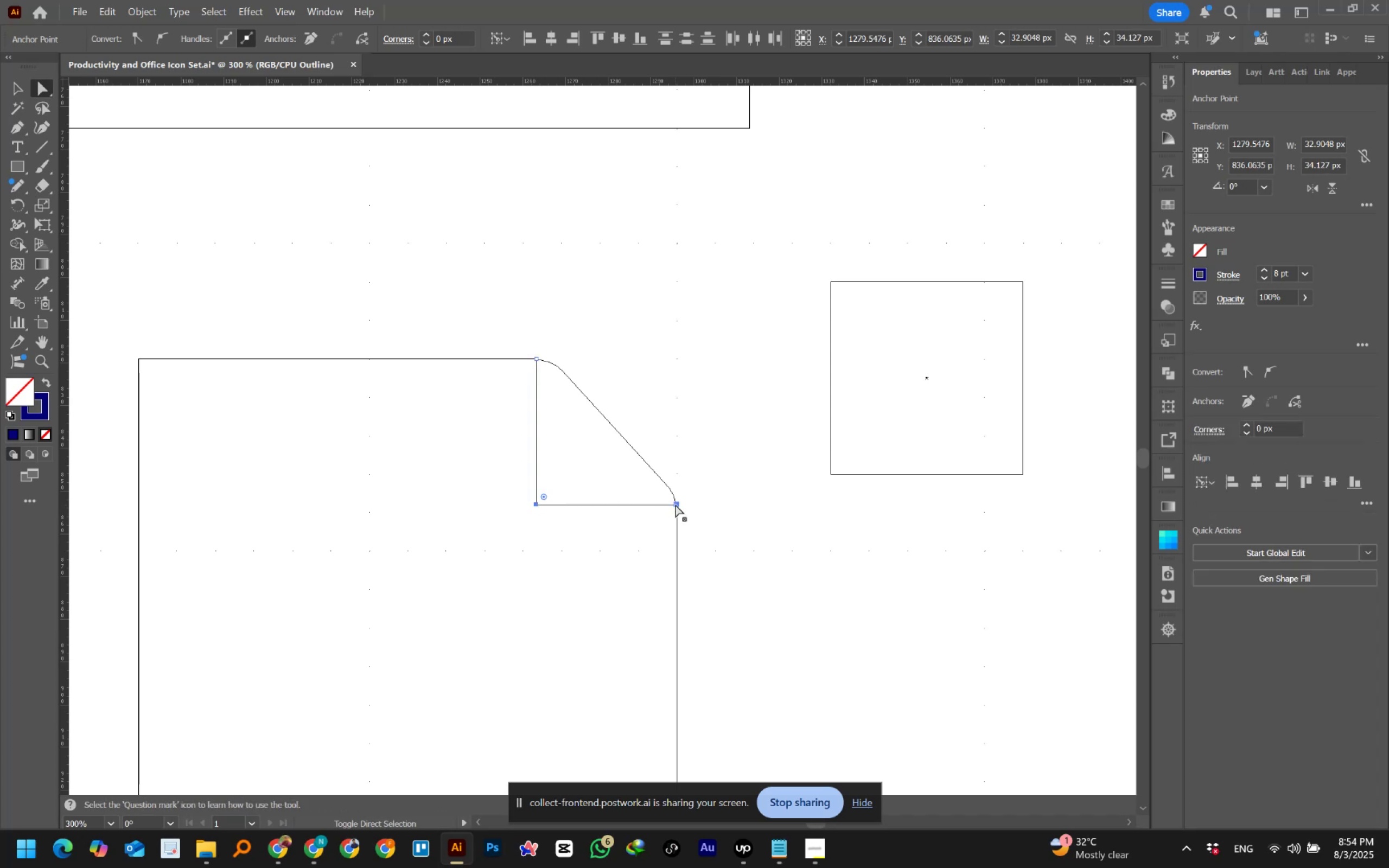 
hold_key(key=ShiftLeft, duration=1.53)
 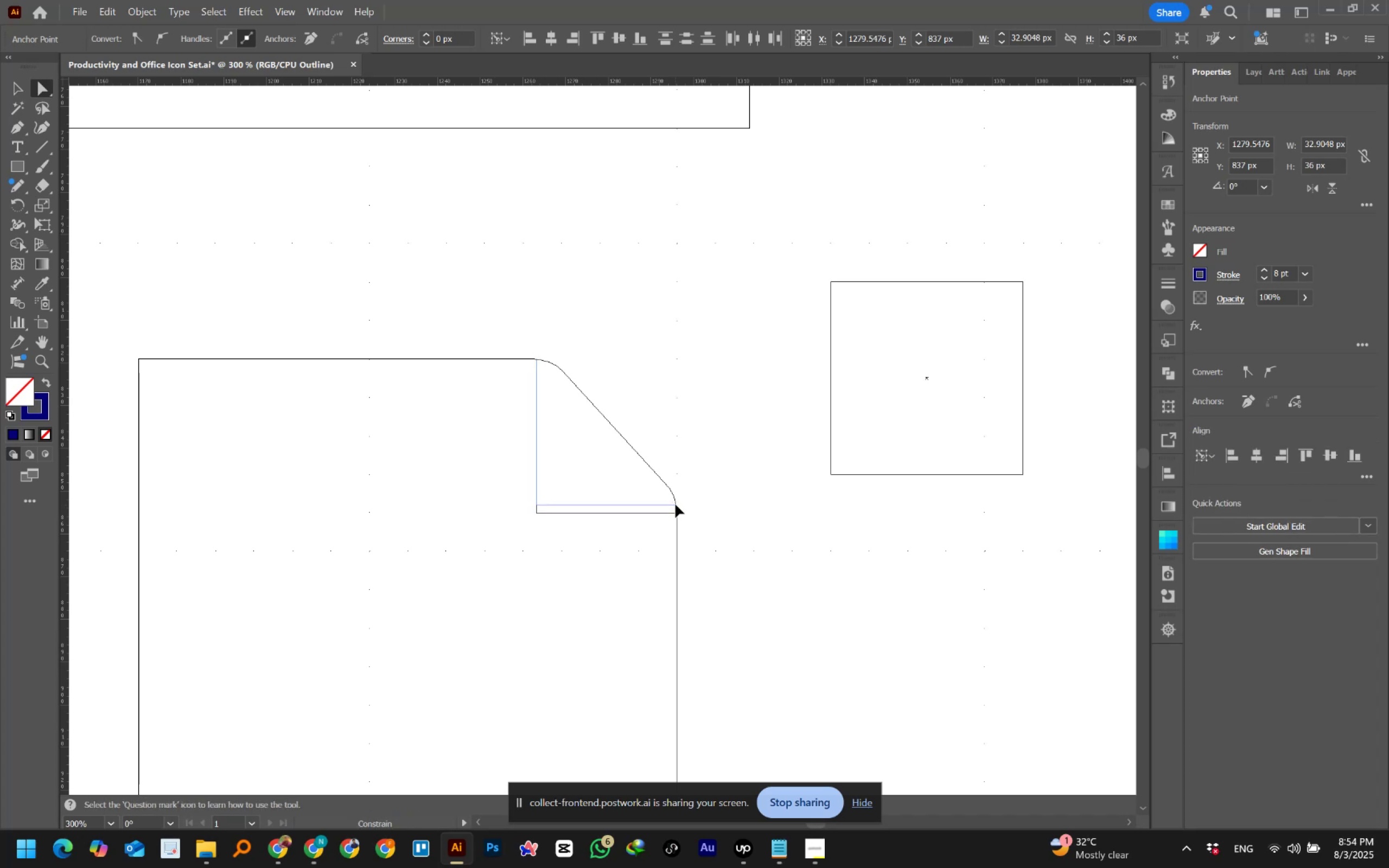 
hold_key(key=ShiftLeft, duration=1.53)
 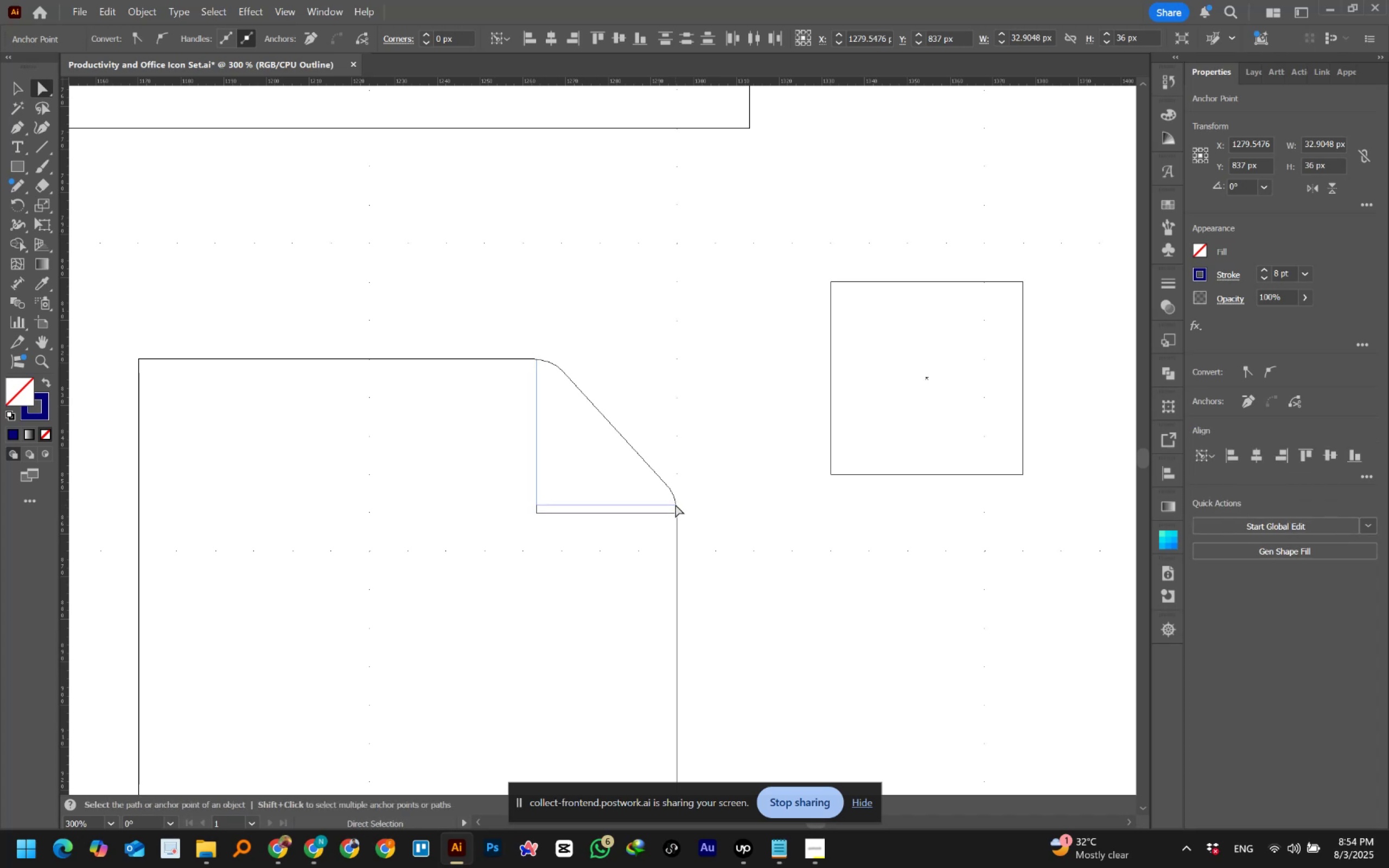 
hold_key(key=ShiftLeft, duration=1.45)
 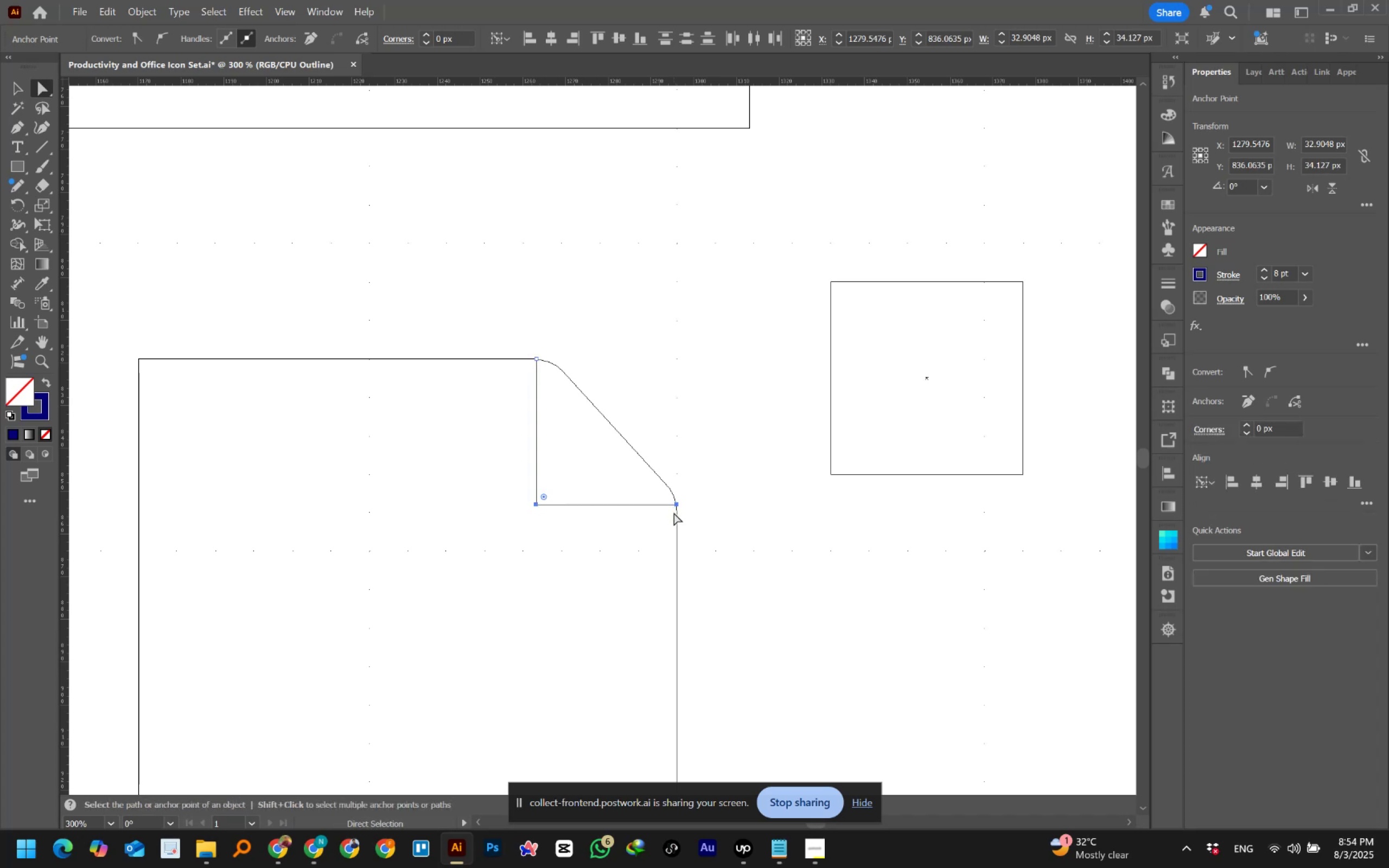 
hold_key(key=AltLeft, duration=0.44)
scroll: coordinate [674, 508], scroll_direction: up, amount: 3.0
 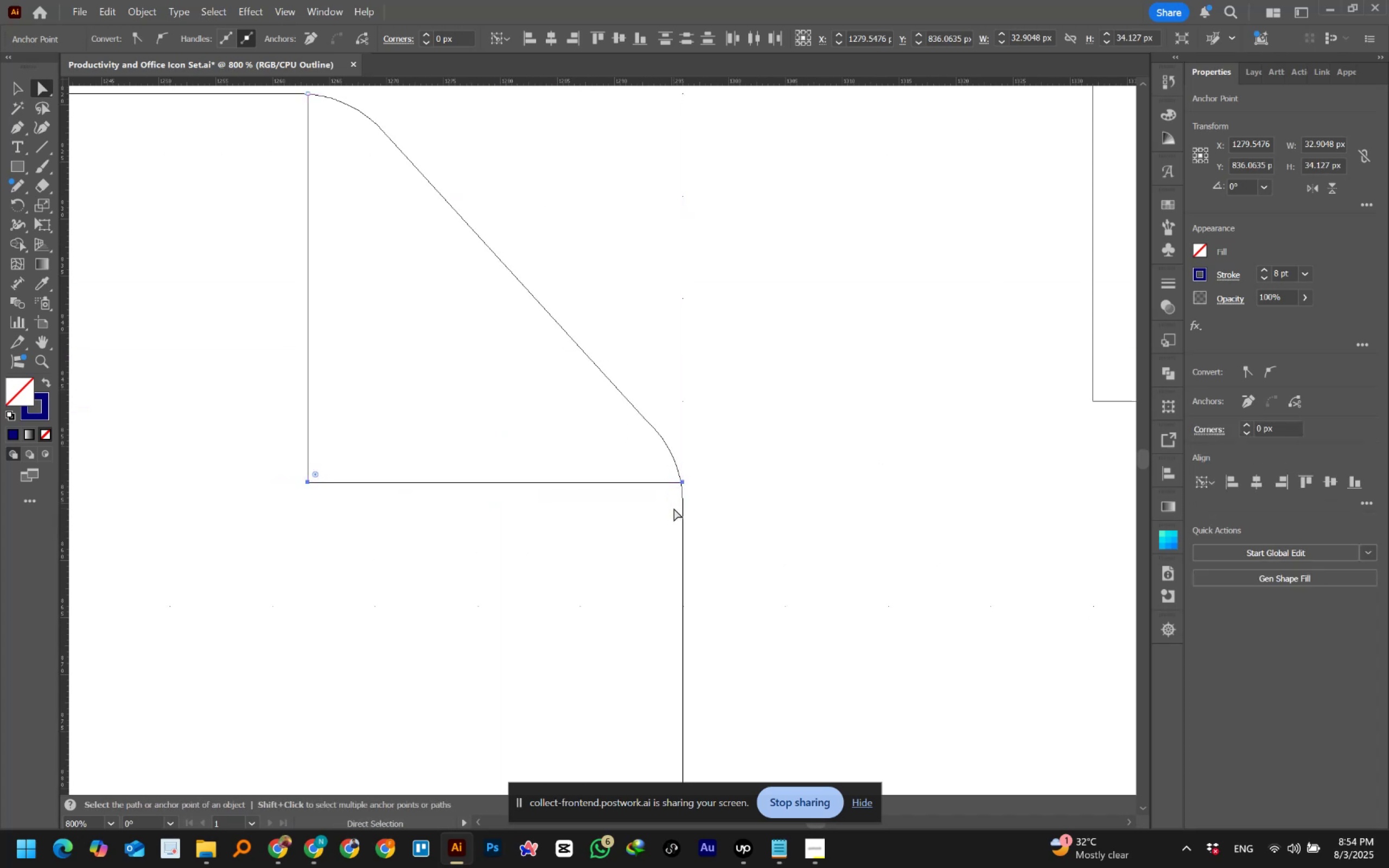 
hold_key(key=Space, duration=1.5)
 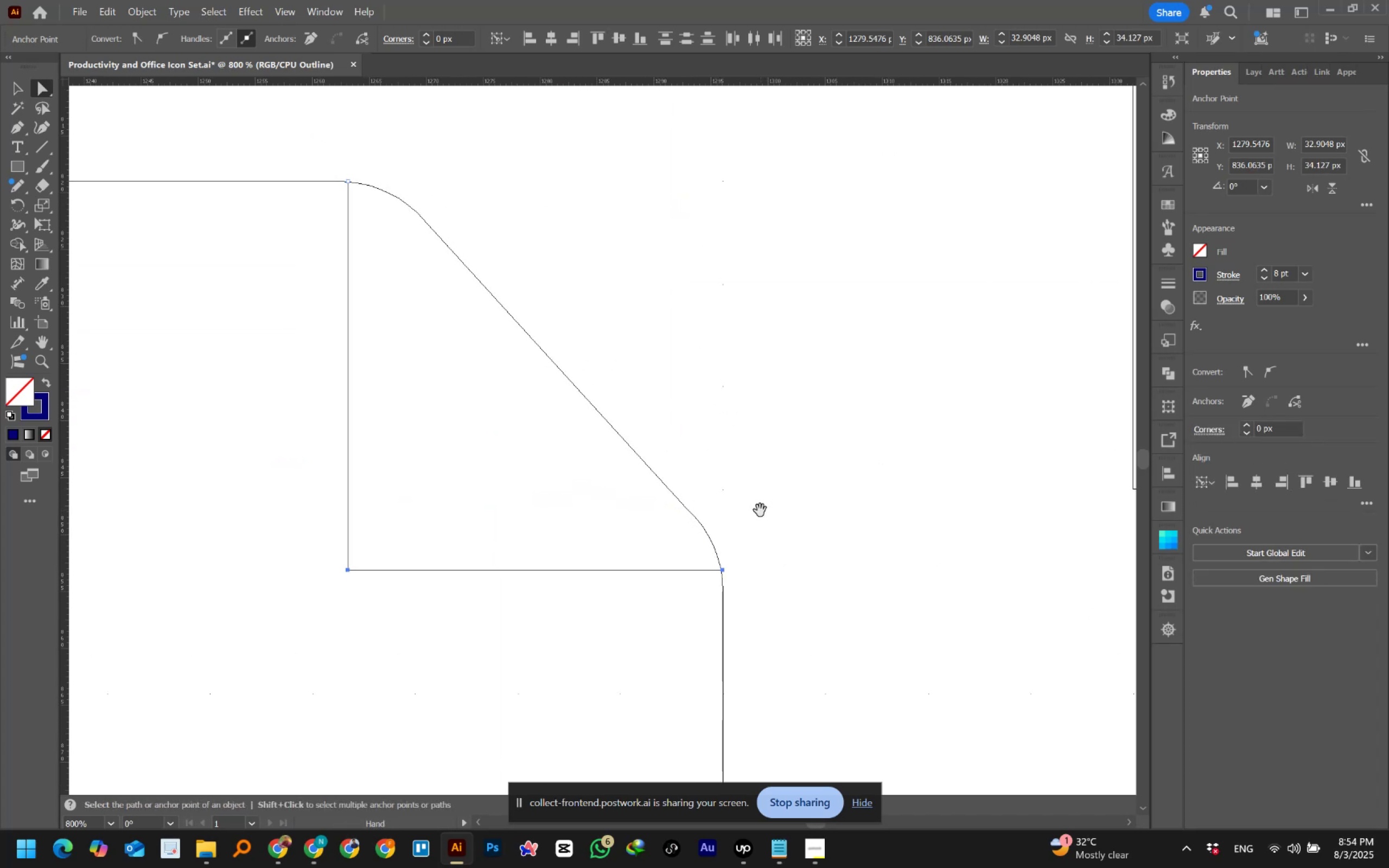 
left_click_drag(start_coordinate=[729, 400], to_coordinate=[769, 488])
 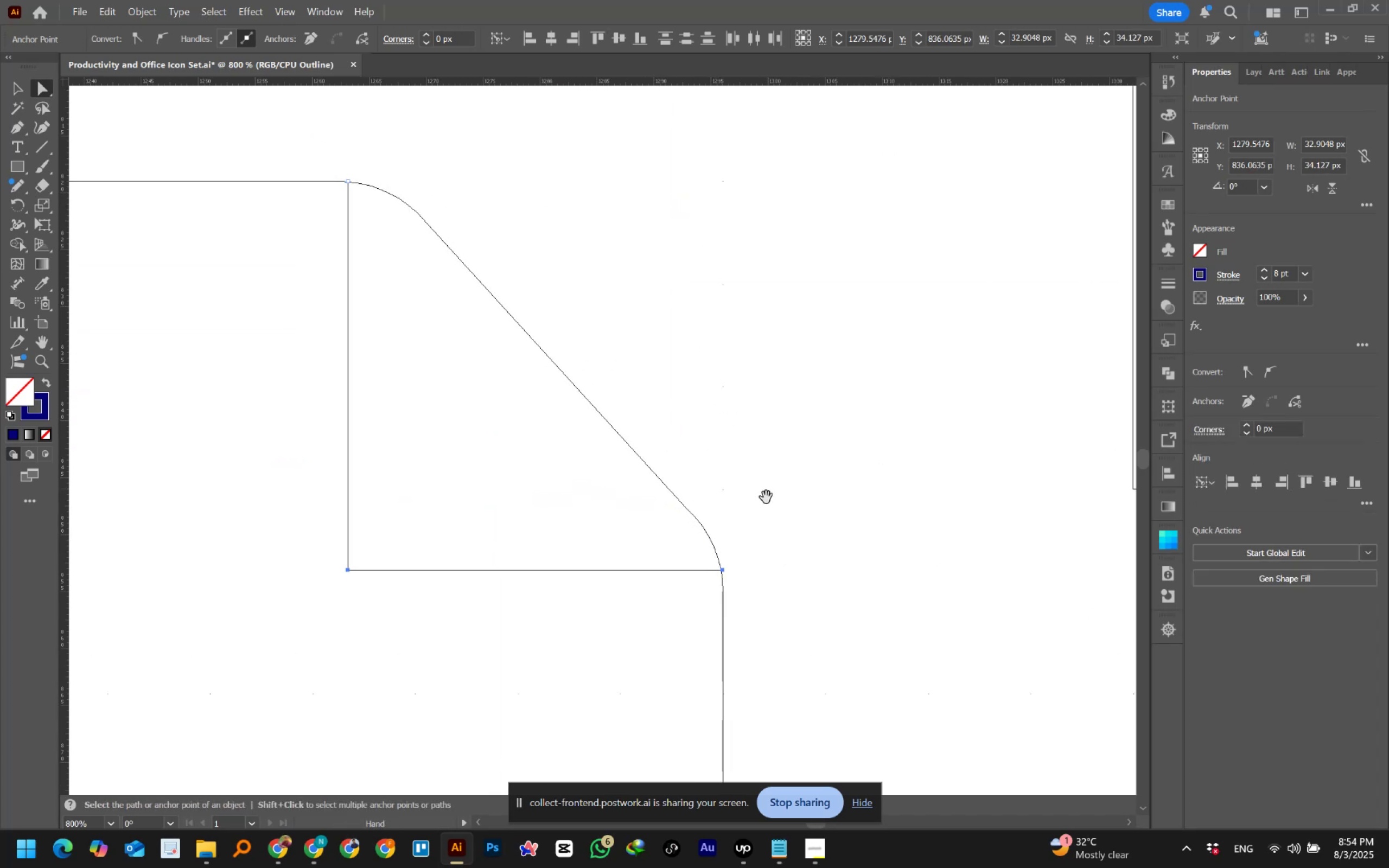 
hold_key(key=Space, duration=1.02)
 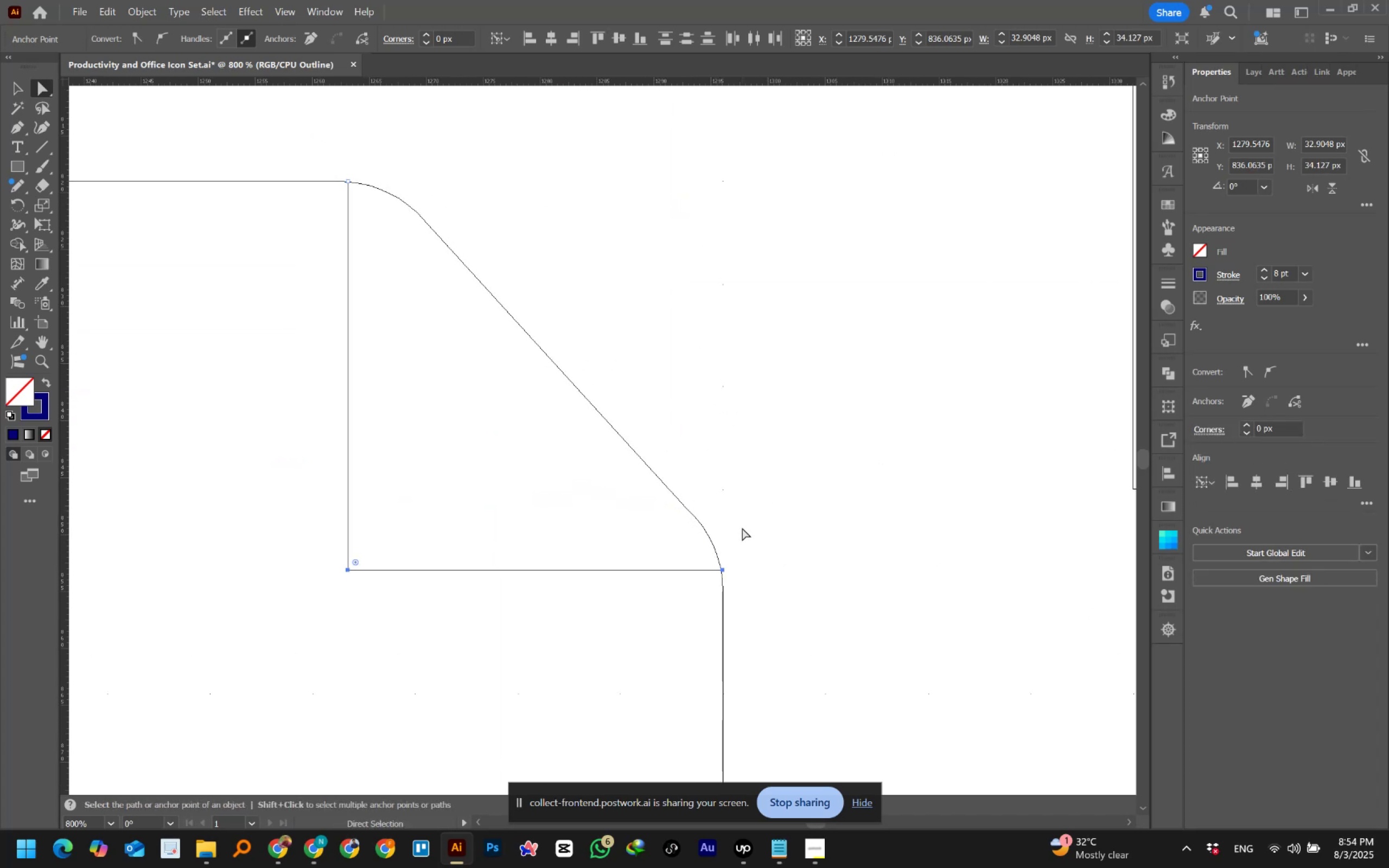 
left_click([746, 548])
 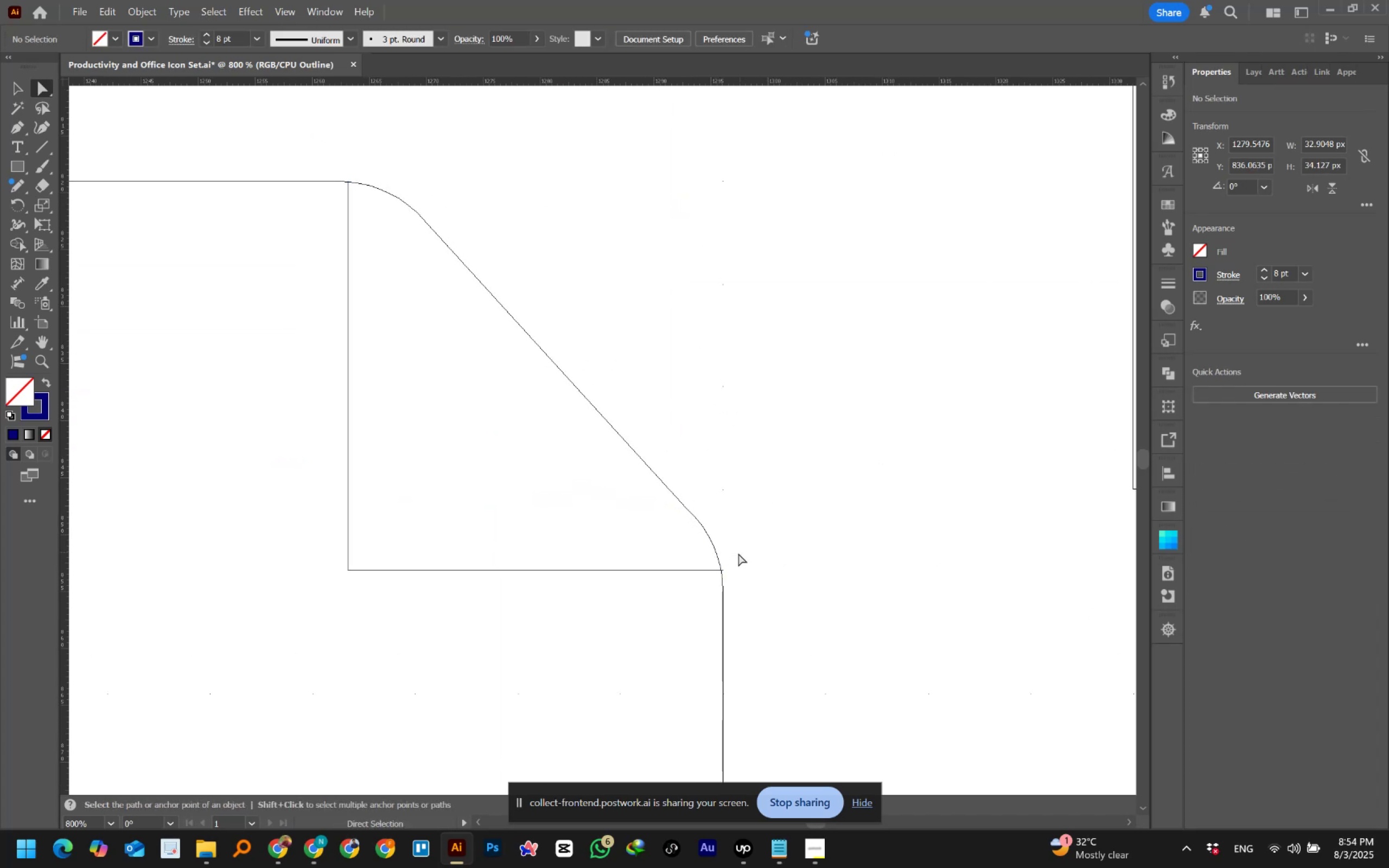 
hold_key(key=AltLeft, duration=0.32)
scroll: coordinate [669, 560], scroll_direction: up, amount: 1.0
 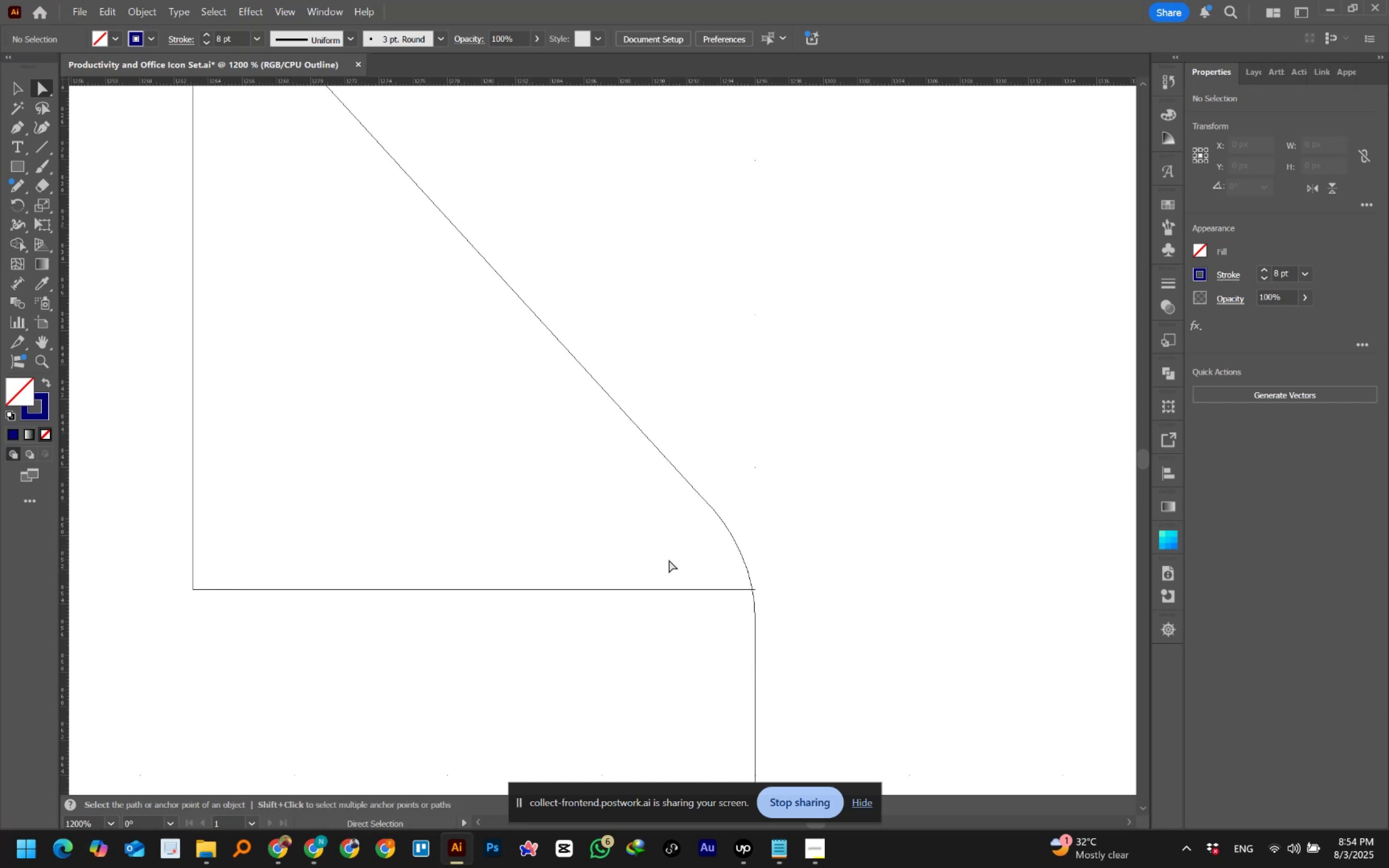 
hold_key(key=Space, duration=1.16)
 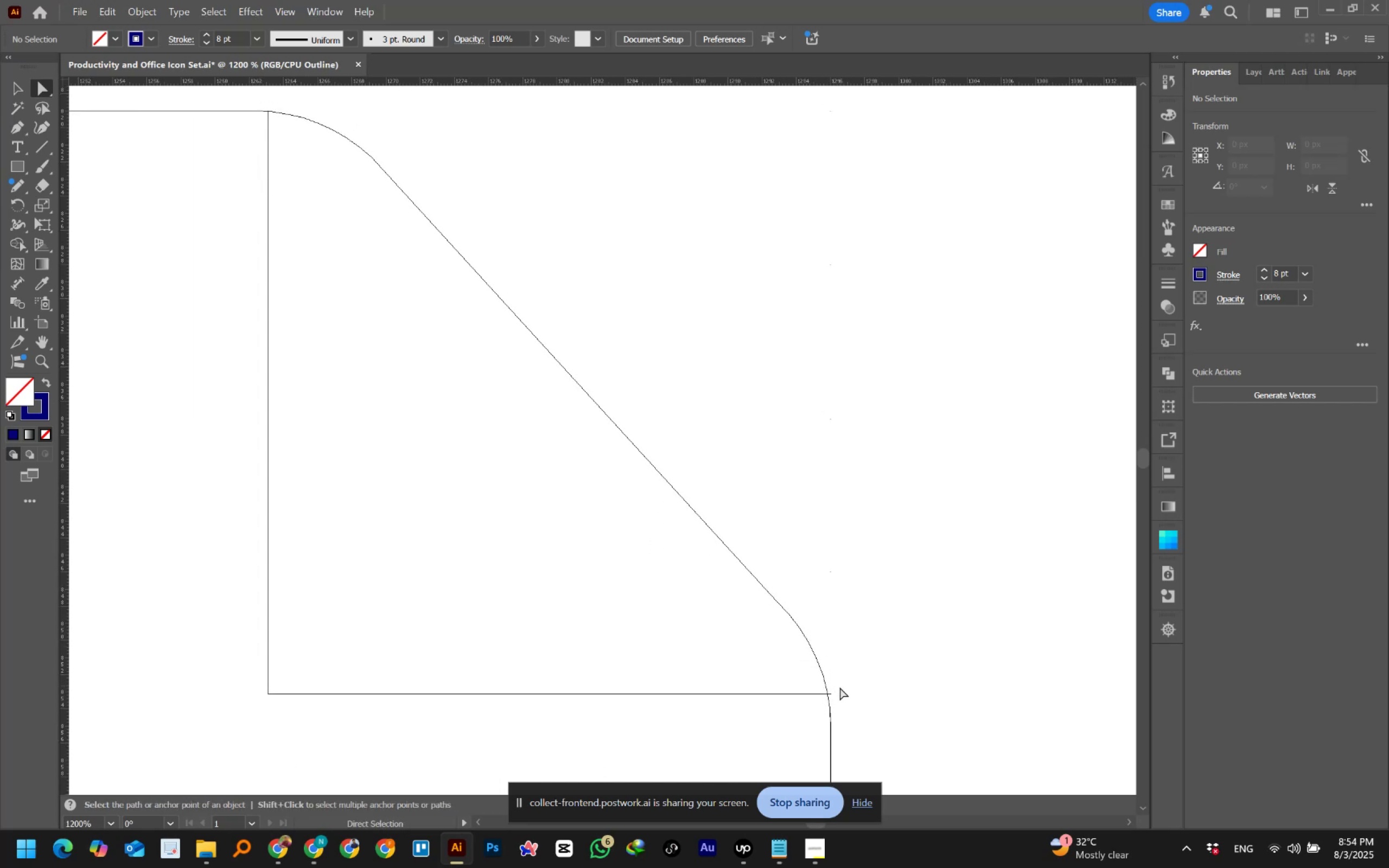 
left_click_drag(start_coordinate=[677, 484], to_coordinate=[752, 589])
 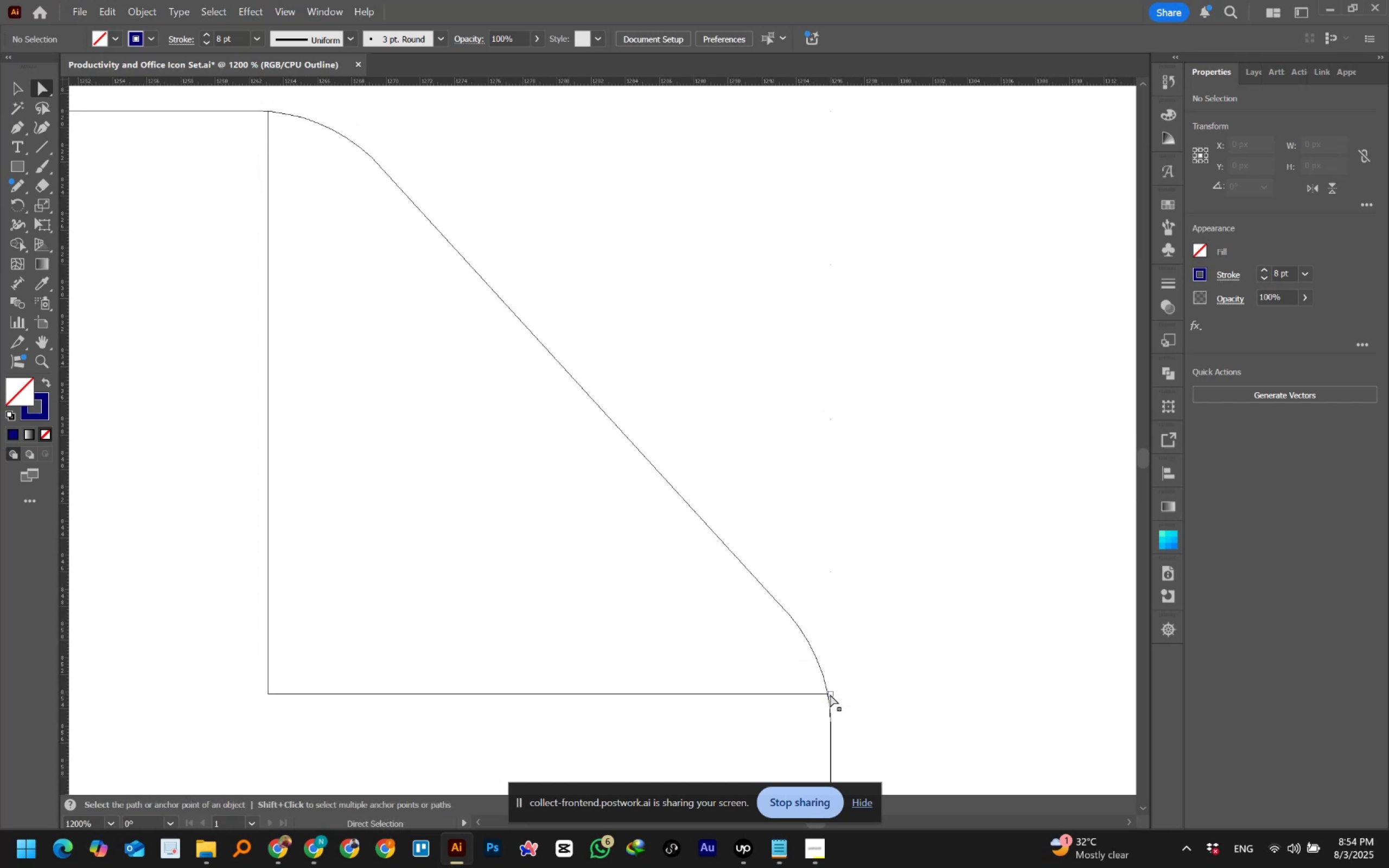 
left_click([830, 694])
 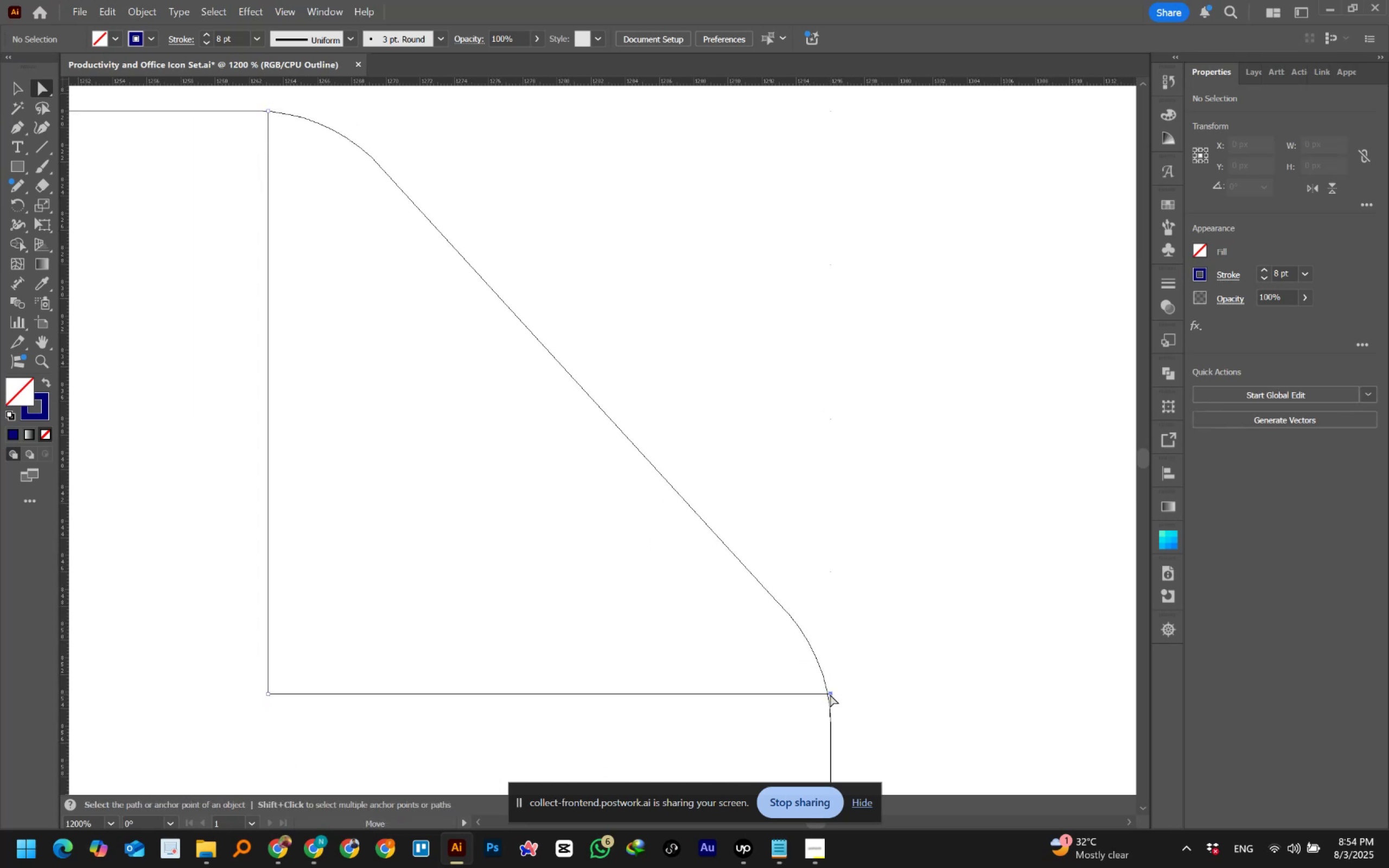 
left_click_drag(start_coordinate=[830, 694], to_coordinate=[827, 694])
 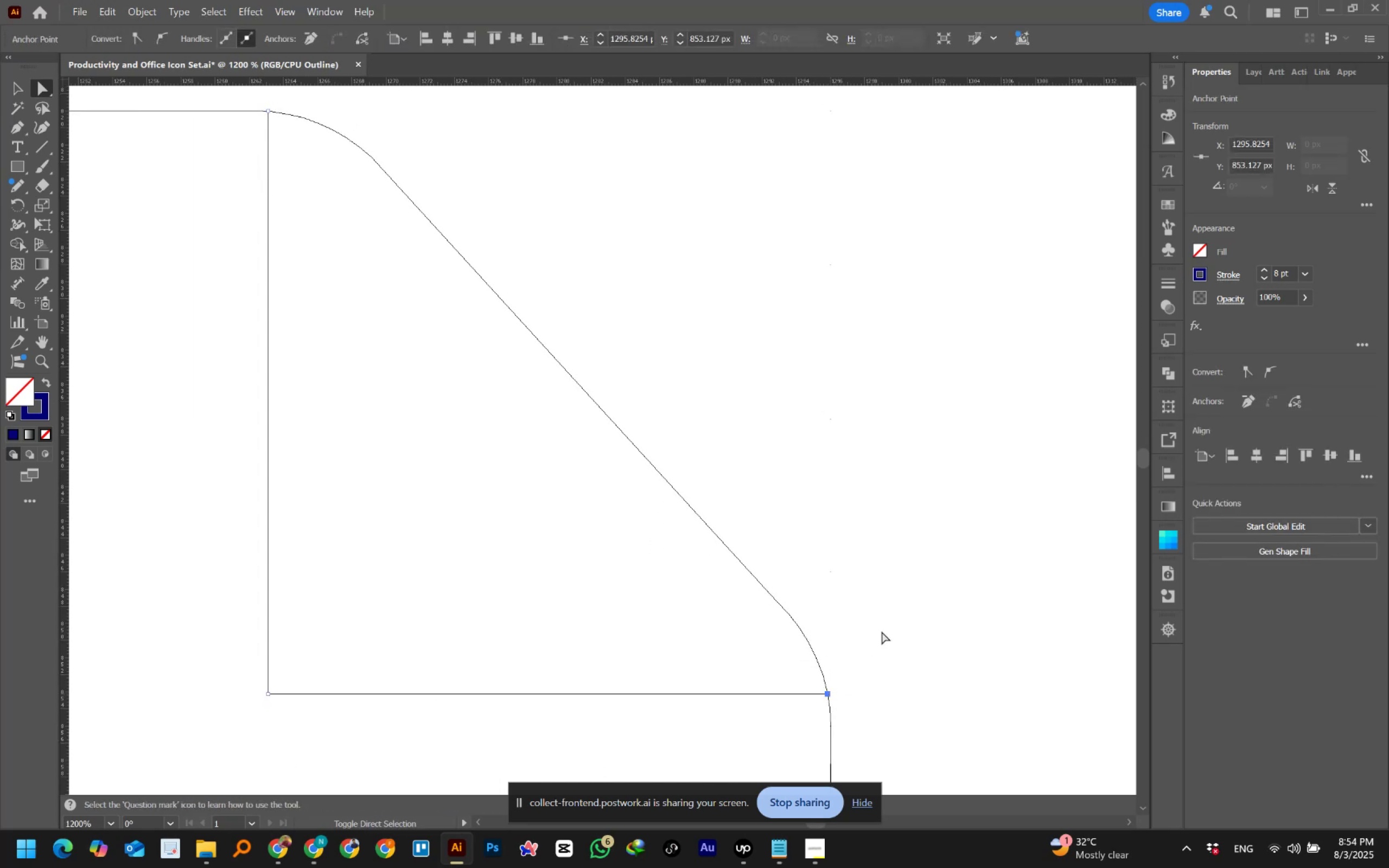 
hold_key(key=ShiftLeft, duration=1.54)
 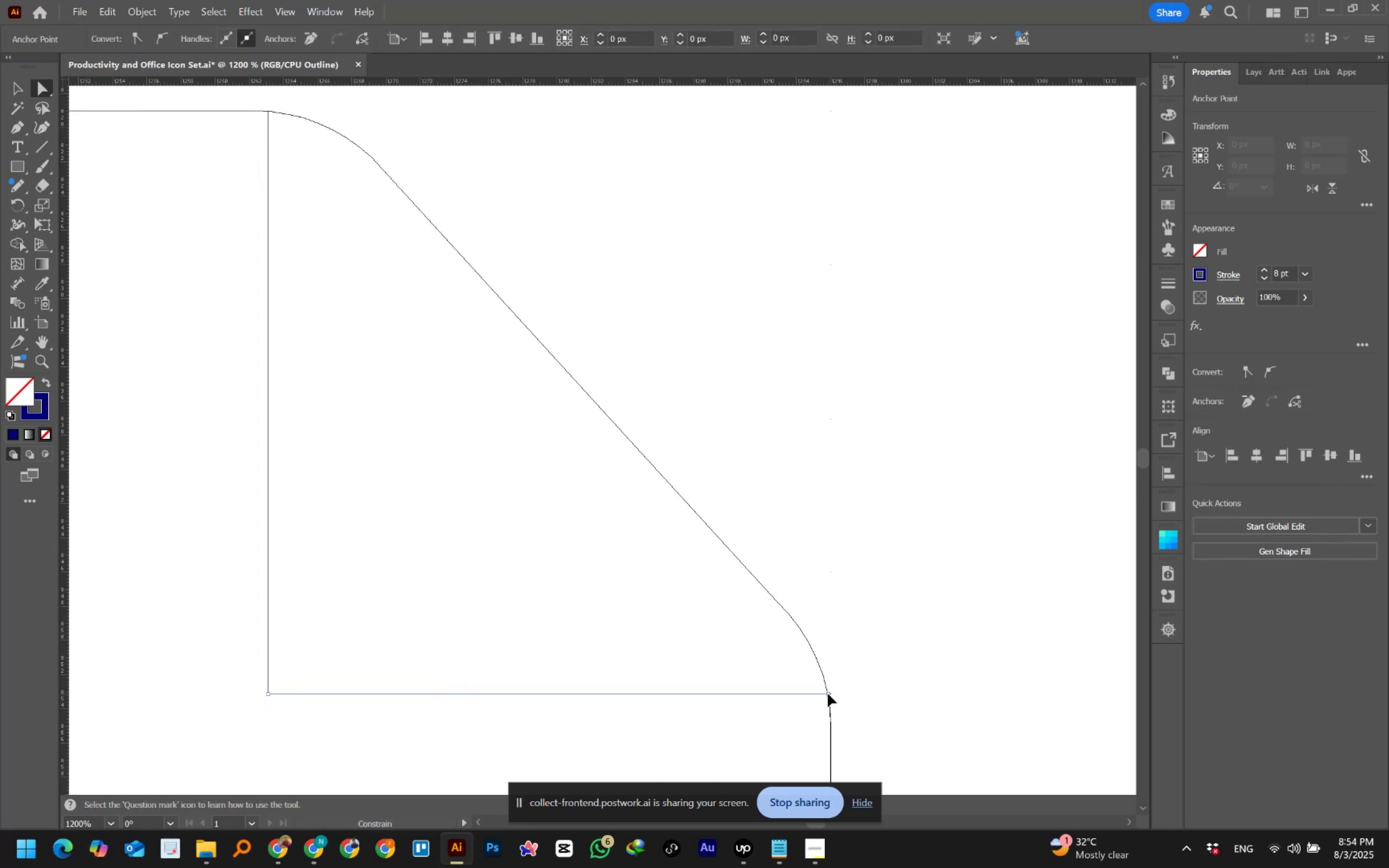 
hold_key(key=ShiftLeft, duration=1.46)
 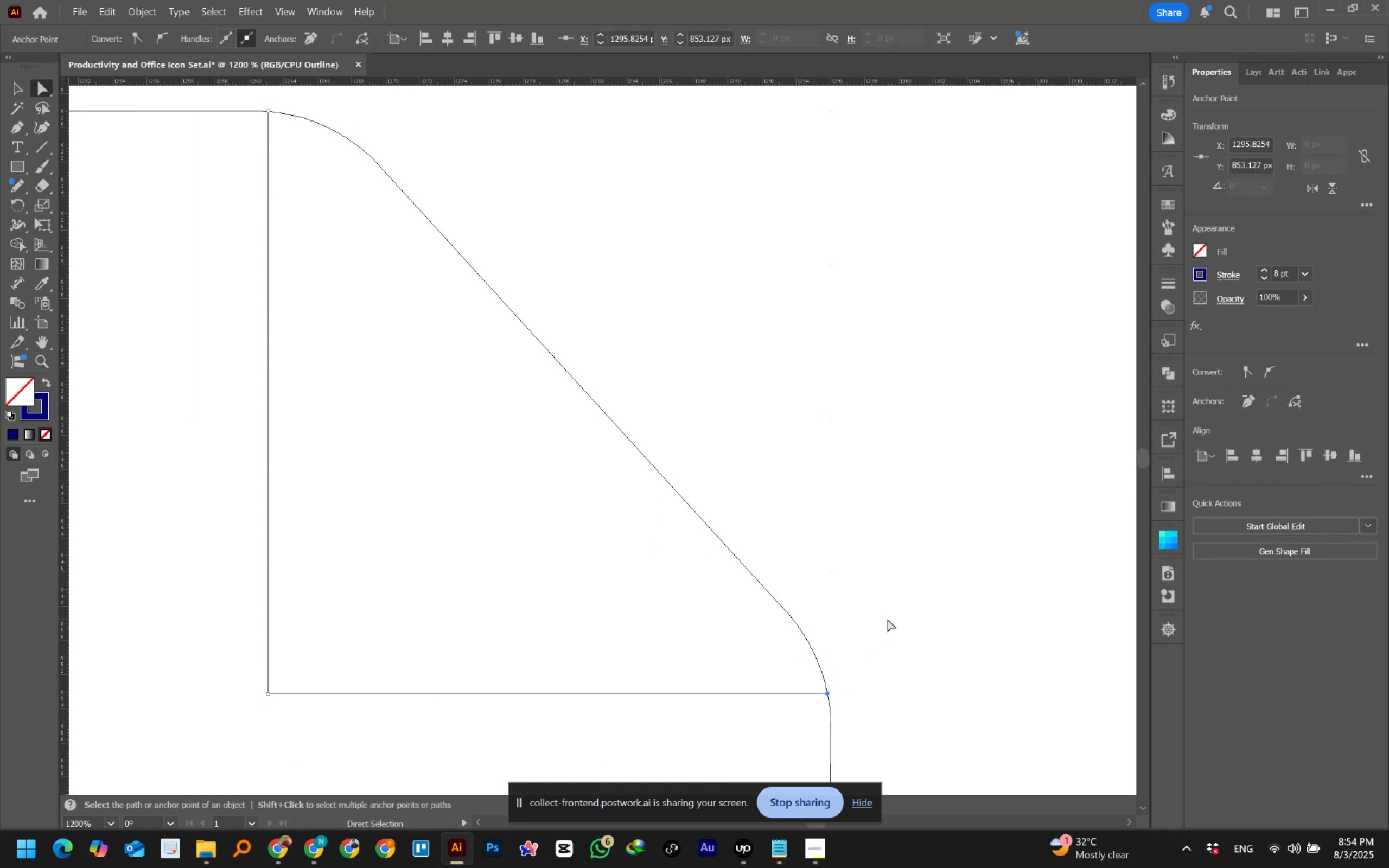 
left_click([888, 619])
 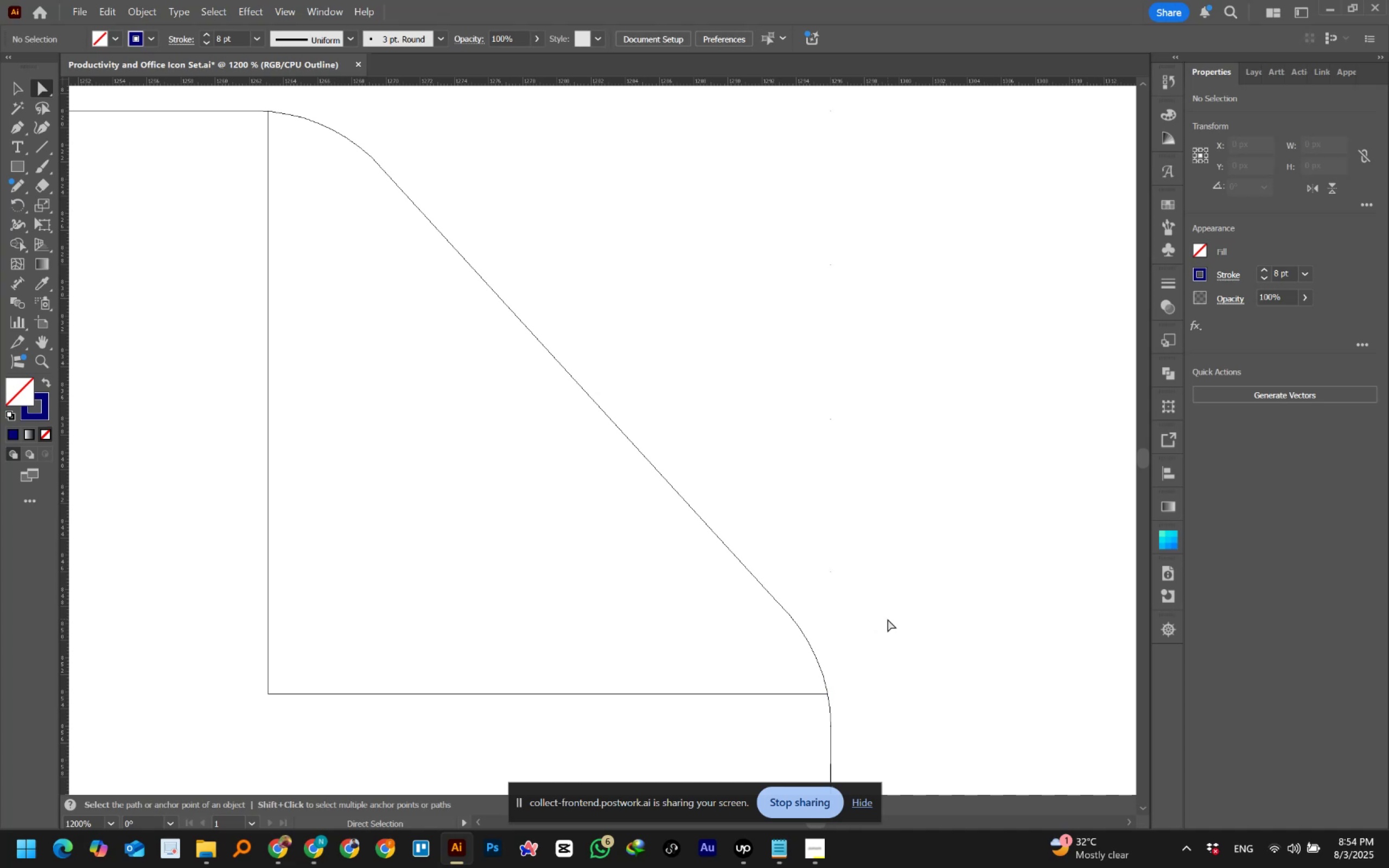 
wait(6.26)
 